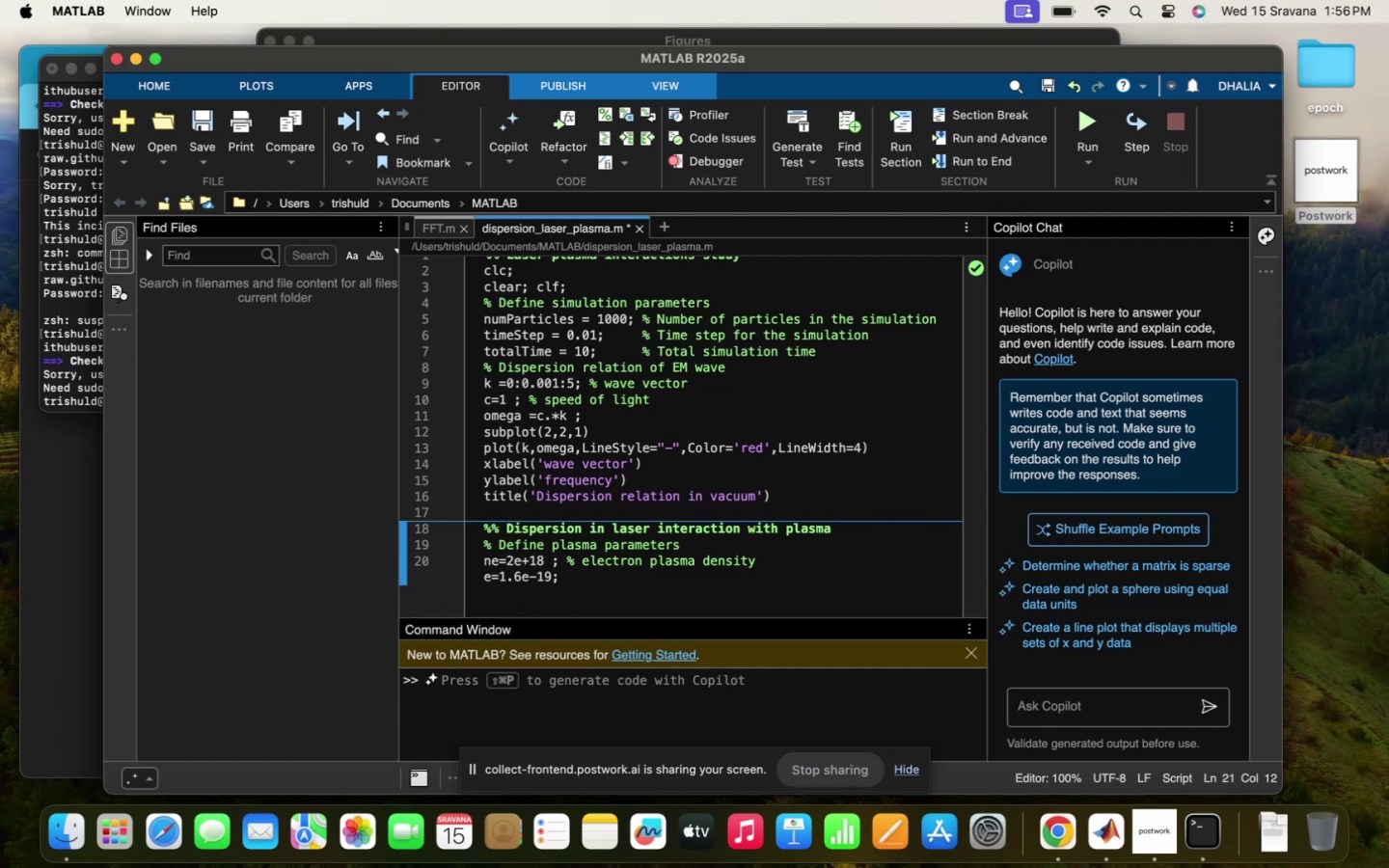 
type(% electtr)
key(Backspace)
key(Backspace)
type(ron charge )
 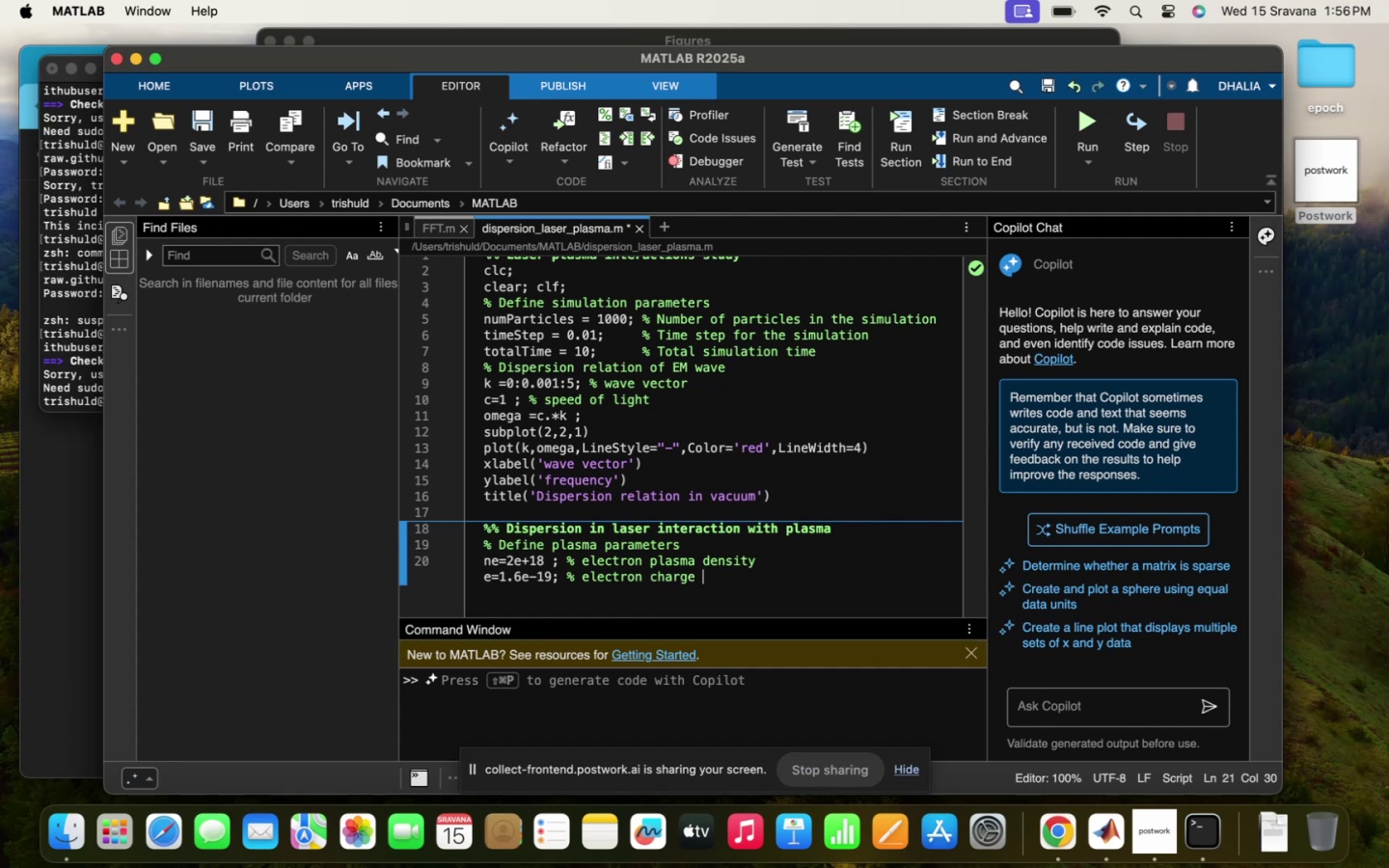 
key(Enter)
 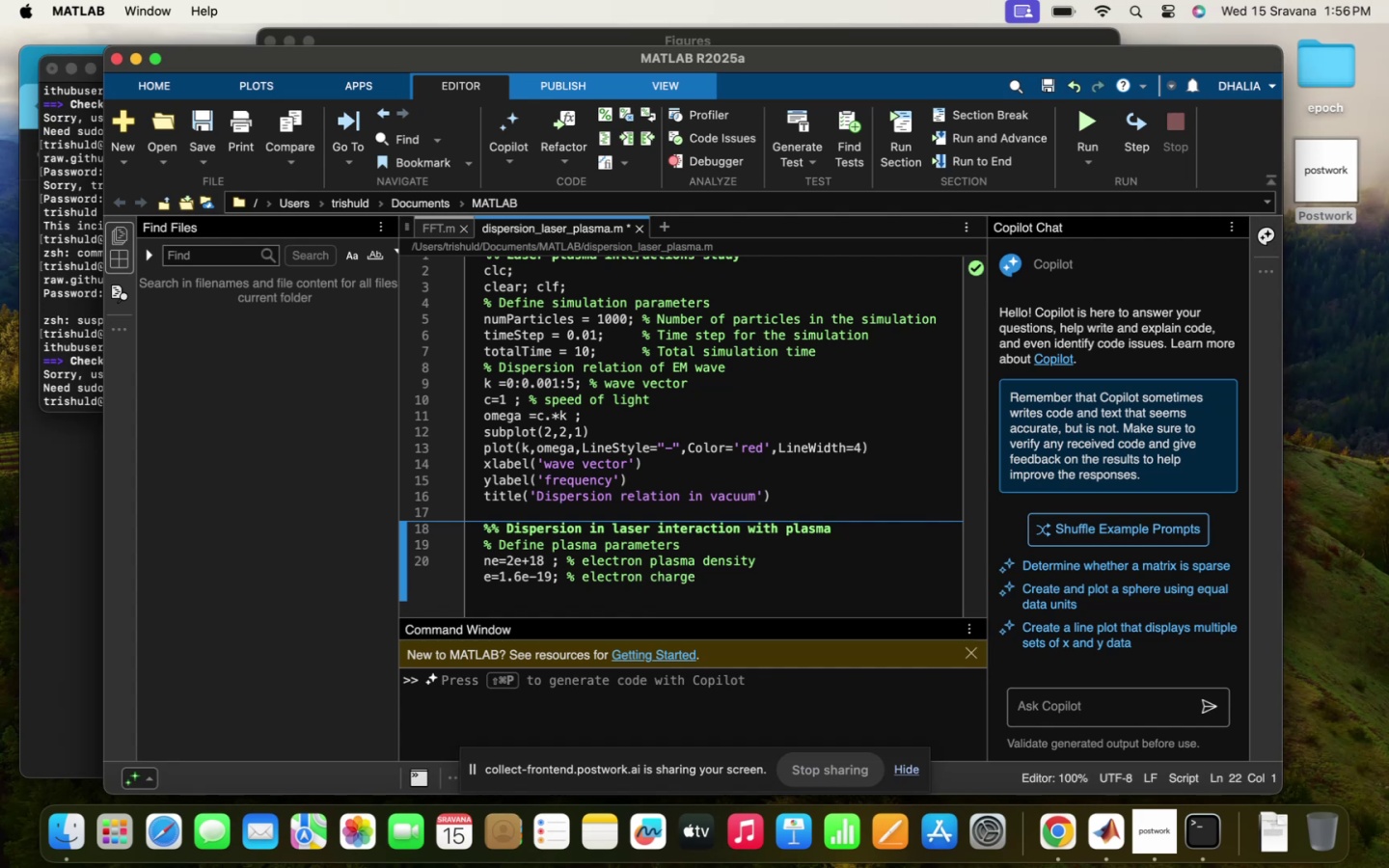 
type(m_e =9.1e+)
key(Backspace)
type(-31 )
key(Backspace)
type(; % electron masss)
key(Backspace)
 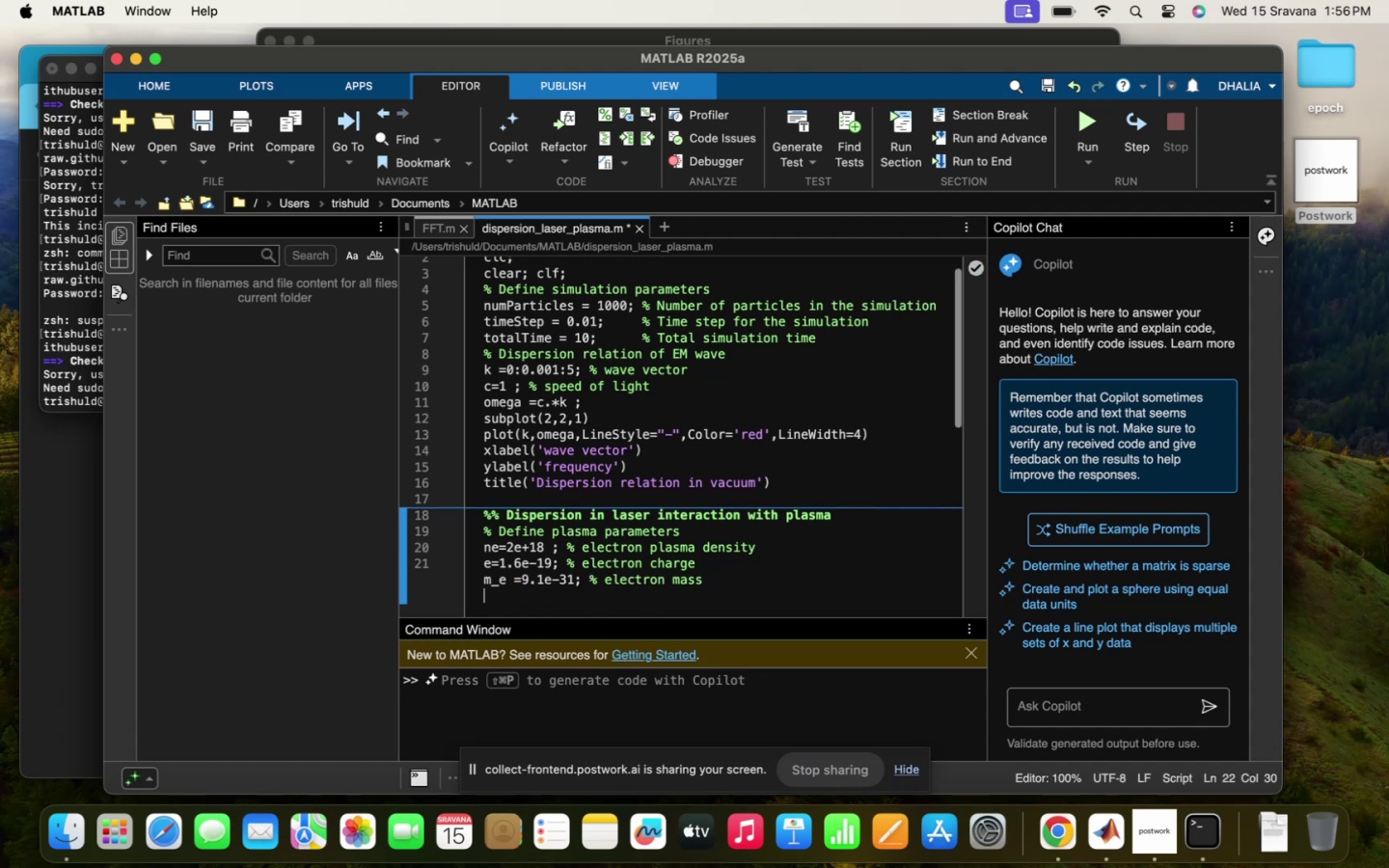 
 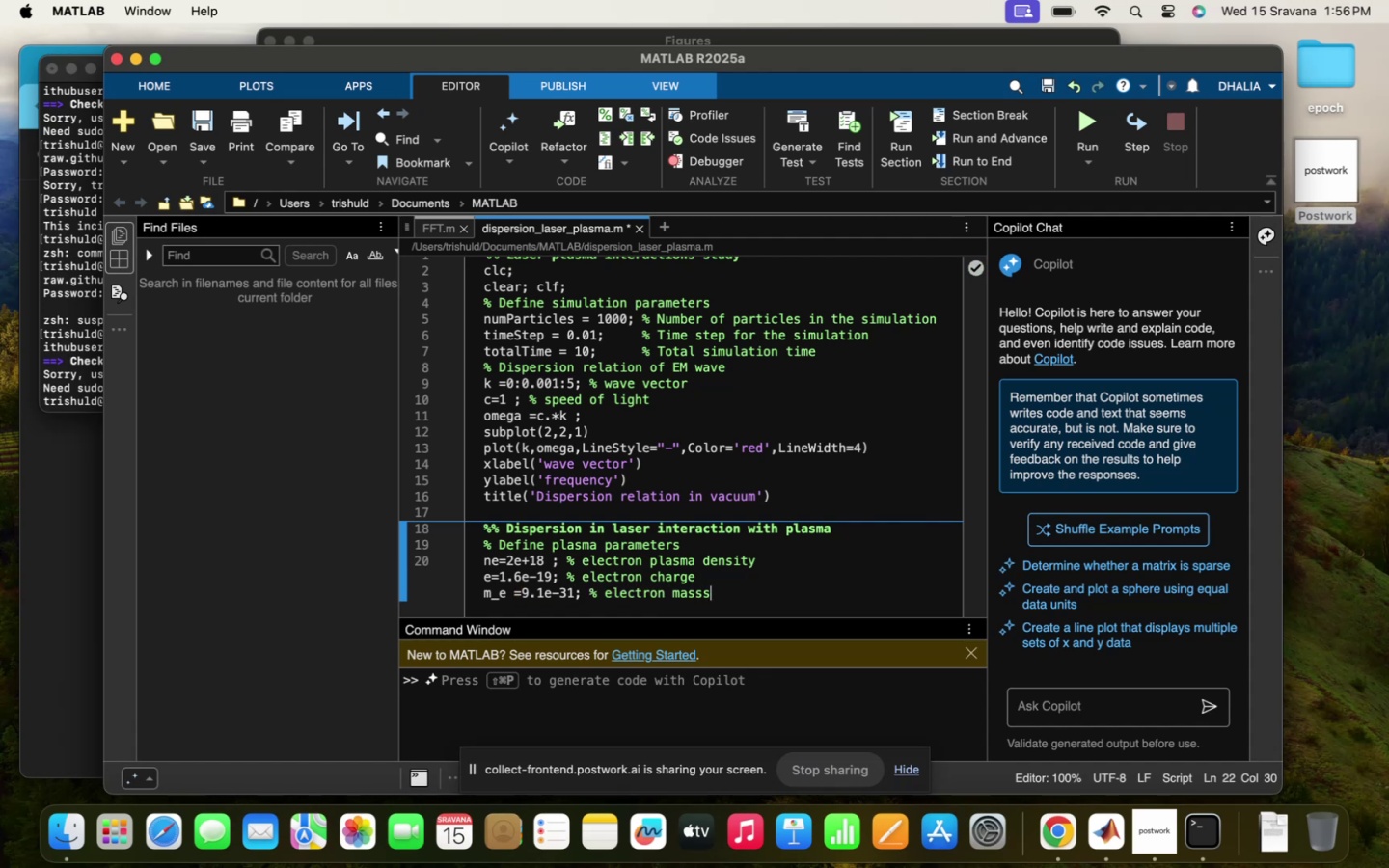 
key(Enter)
 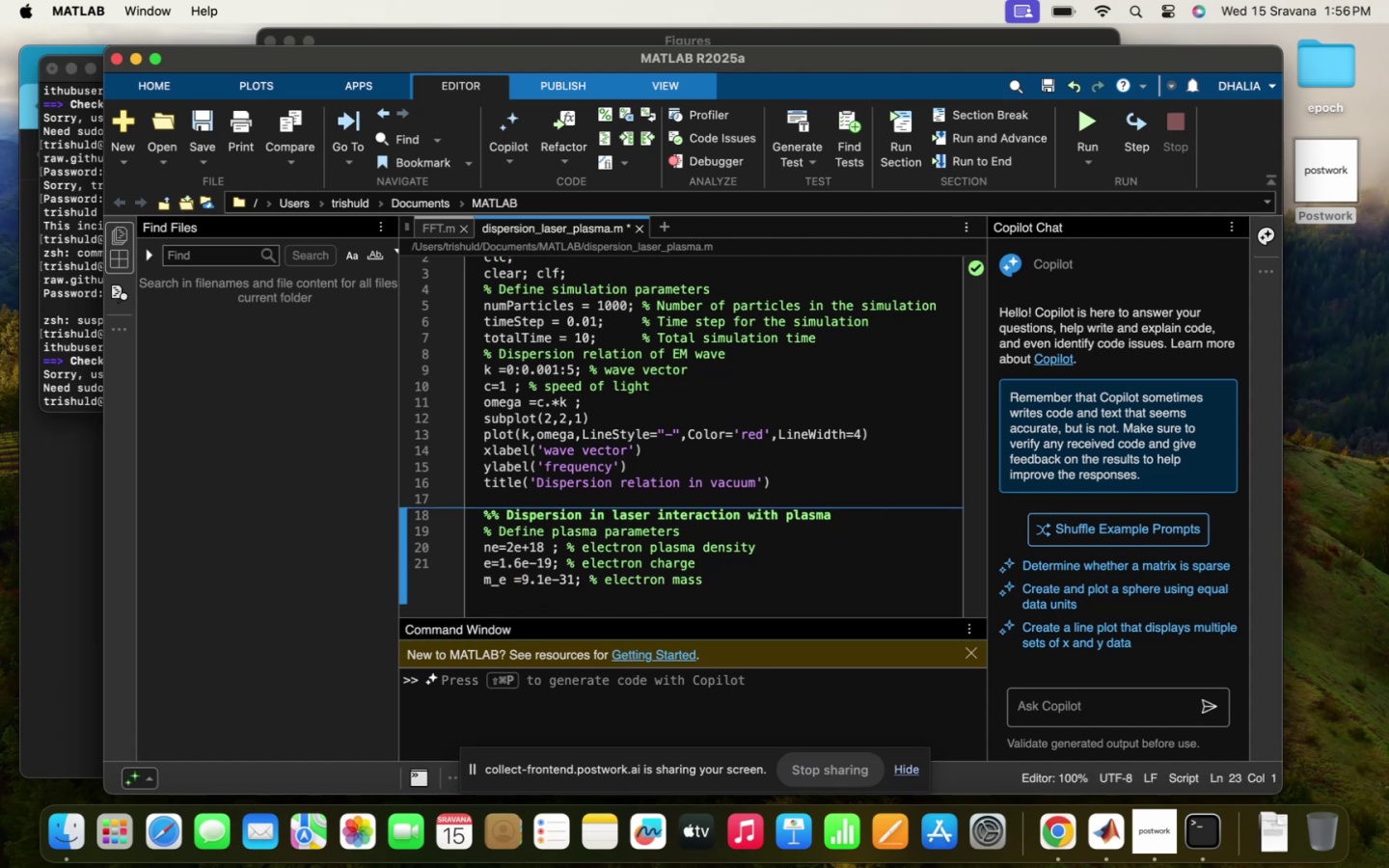 
type(epsilon_0 =8.85e01)
key(Backspace)
key(Backspace)
type(-12; per)
key(Backspace)
key(Backspace)
key(Backspace)
type(%permittivity of vaccu)
key(Backspace)
key(Backspace)
type(uum )
 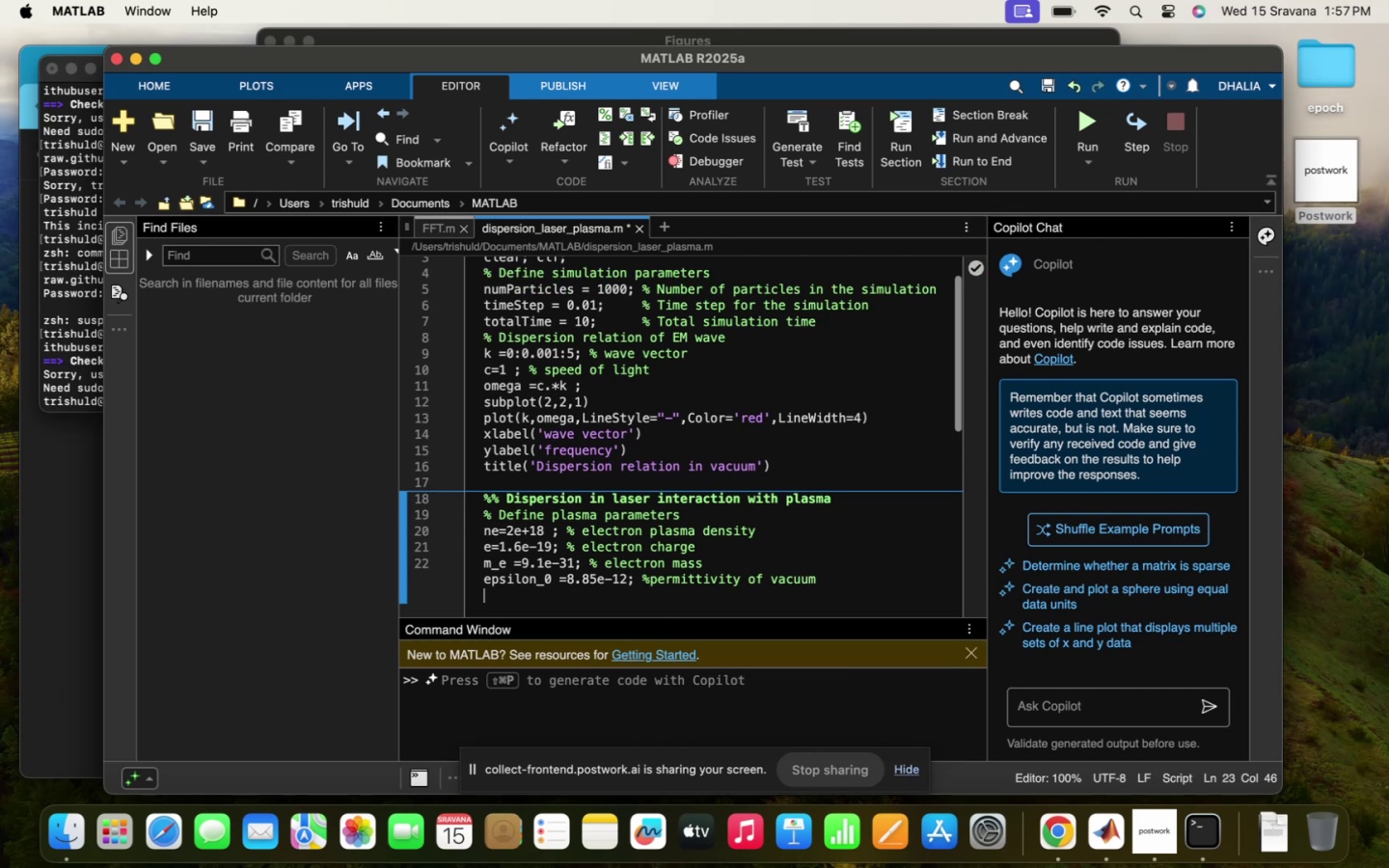 
 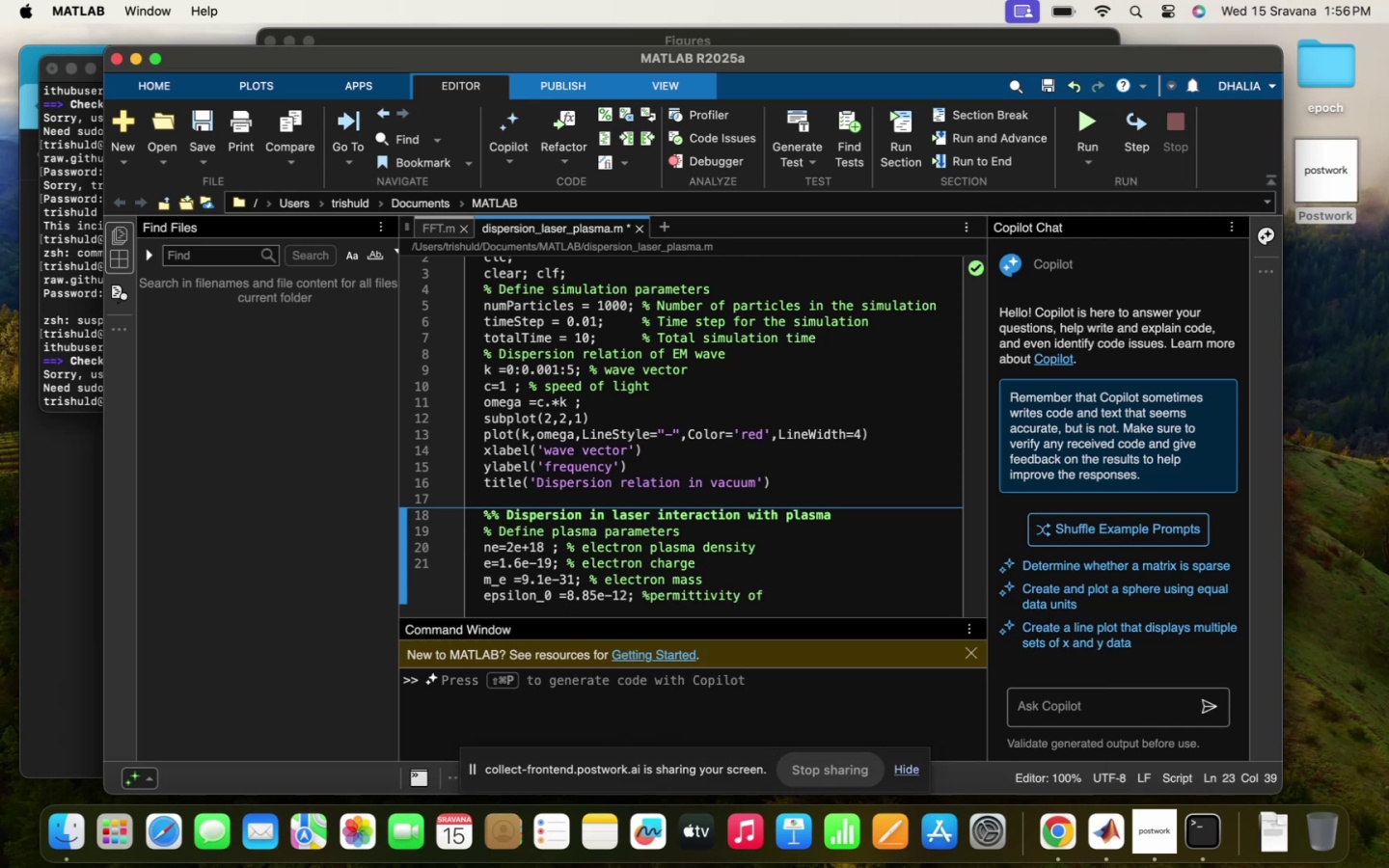 
key(Enter)
 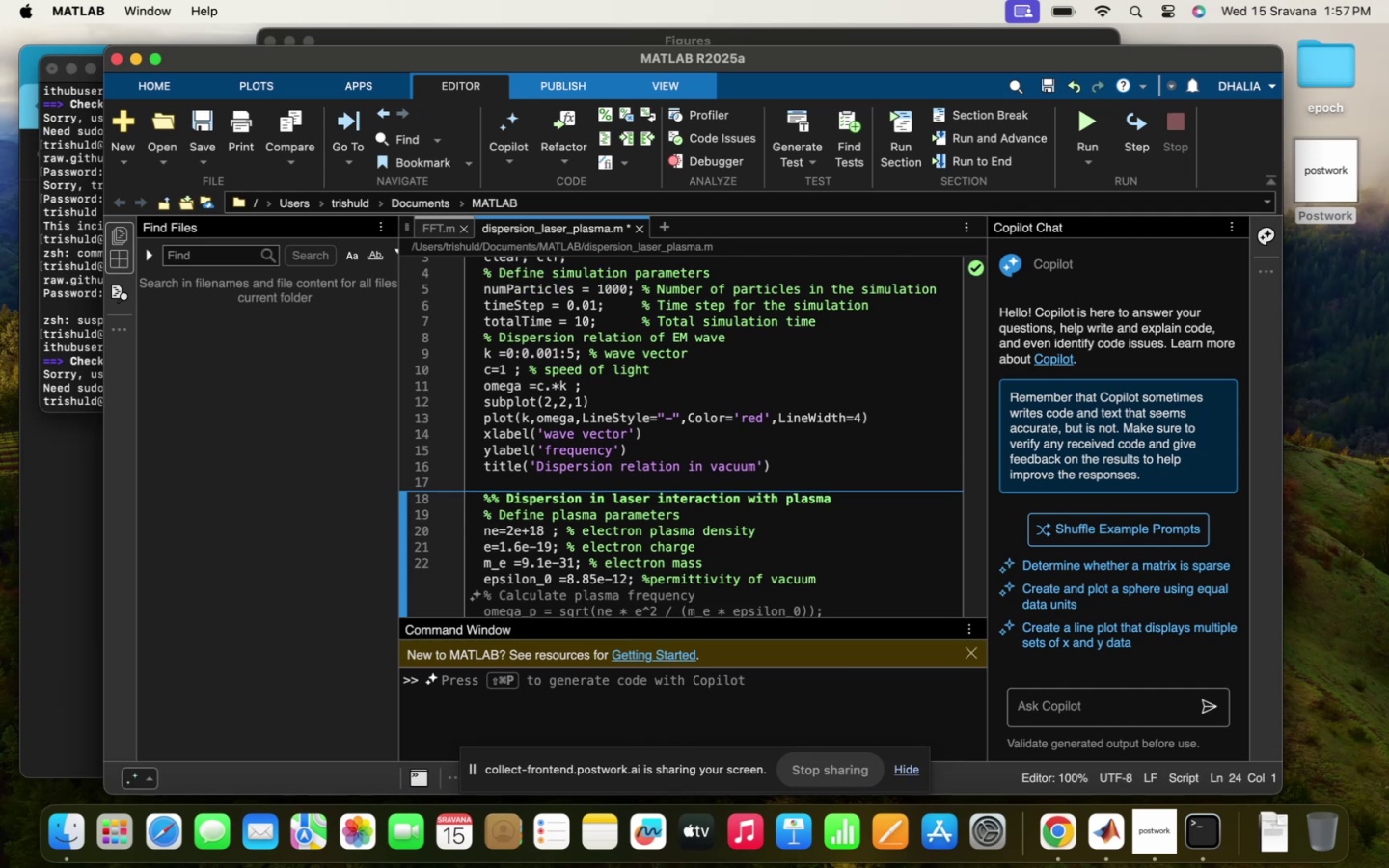 
type(% Calculae )
key(Backspace)
key(Backspace)
type(te pal)
key(Backspace)
key(Backspace)
type(lasma frequec)
key(Backspace)
type(cy)
 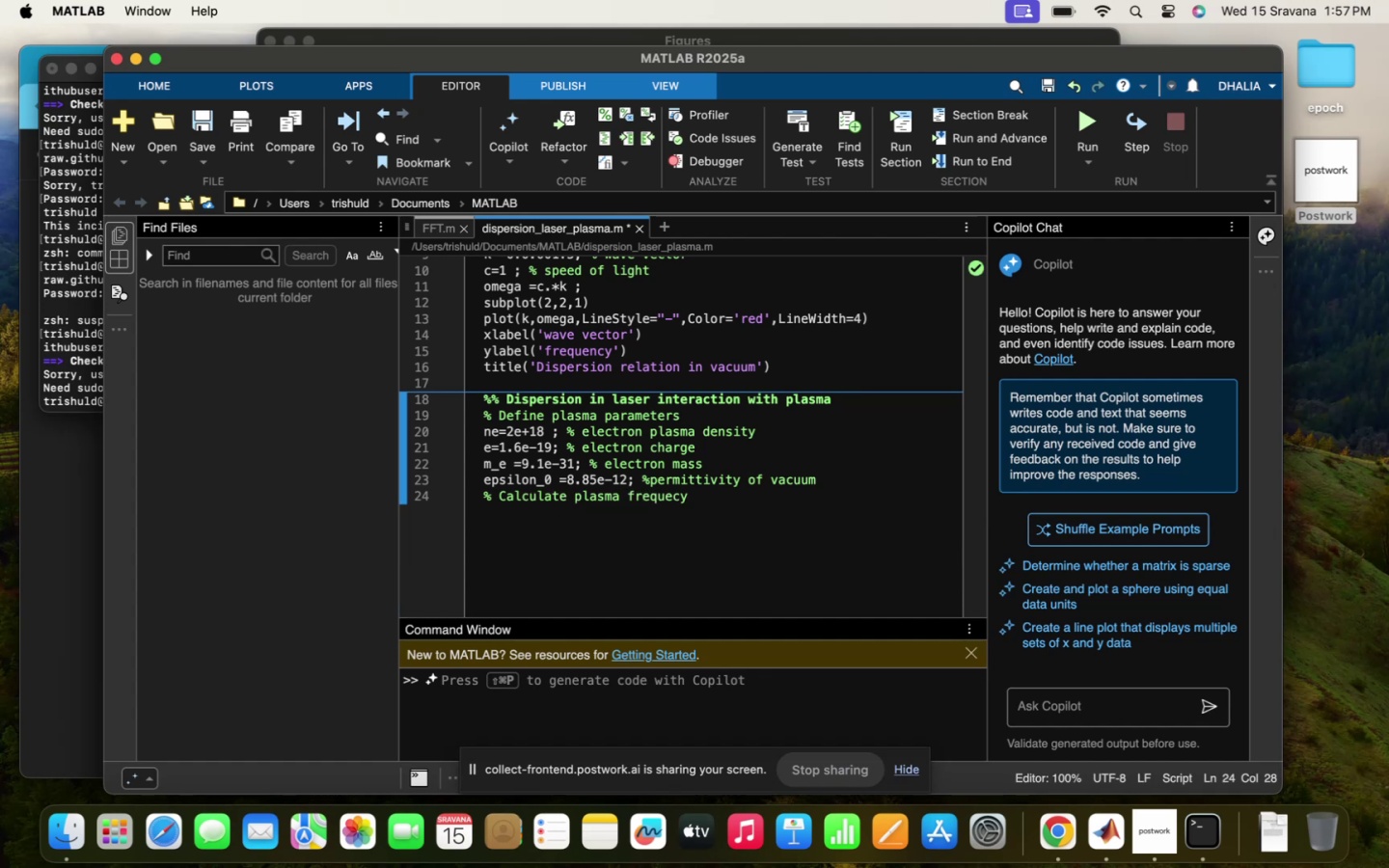 
key(Enter)
 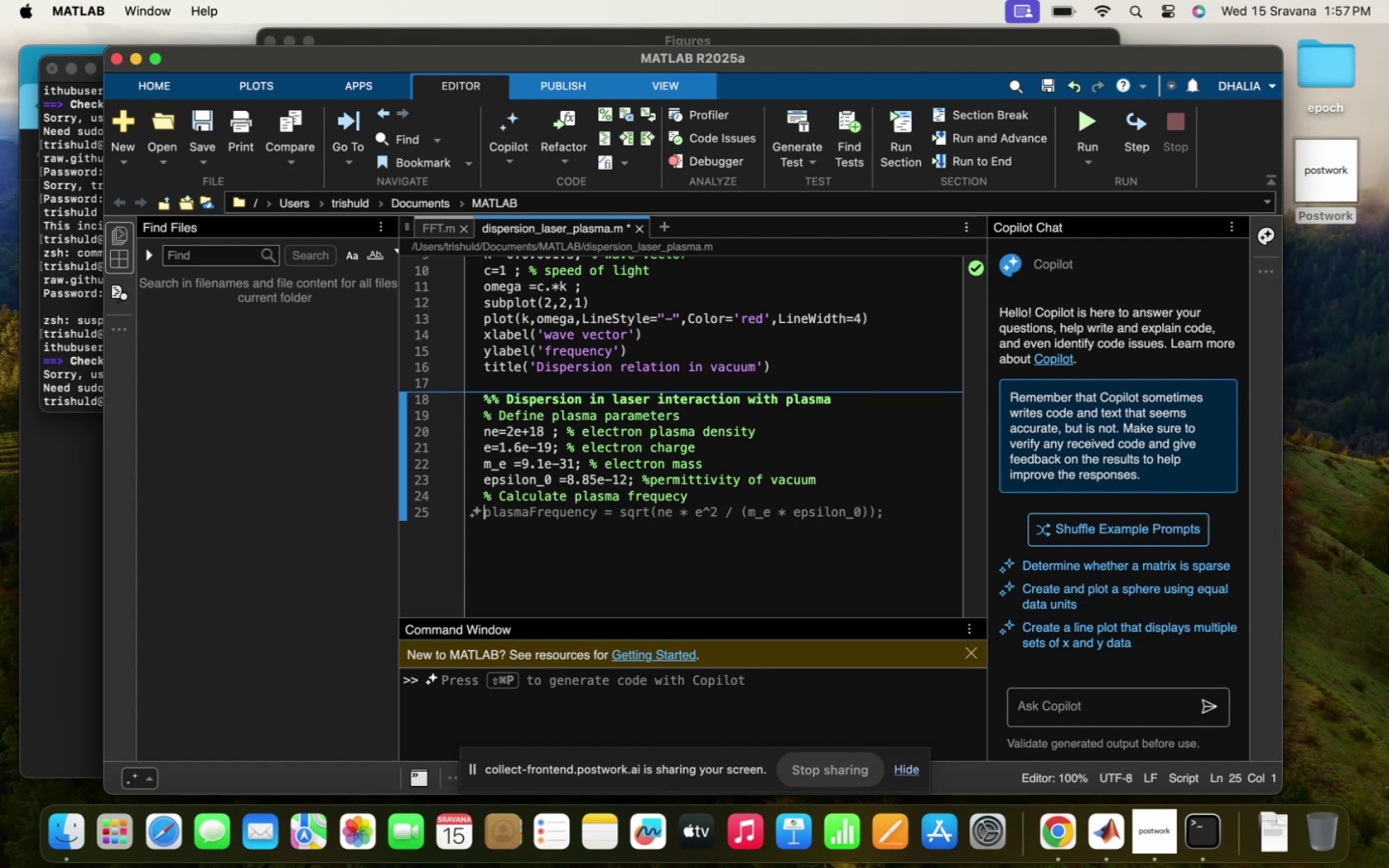 
type(wpe =(nr*e)
key(Backspace)
key(Backspace)
key(Backspace)
type(e*e^@)
key(Backspace)
type(2 /m_e *epo)
key(Tab)
key(Backspace)
type(s)
 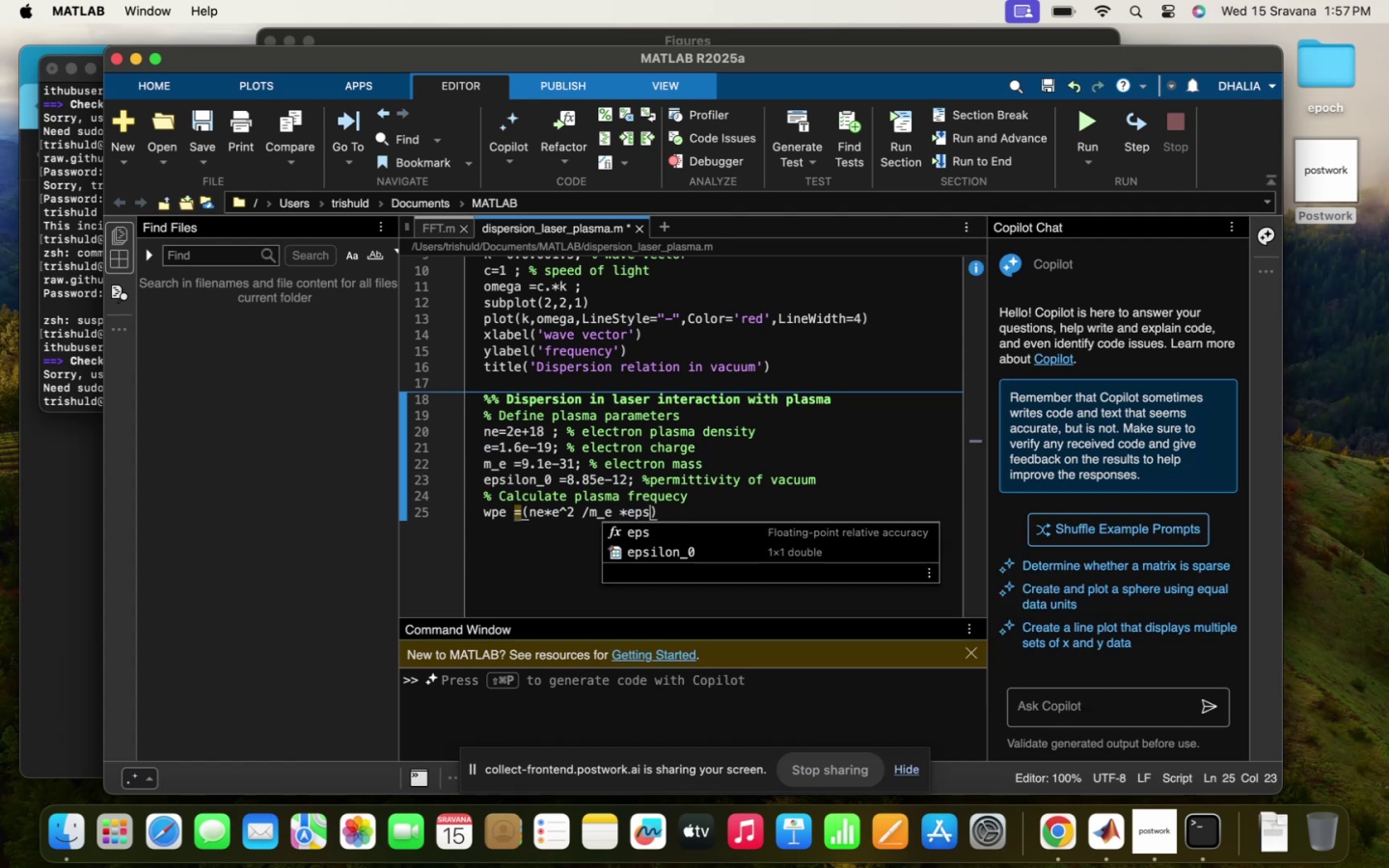 
key(ArrowDown)
 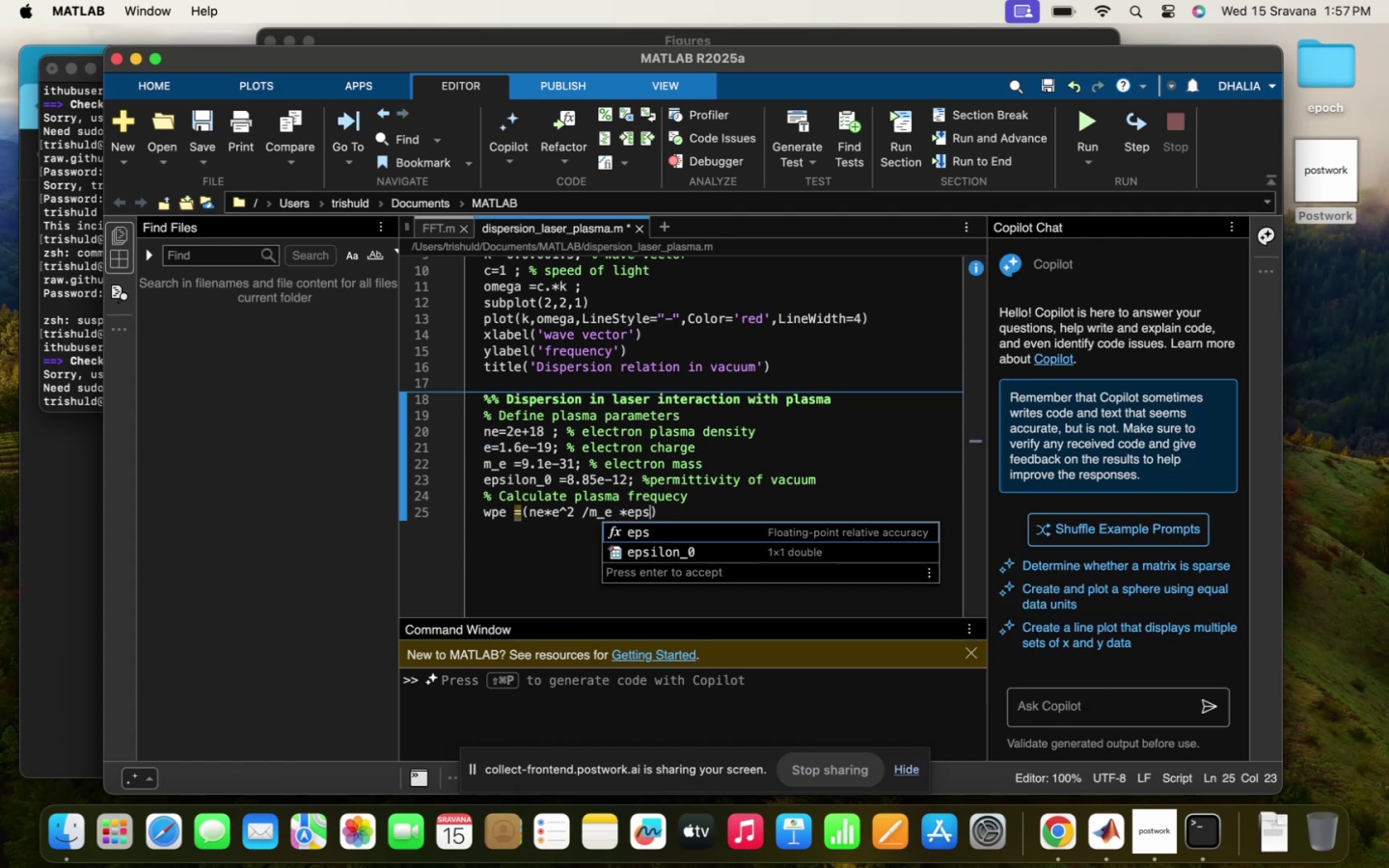 
key(ArrowDown)
 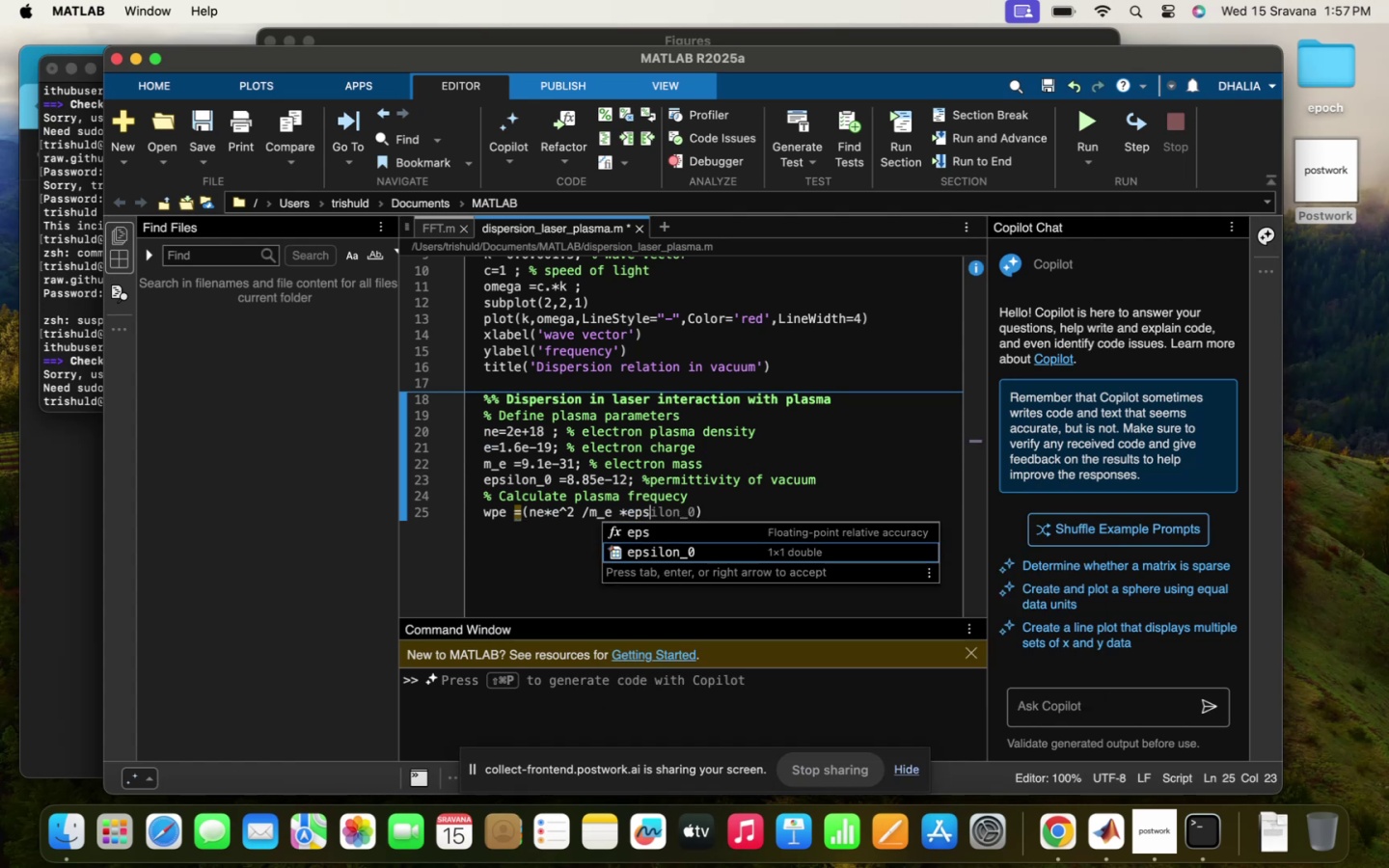 
key(Enter)
 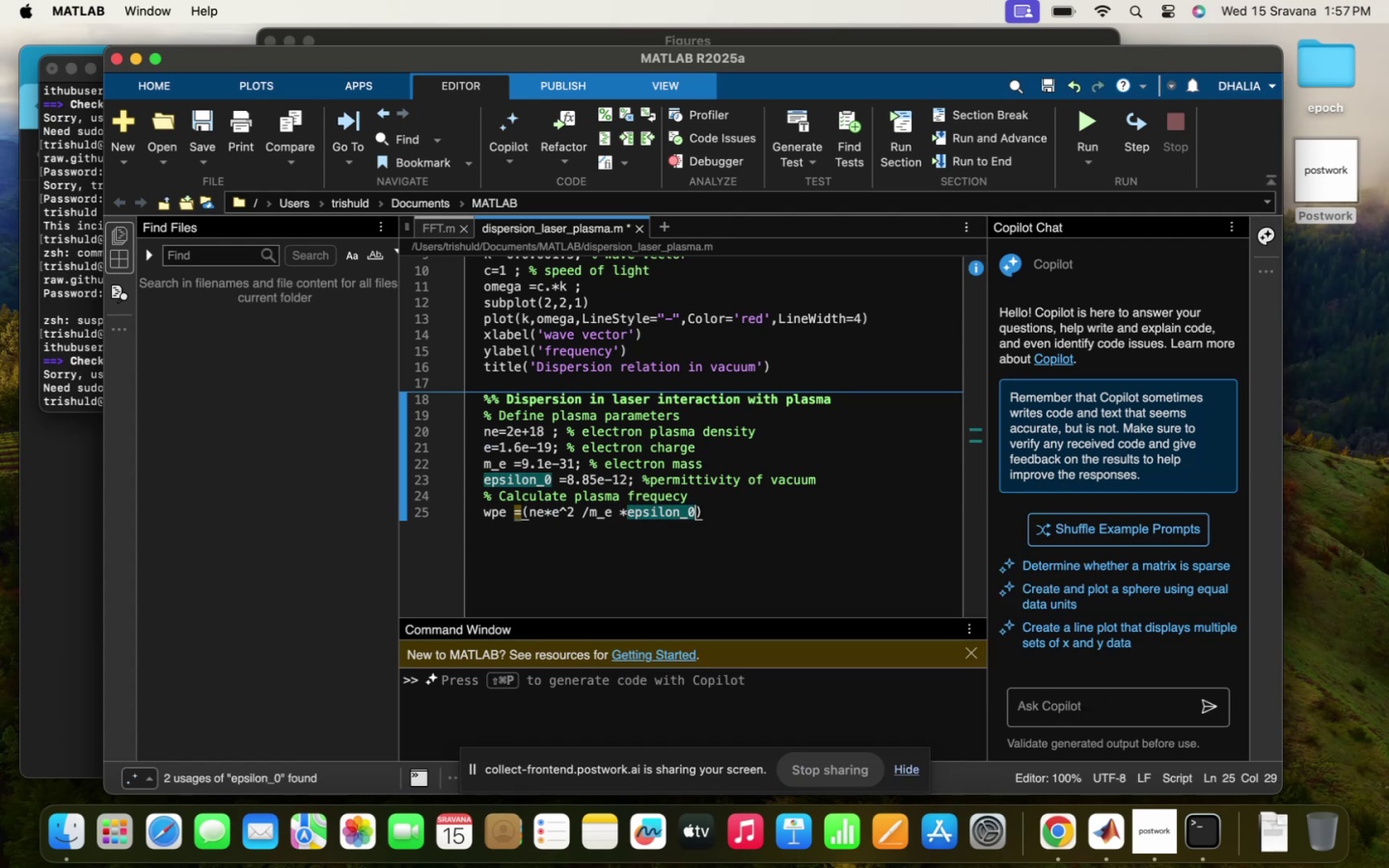 
key(Shift+ShiftRight)
 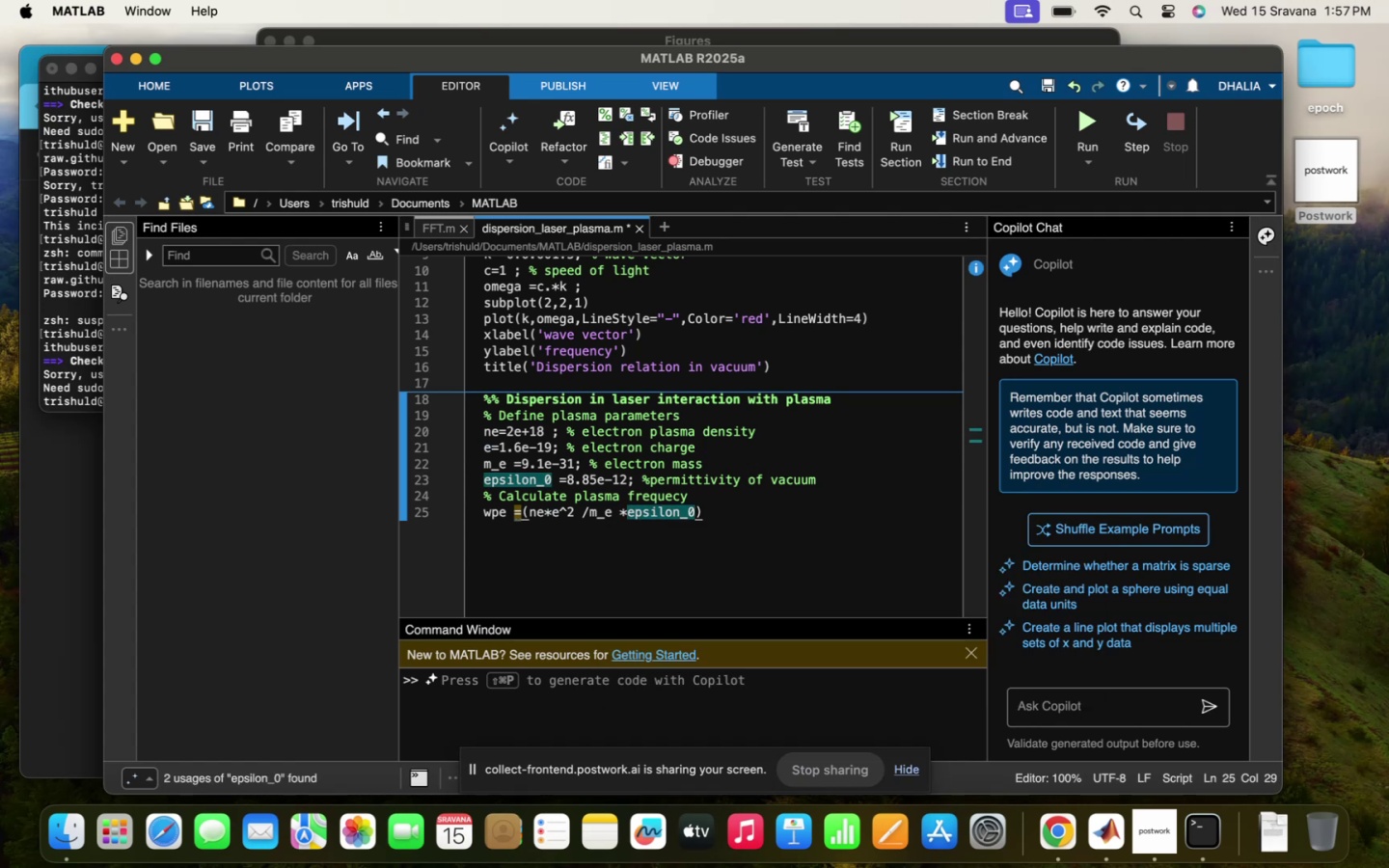 
key(Shift+0)
 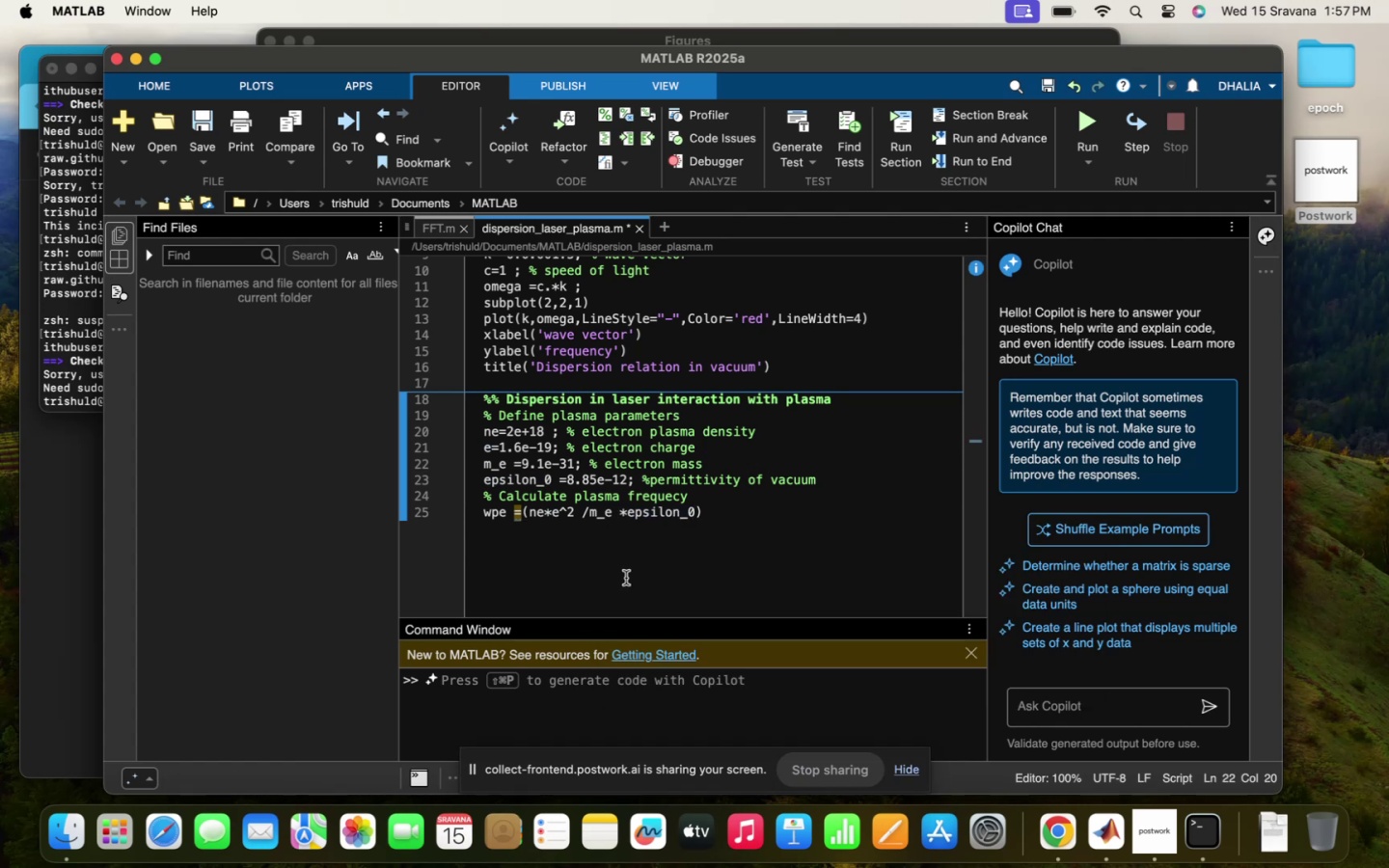 
left_click([587, 508])
 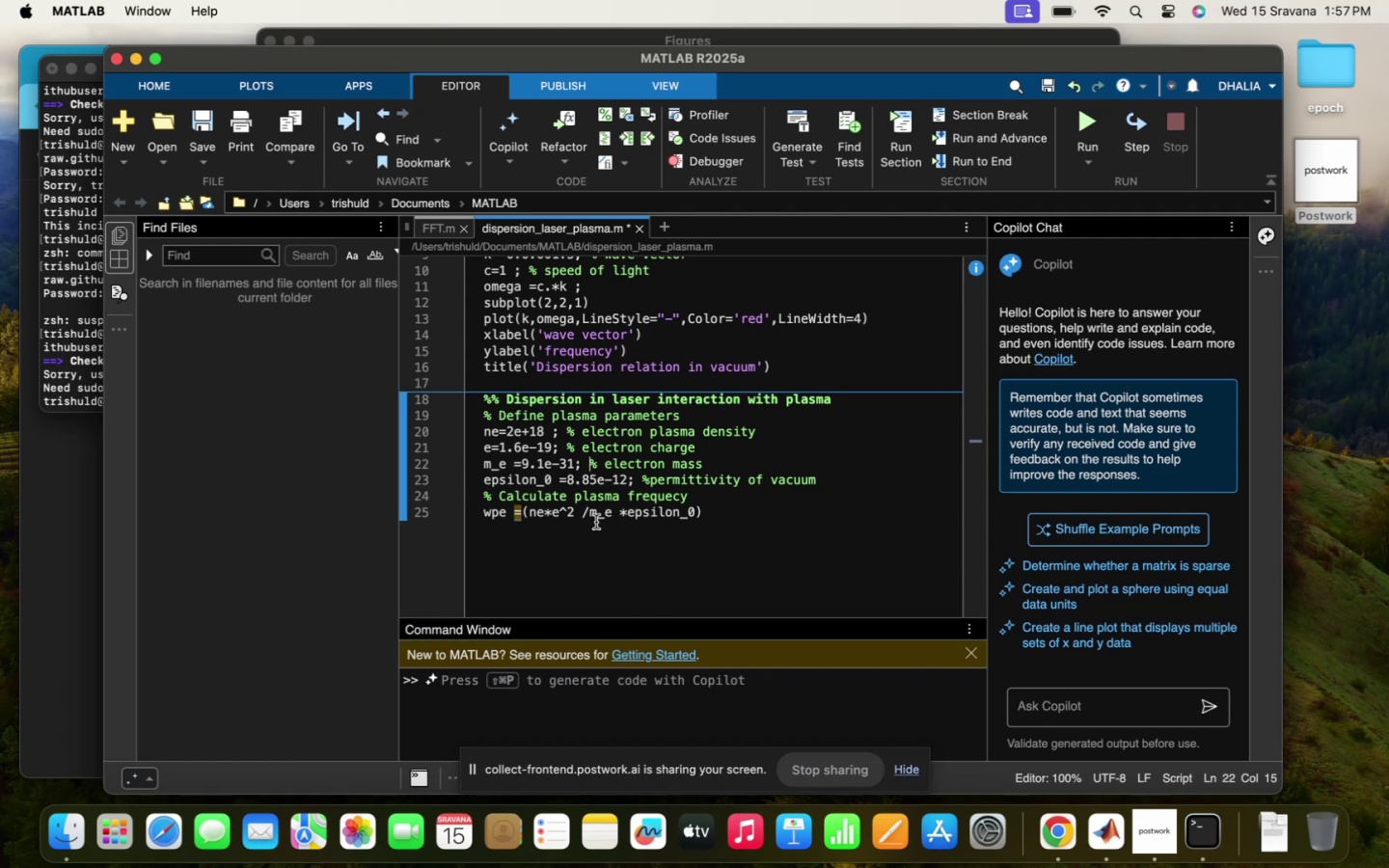 
double_click([589, 513])
 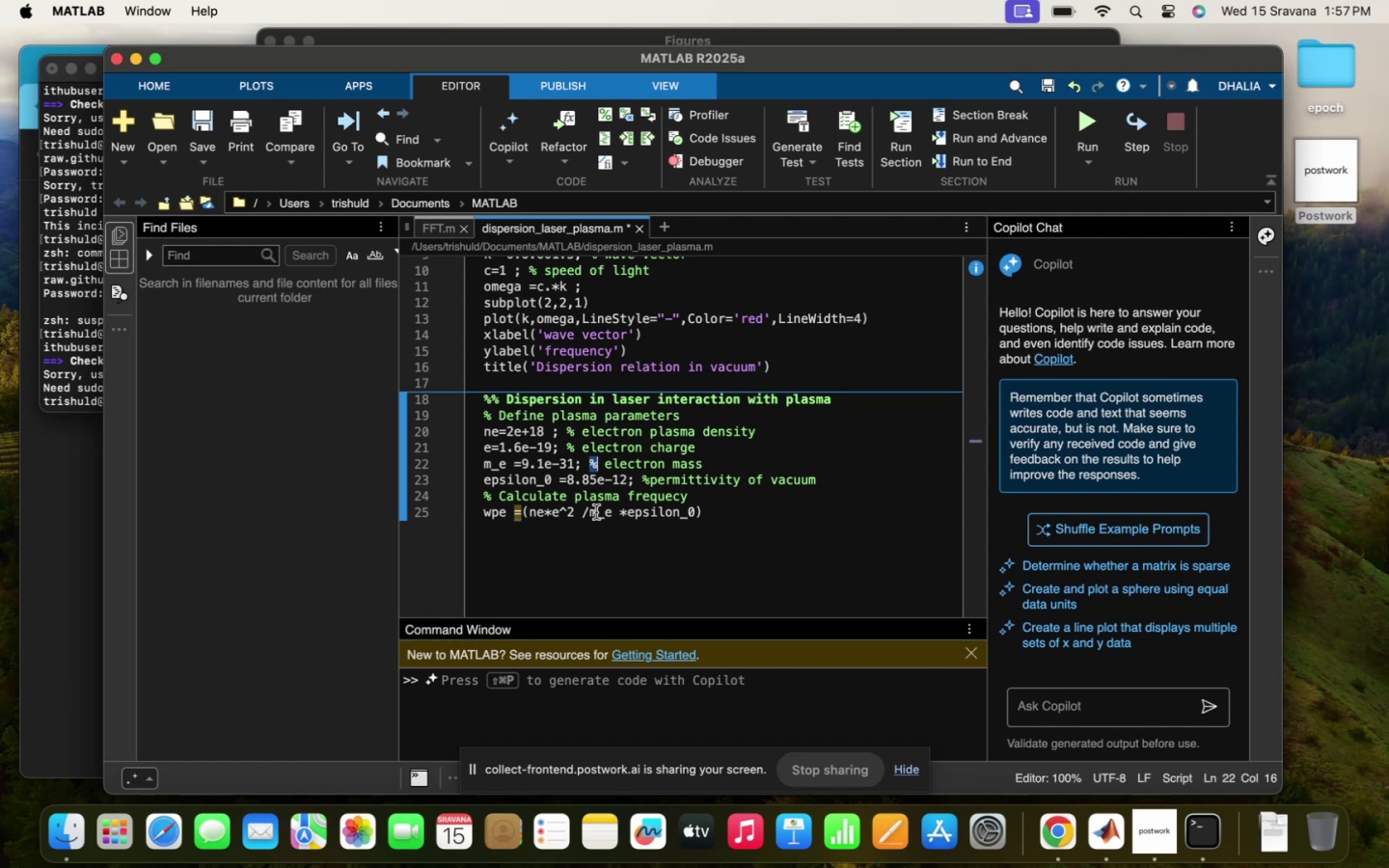 
triple_click([598, 512])
 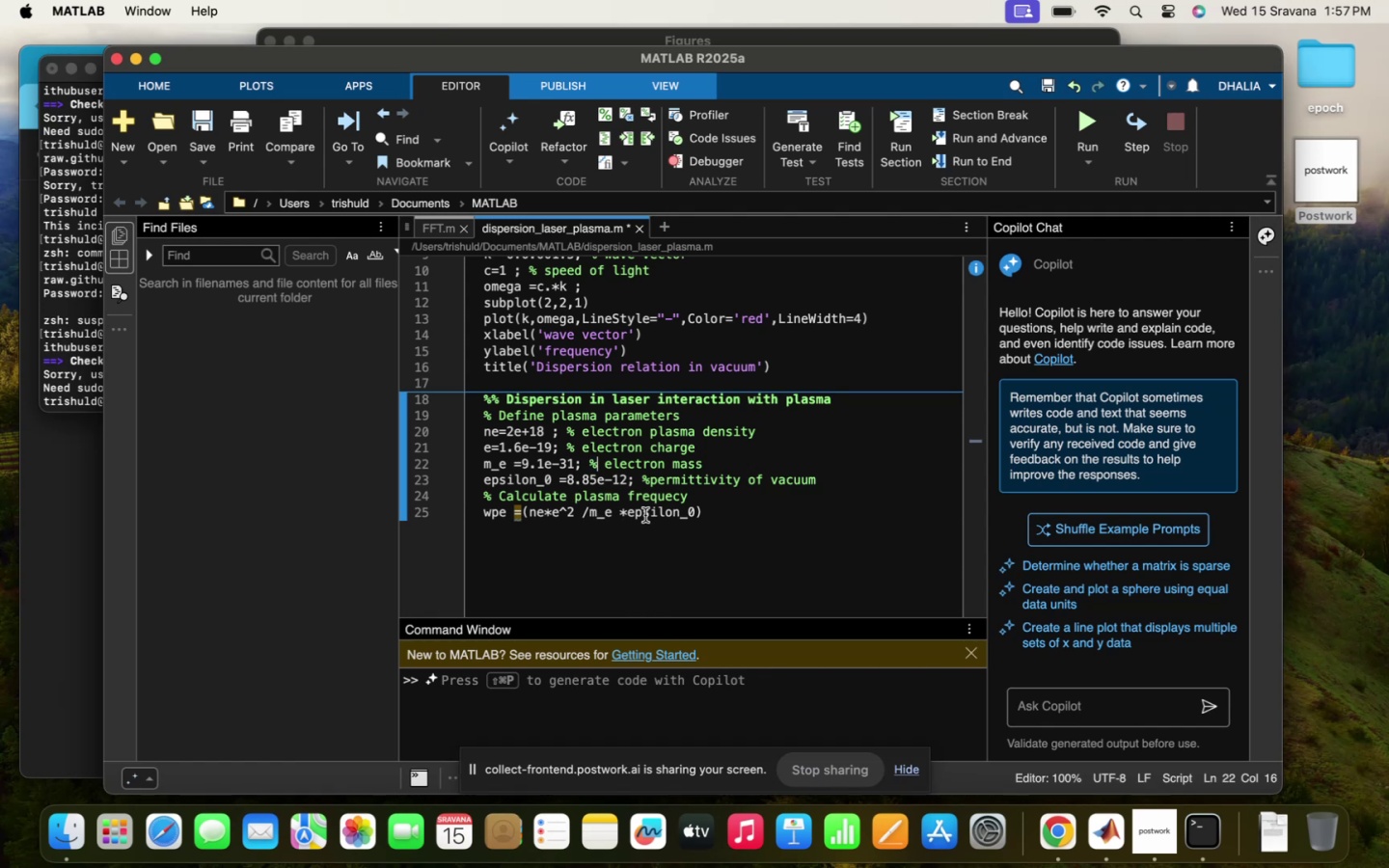 
left_click([645, 515])
 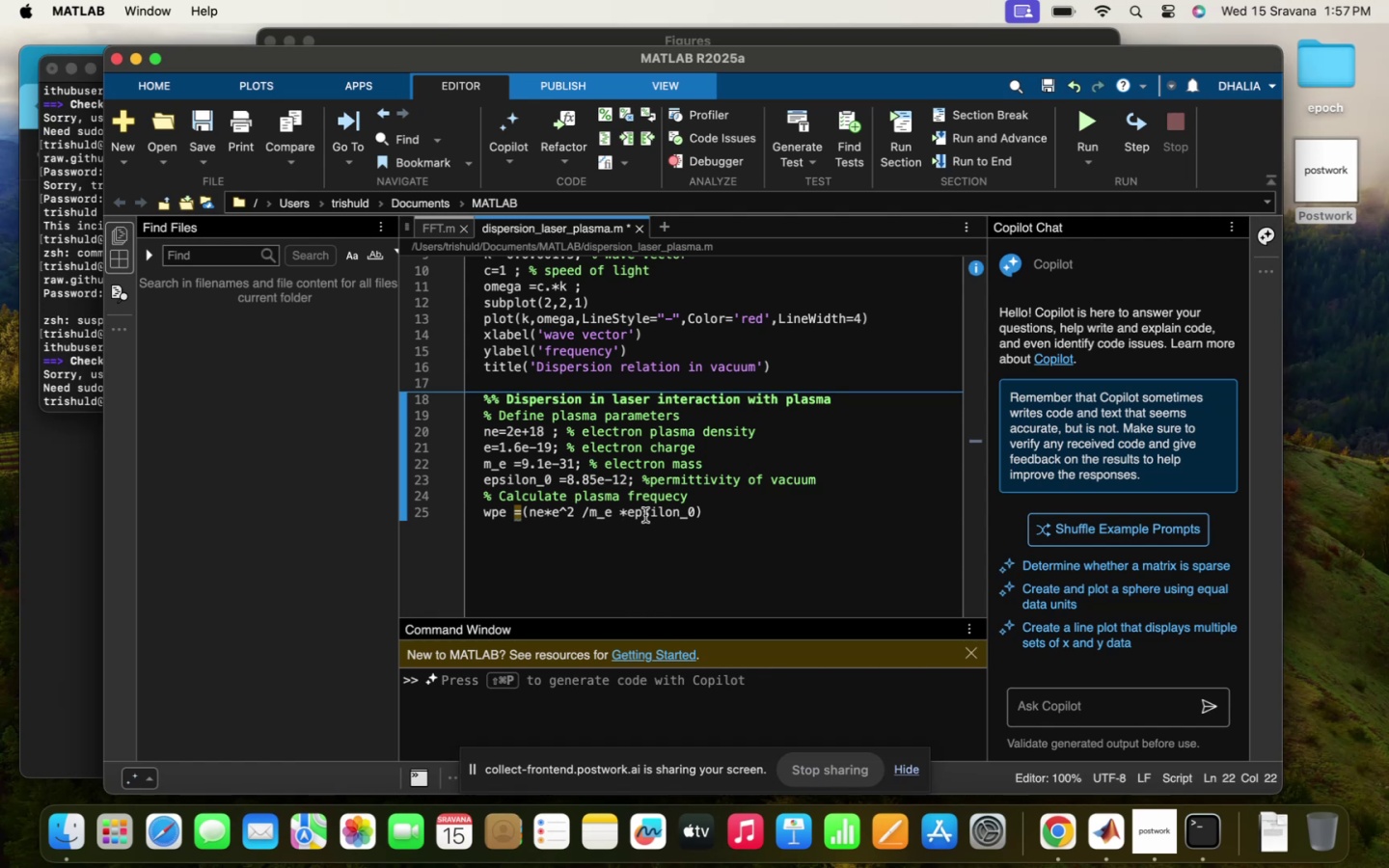 
key(ArrowDown)
 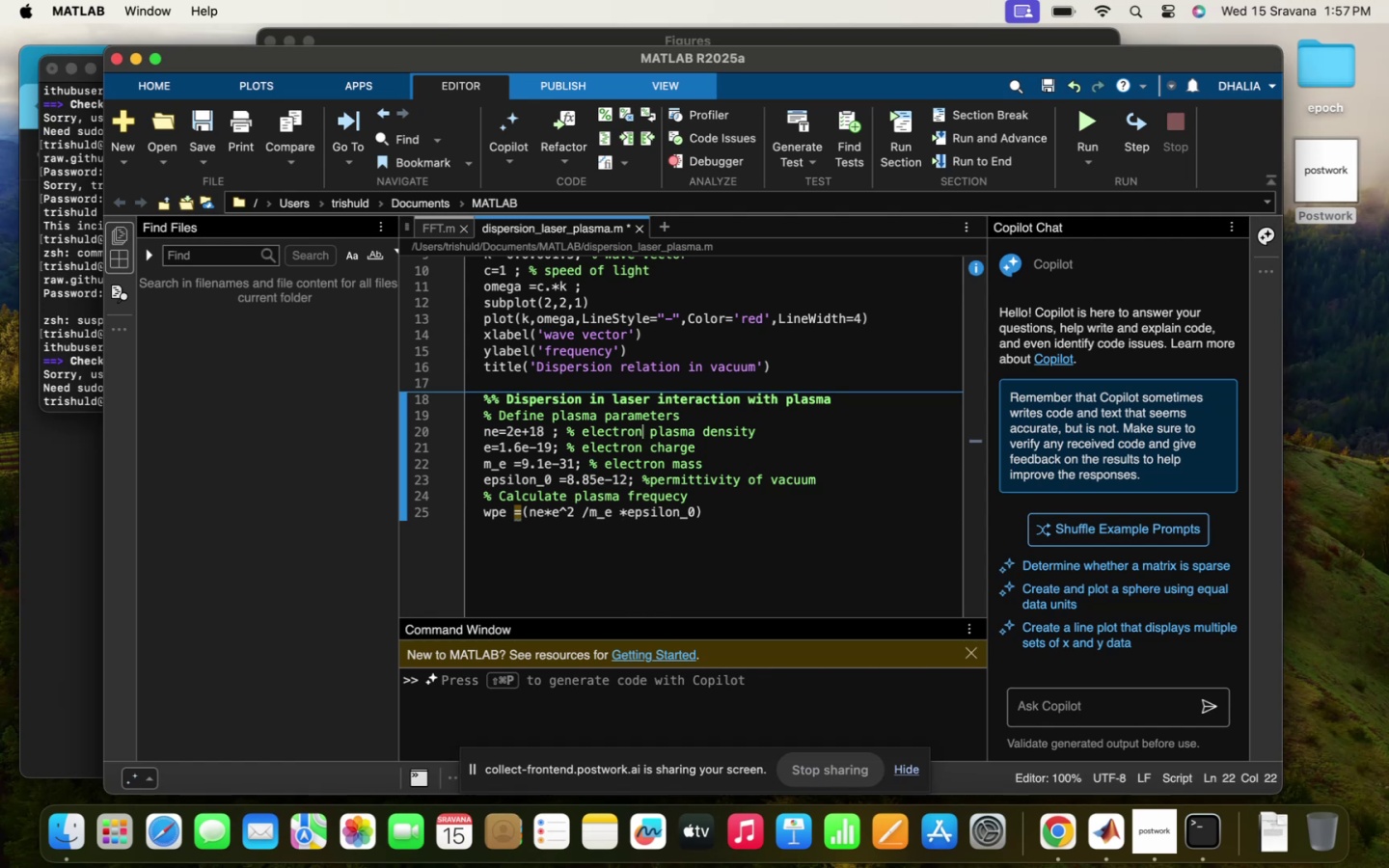 
key(ArrowDown)
 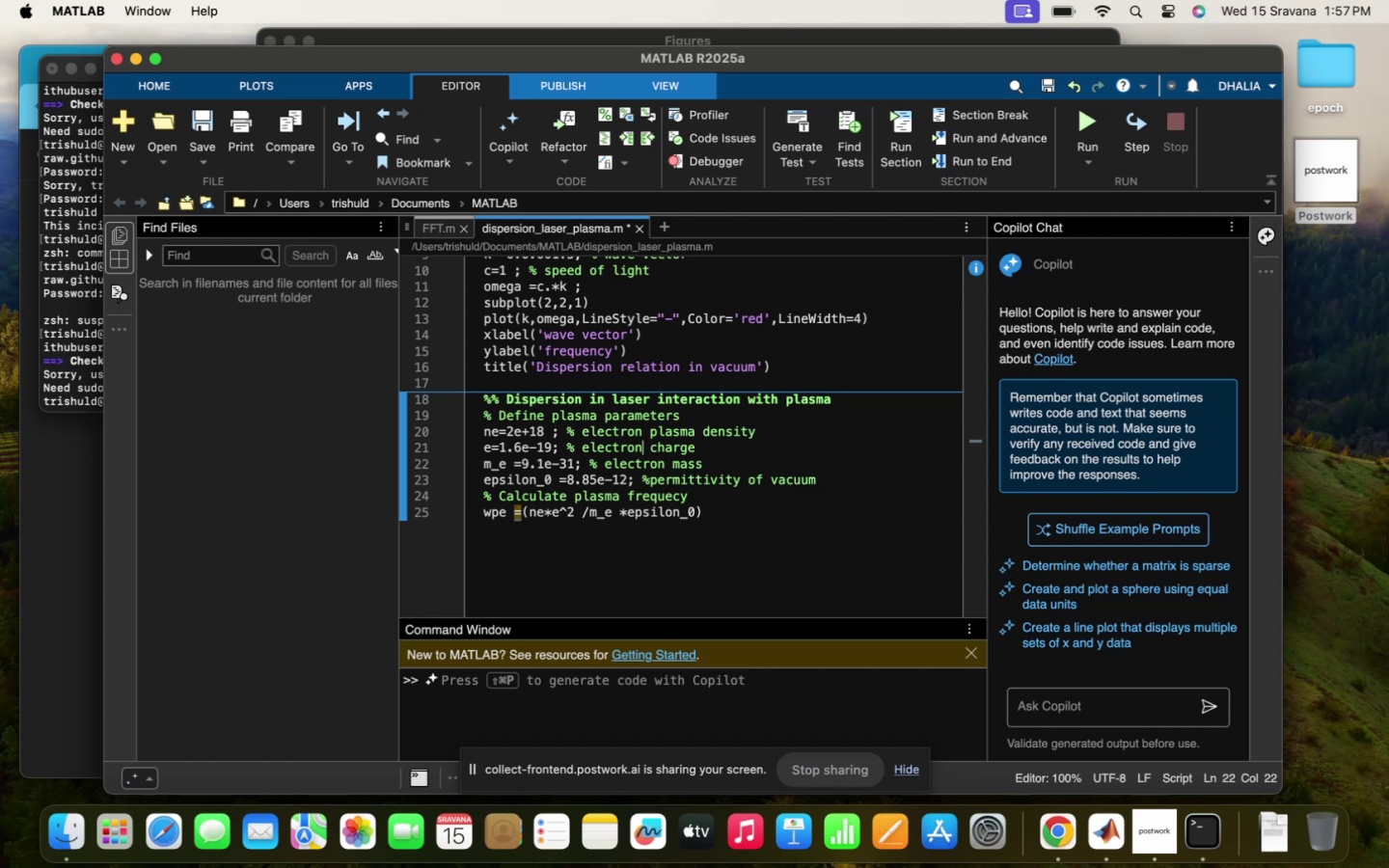 
key(ArrowDown)
 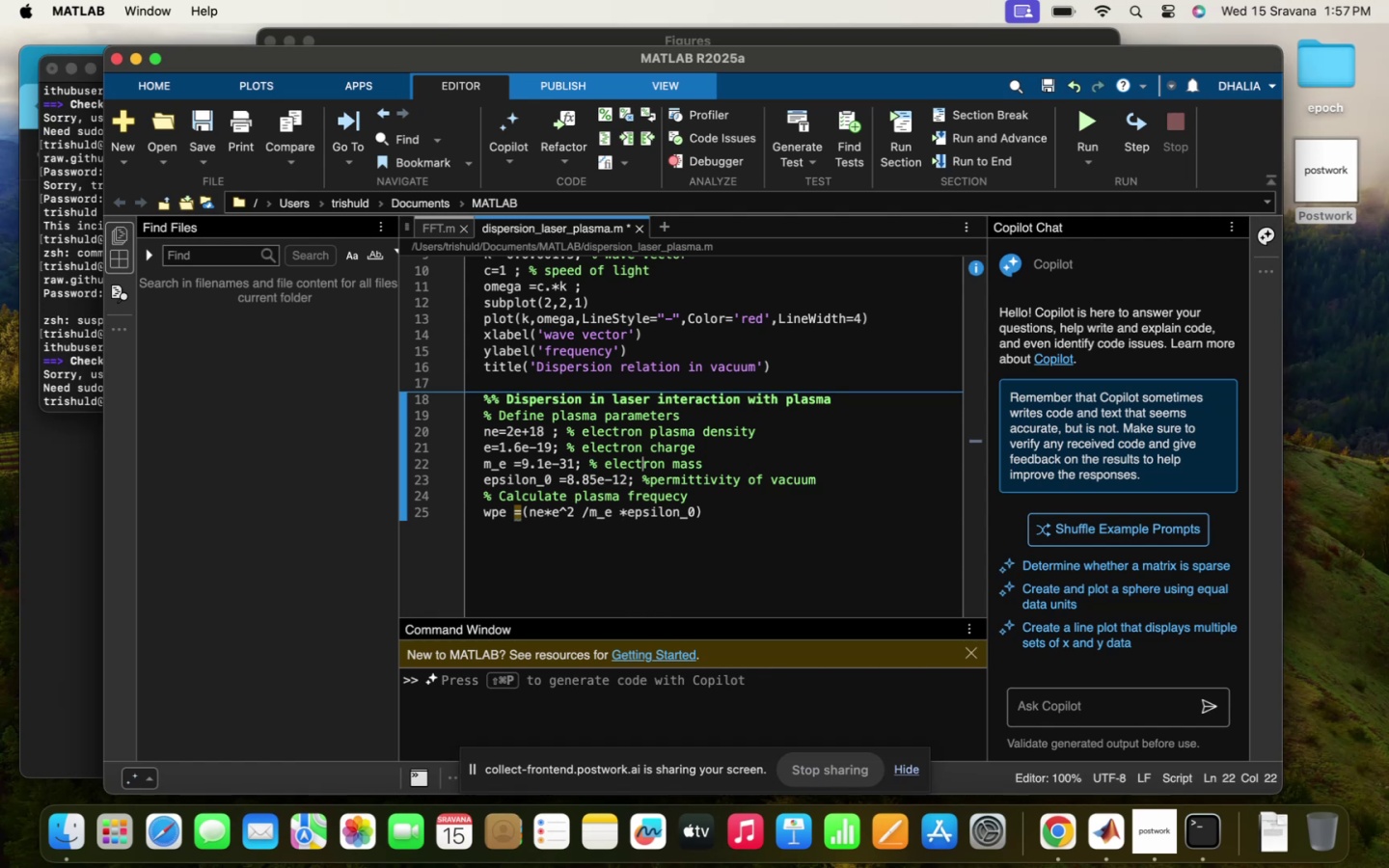 
key(ArrowDown)
 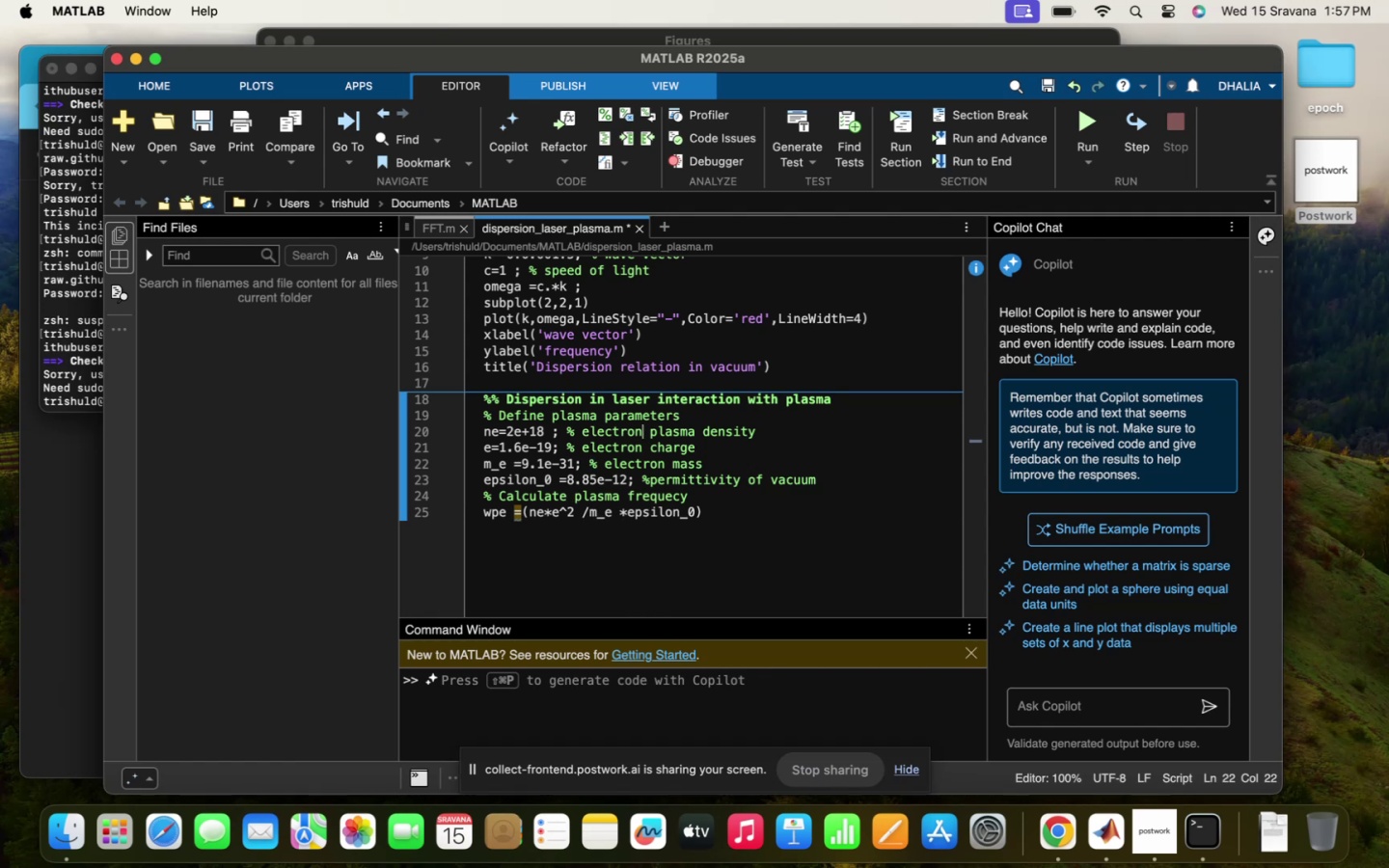 
key(ArrowDown)
 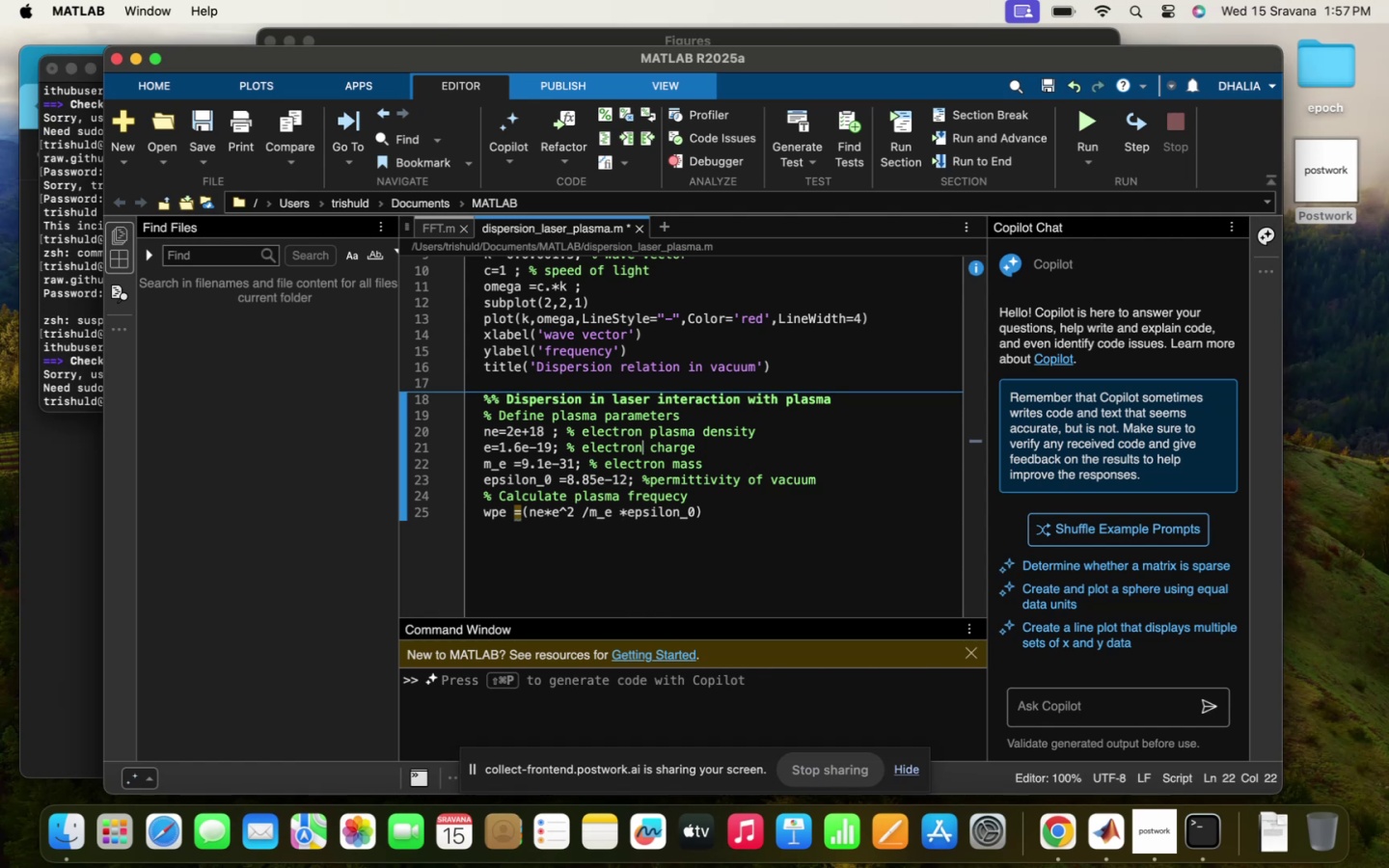 
key(ArrowDown)
 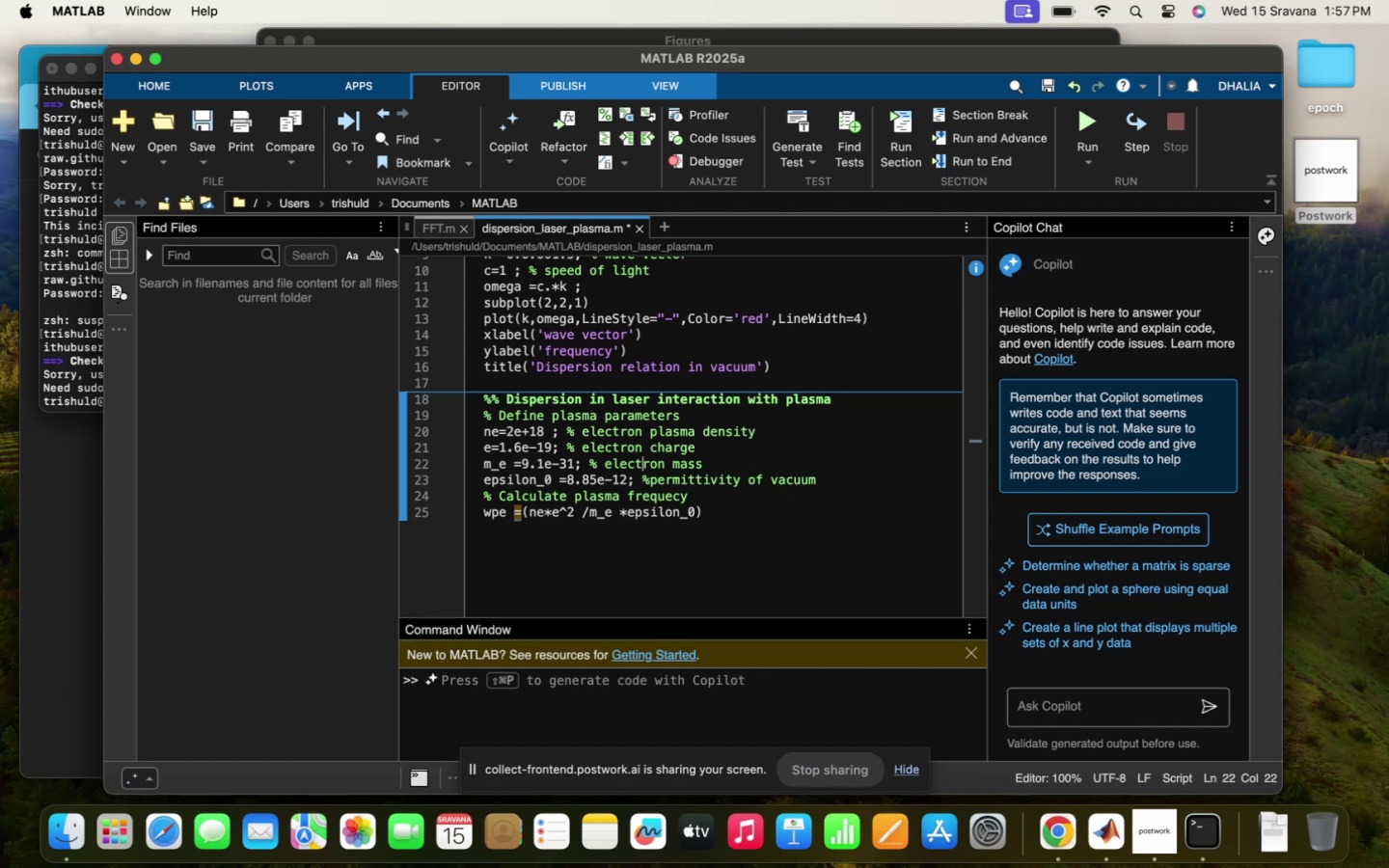 
key(ArrowDown)
 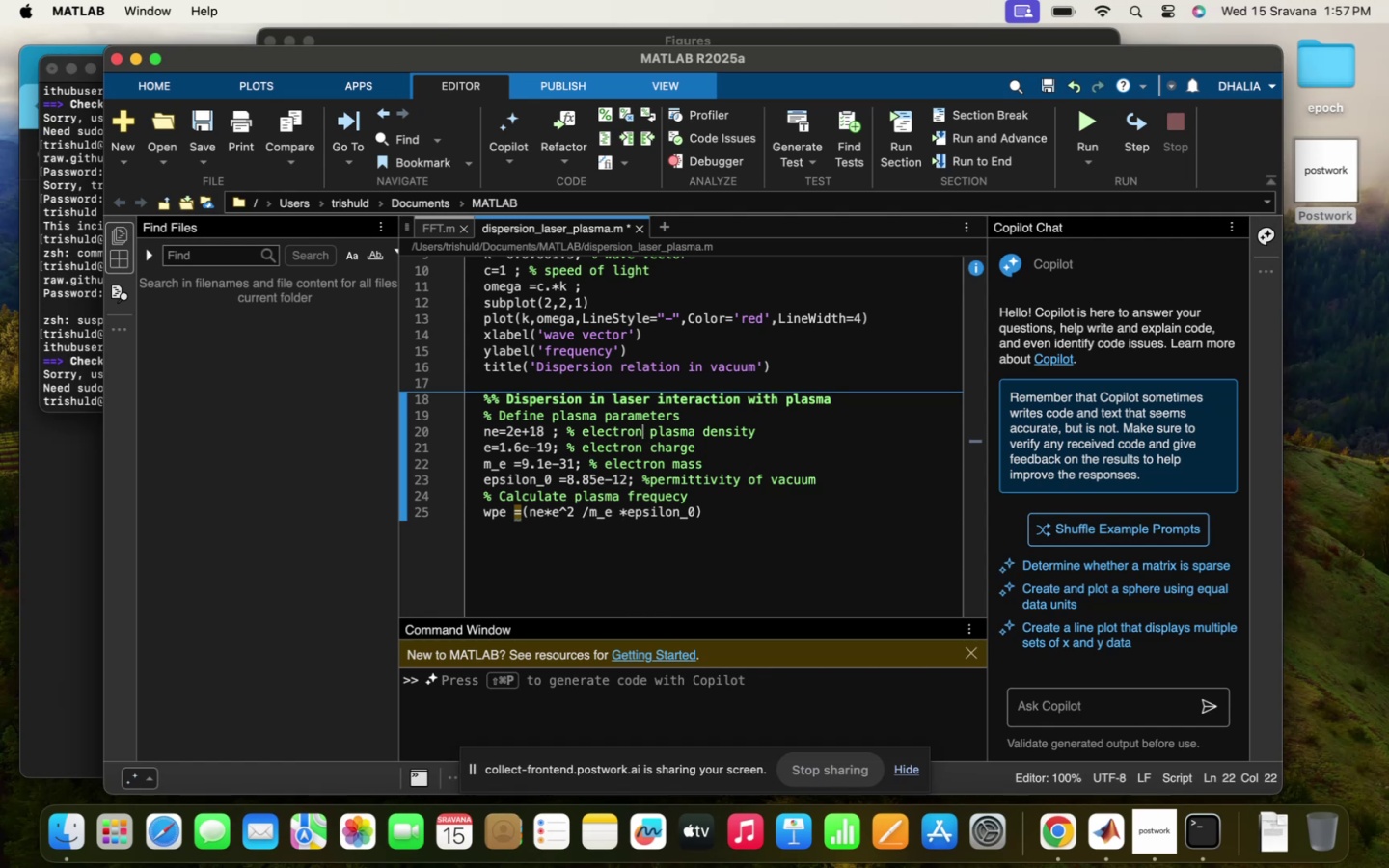 
key(ArrowDown)
 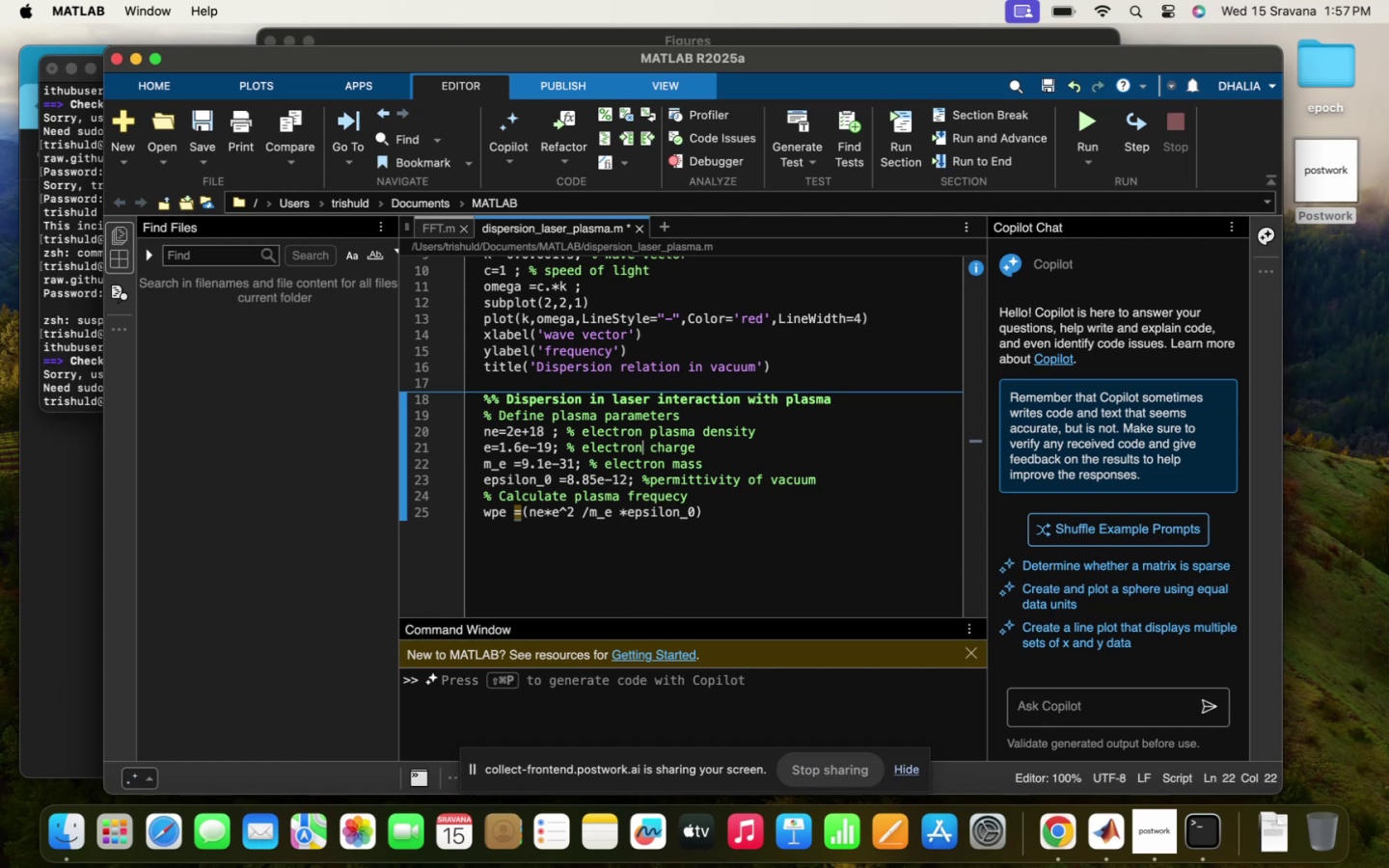 
key(ArrowDown)
 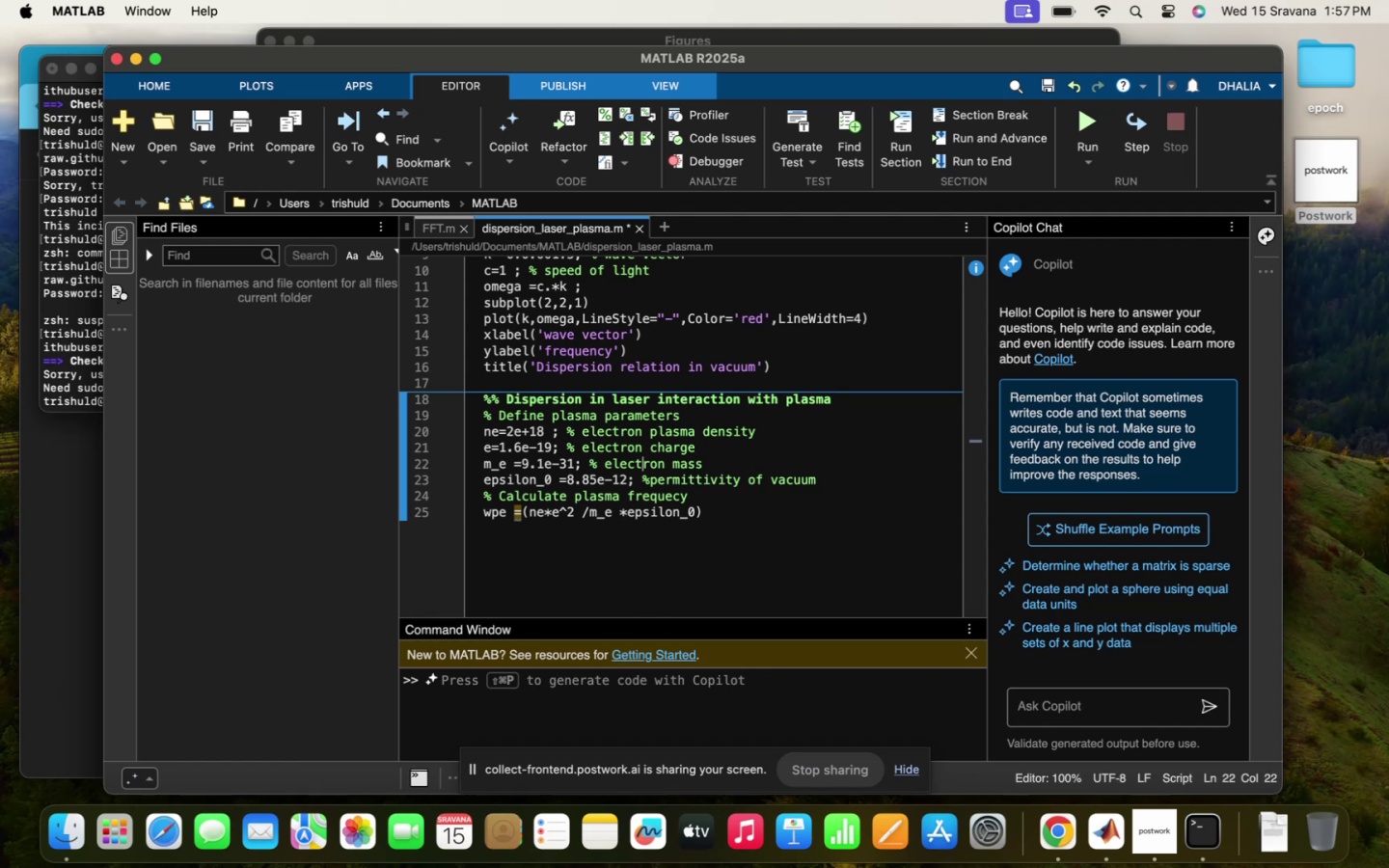 
key(ArrowDown)
 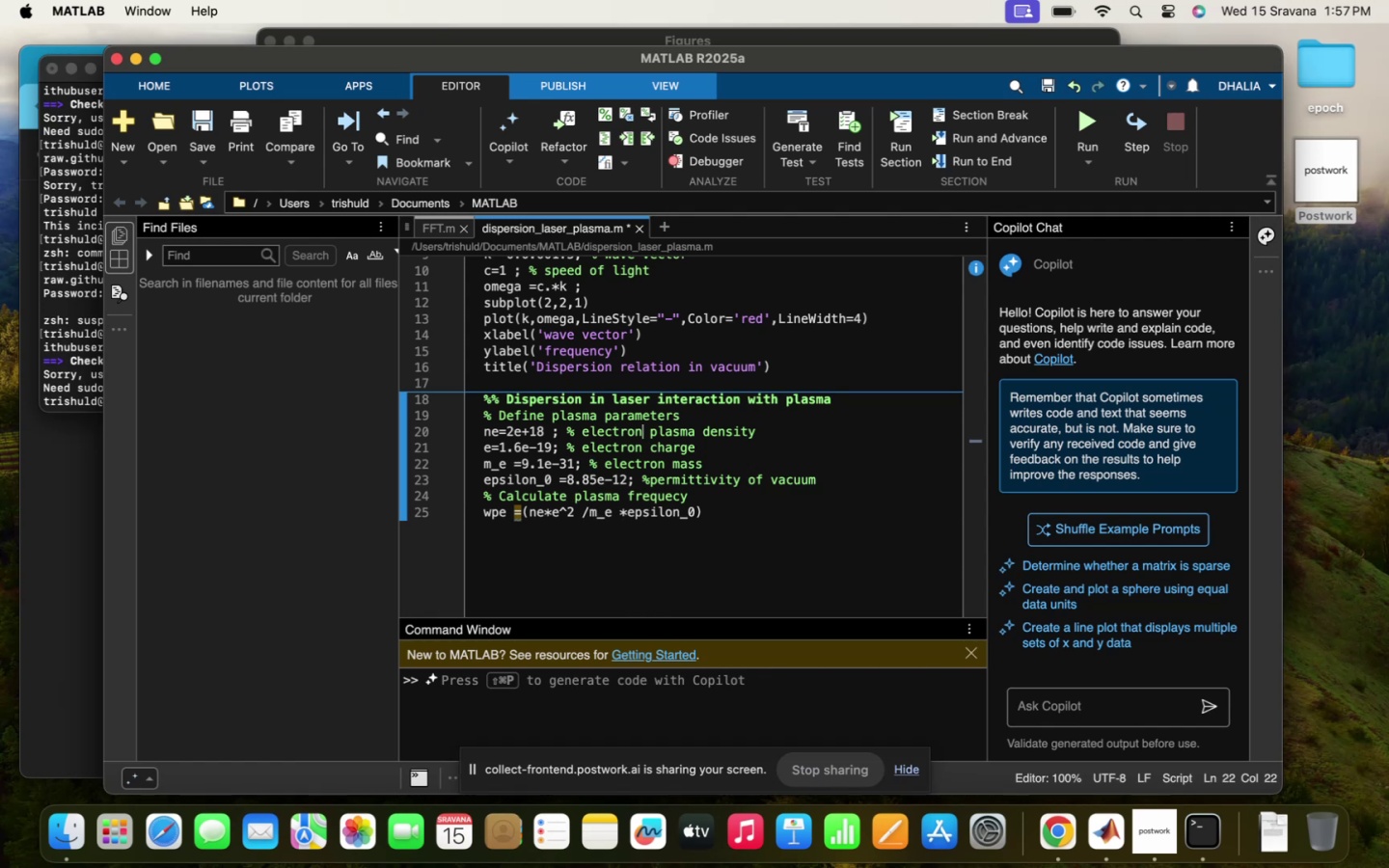 
key(ArrowDown)
 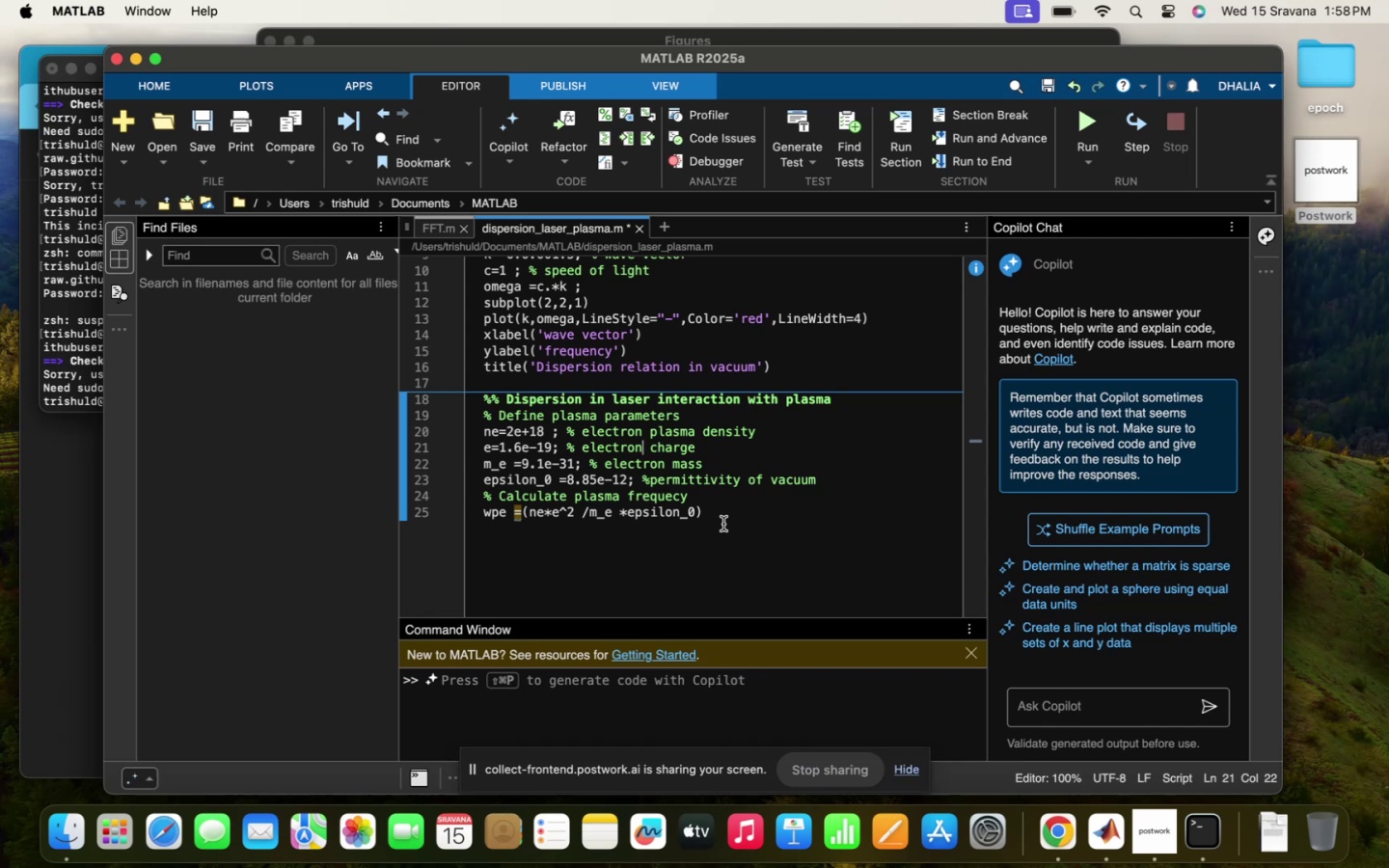 
double_click([597, 514])
 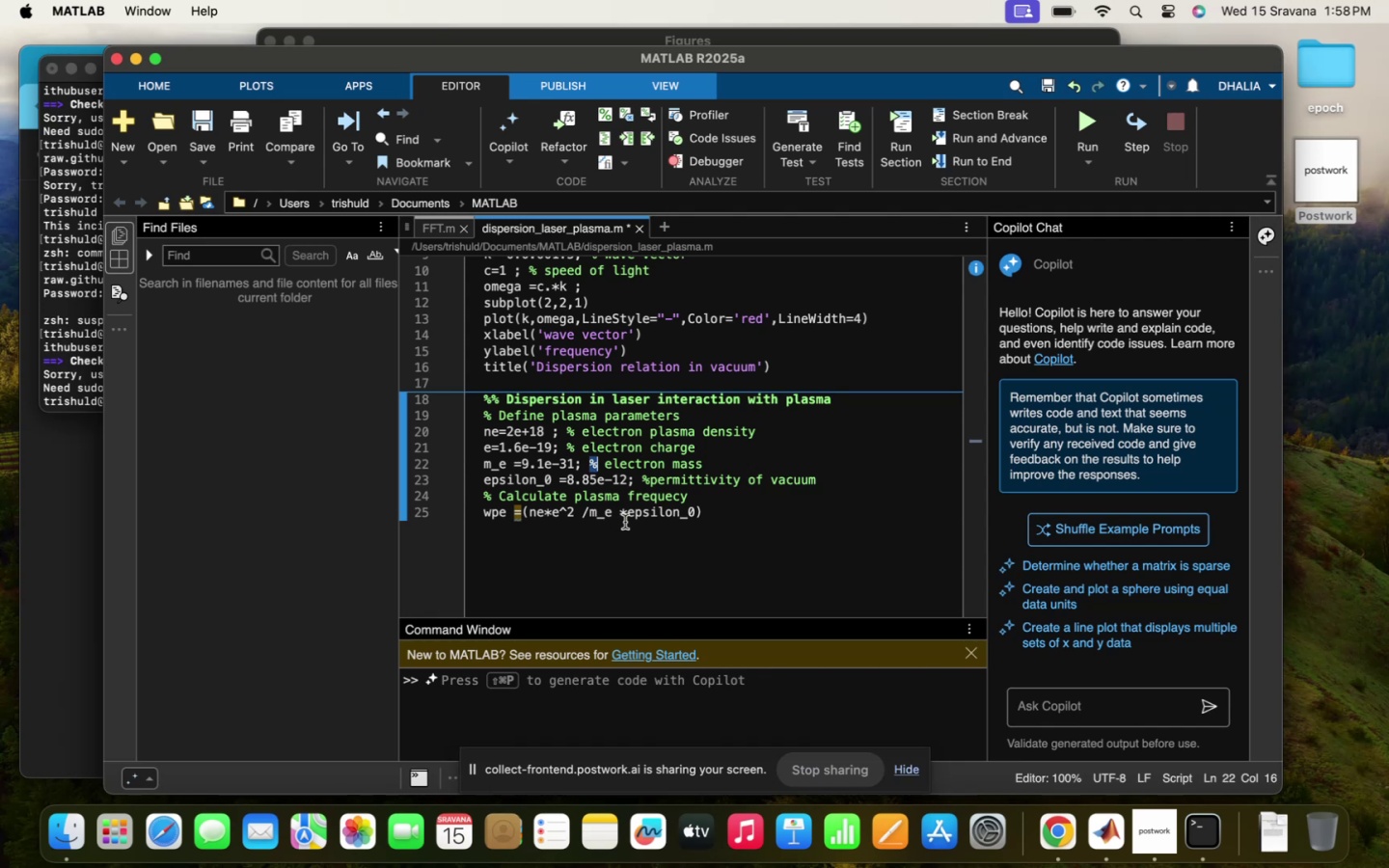 
left_click([625, 522])
 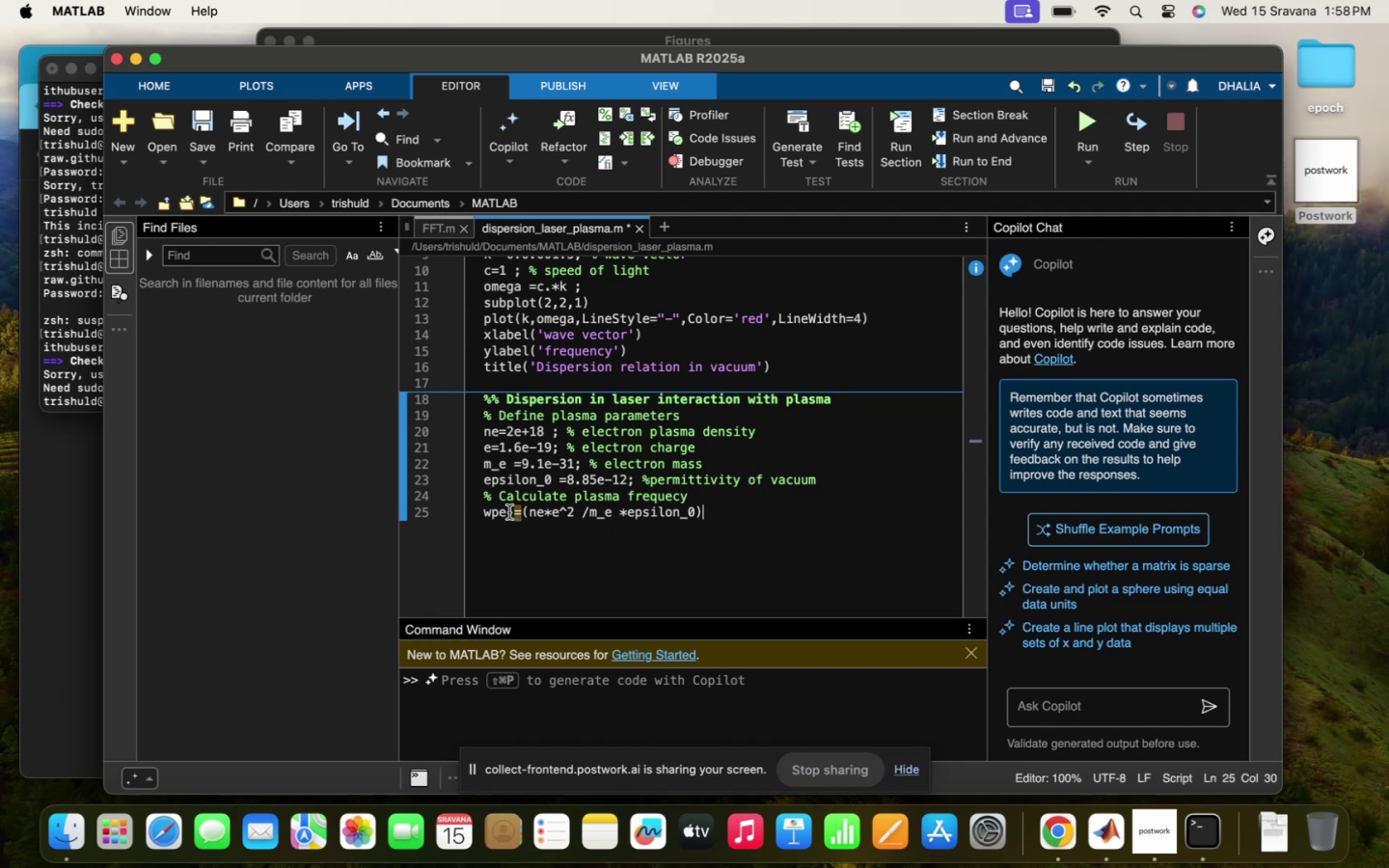 
left_click([573, 508])
 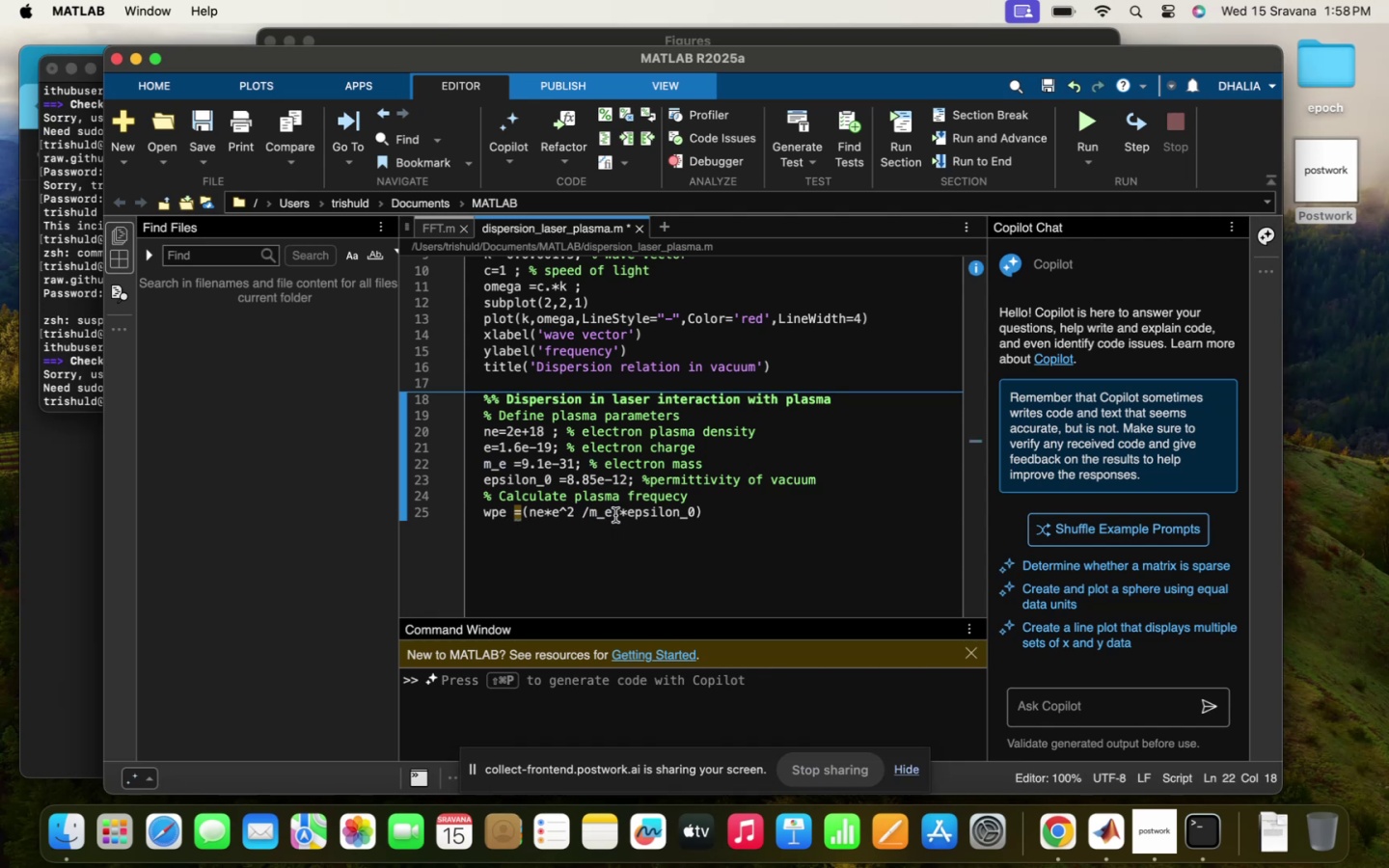 
hold_key(key=ArrowRight, duration=1.51)
 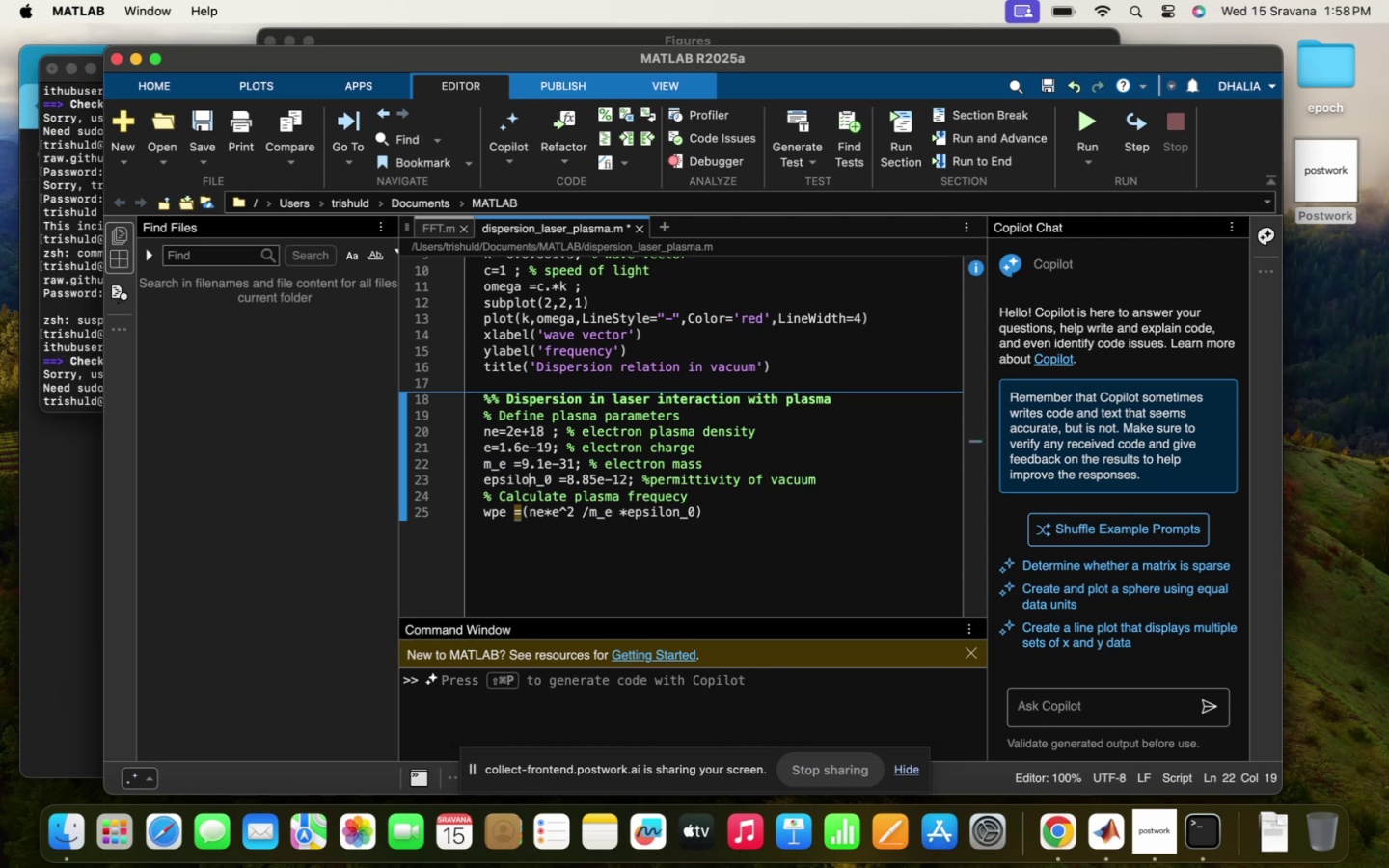 
hold_key(key=ArrowRight, duration=1.5)
 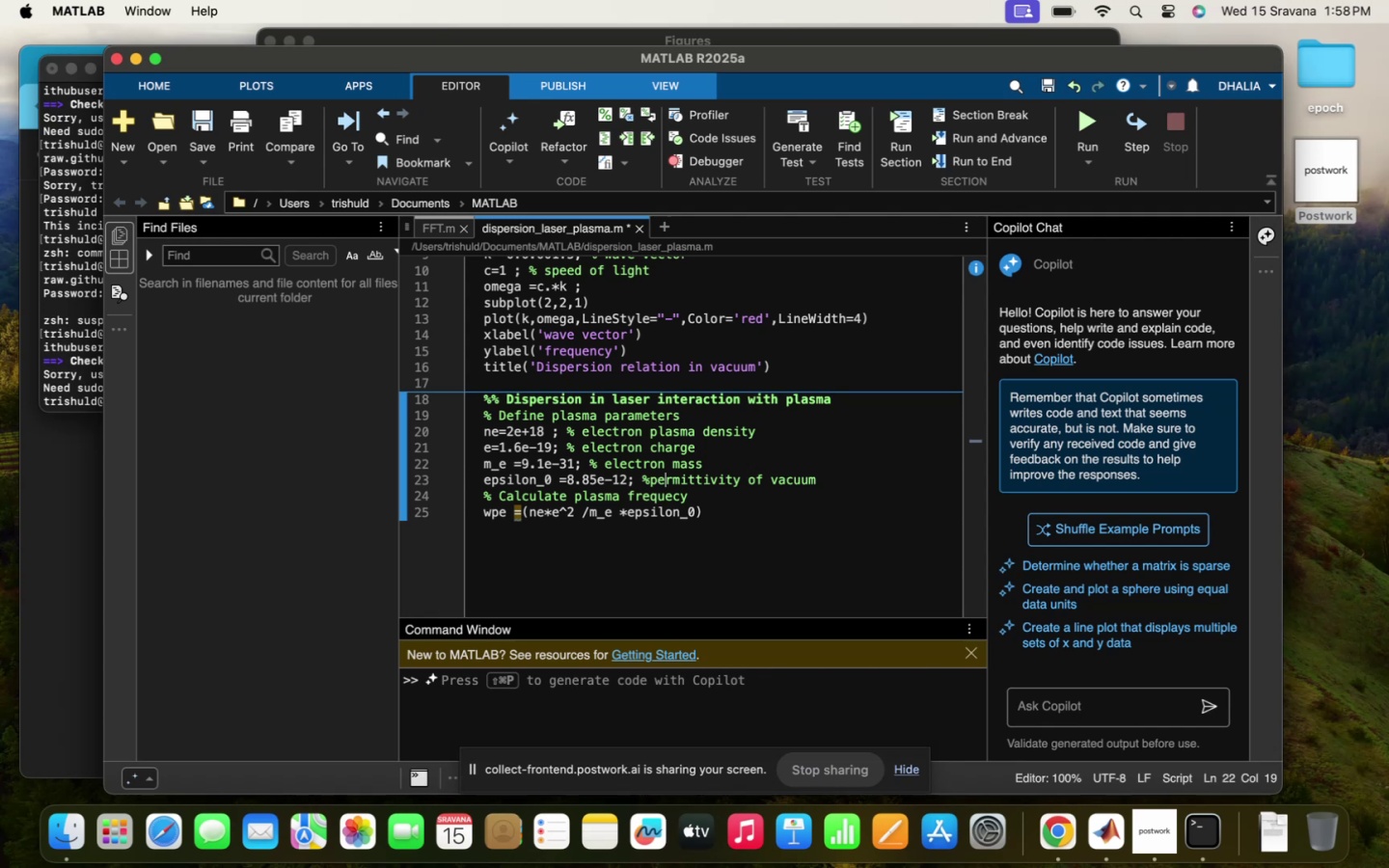 
hold_key(key=ArrowRight, duration=1.52)
 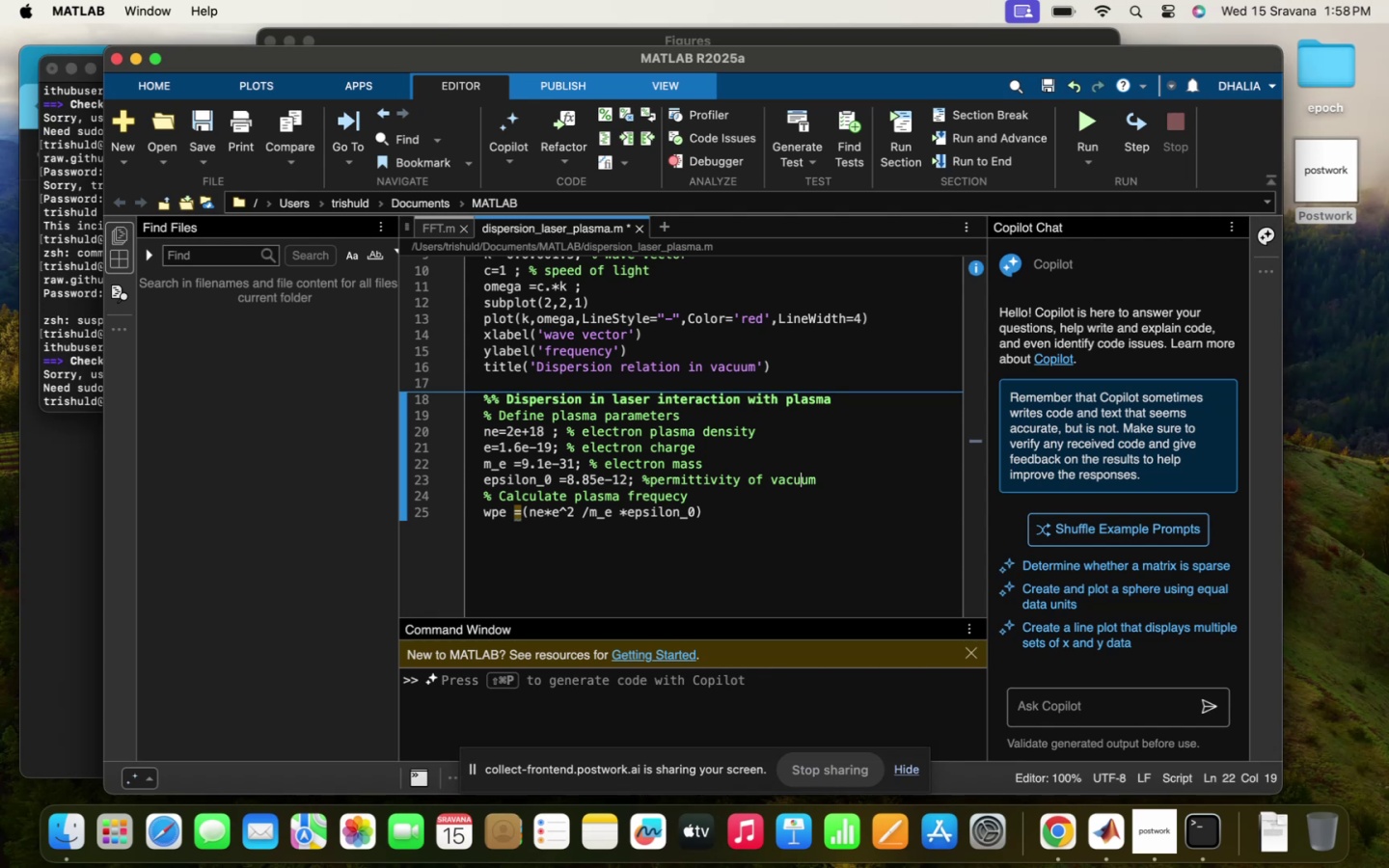 
hold_key(key=ArrowRight, duration=1.5)
 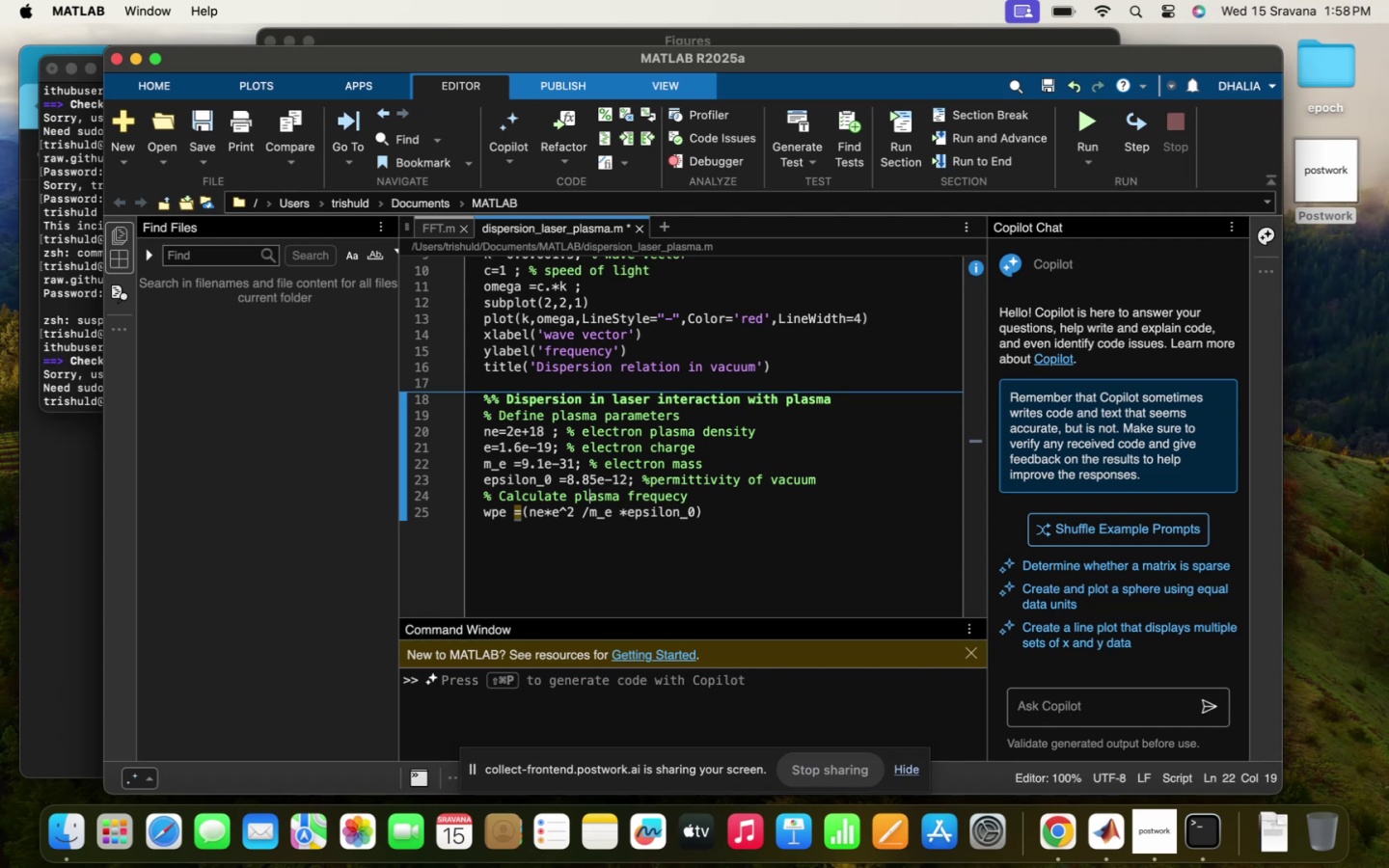 
hold_key(key=ArrowRight, duration=1.5)
 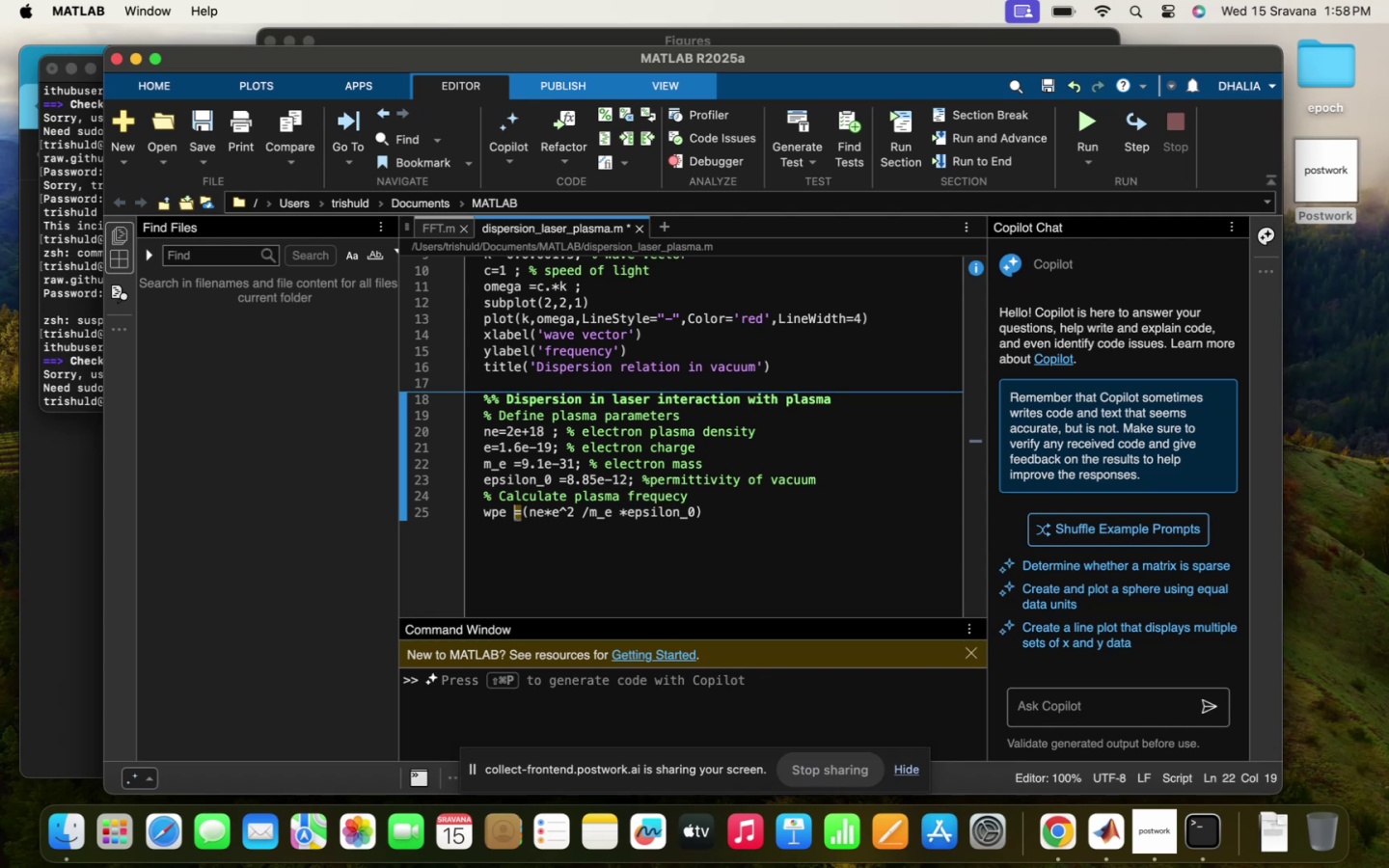 
hold_key(key=ArrowRight, duration=1.51)
 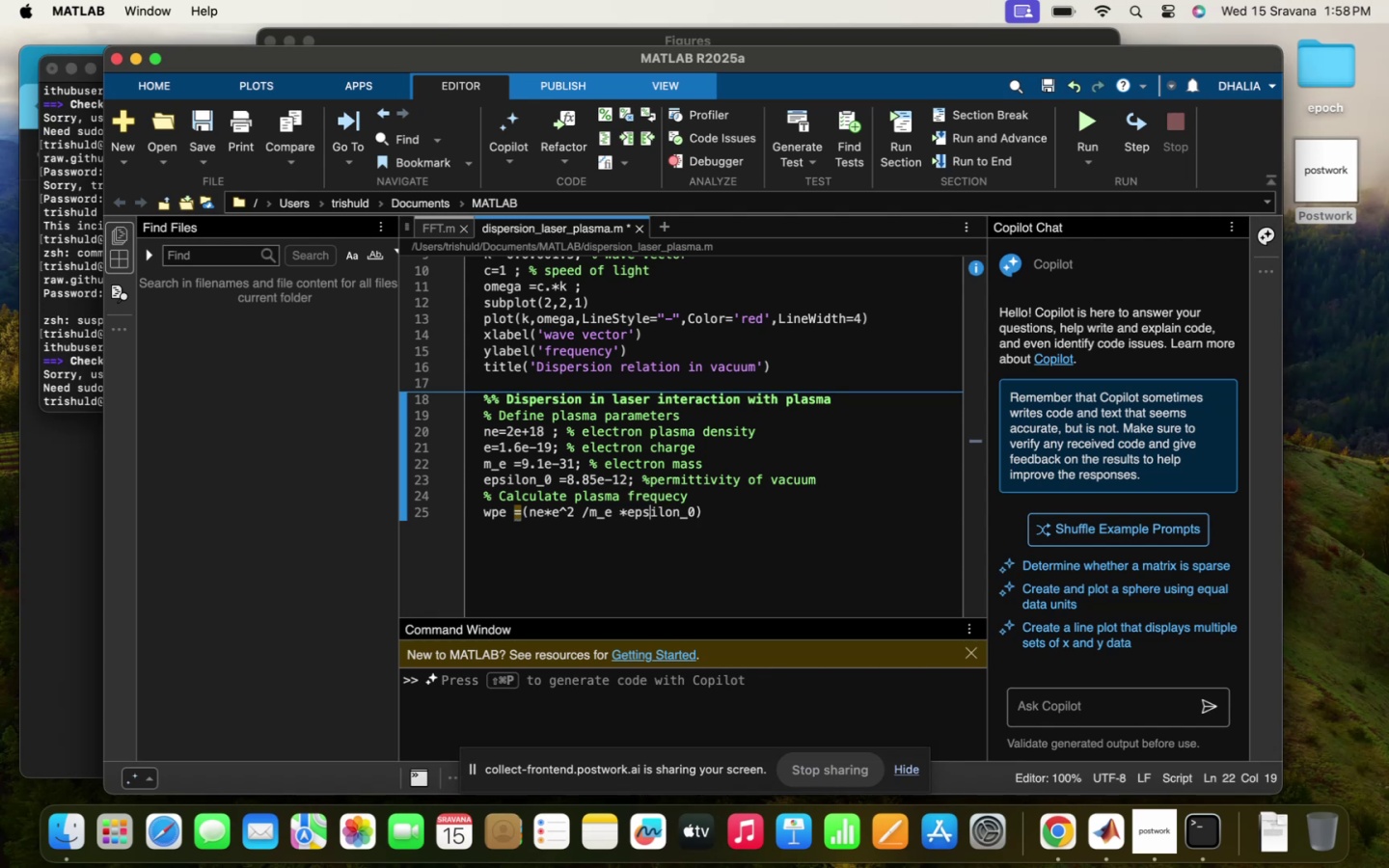 
hold_key(key=ArrowRight, duration=0.84)
 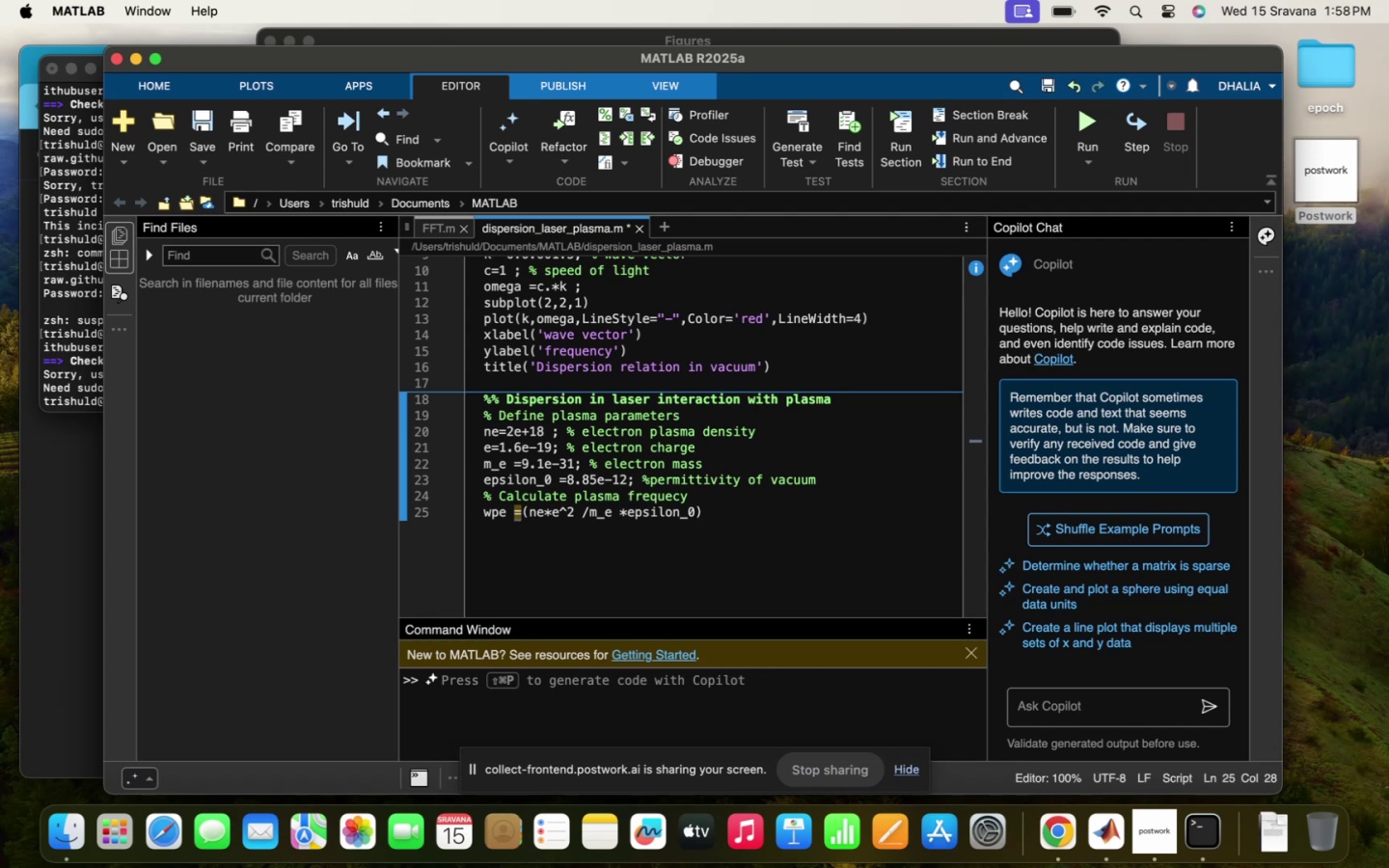 
hold_key(key=ArrowLeft, duration=1.45)
 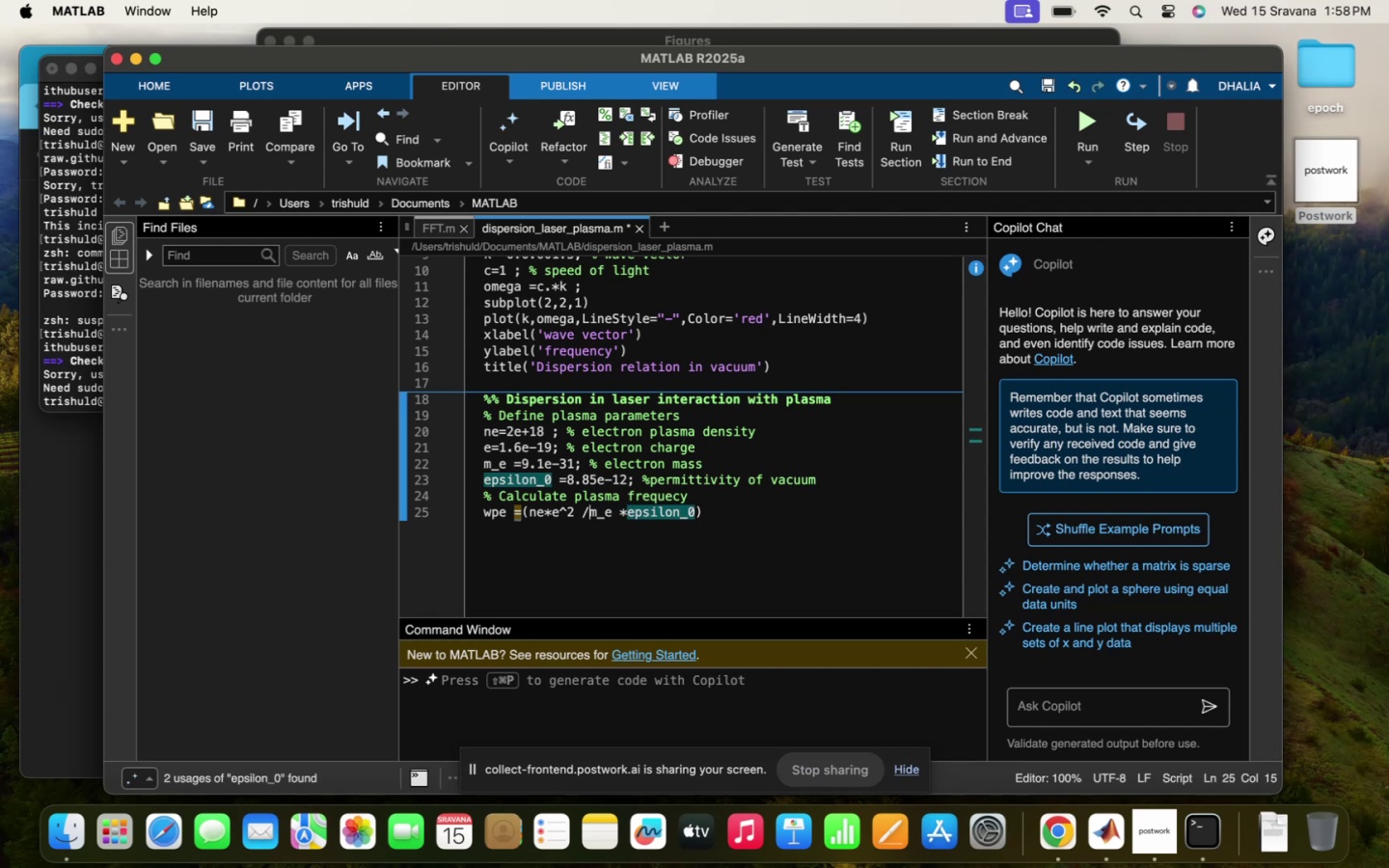 
key(Shift+9)
 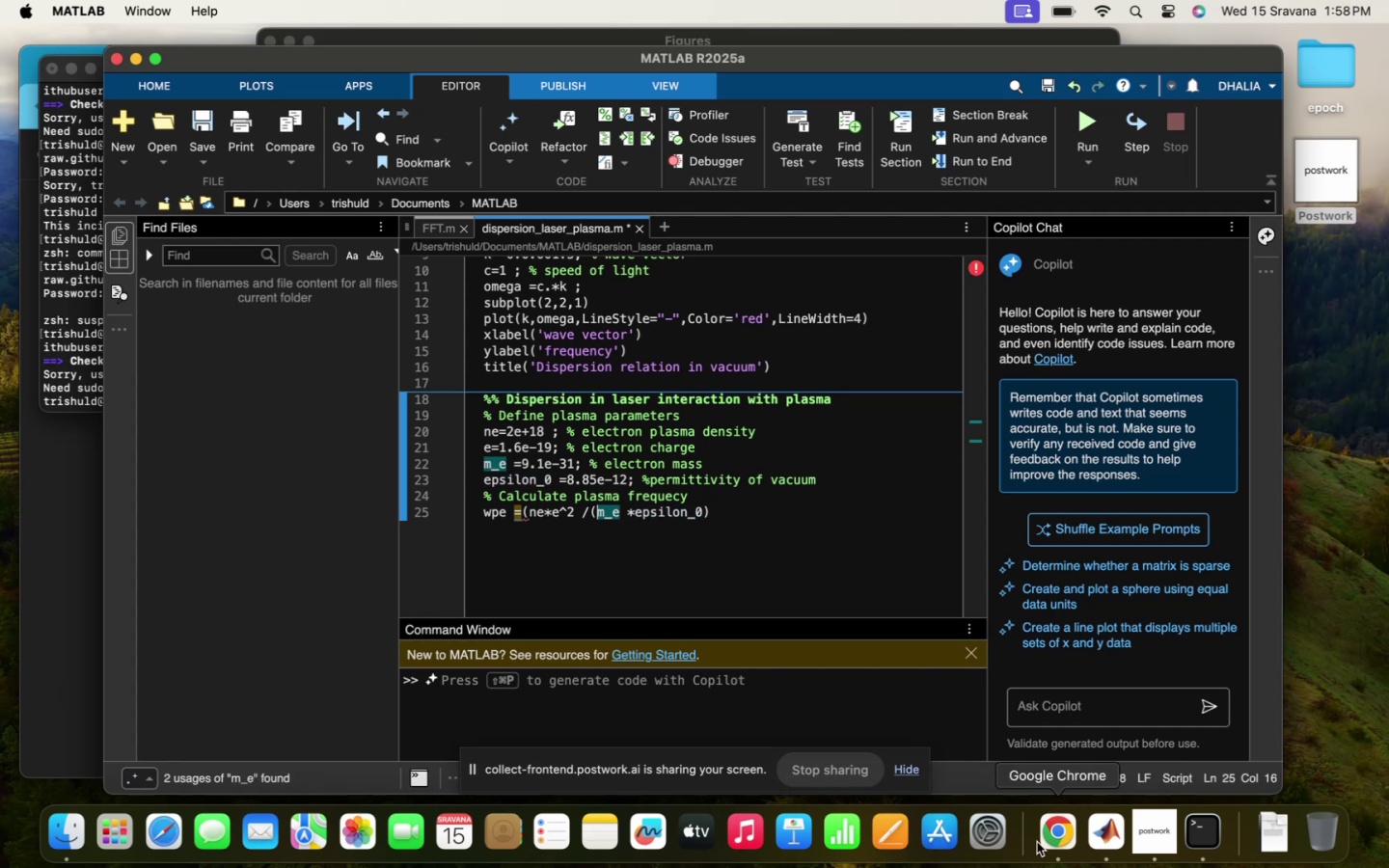 
wait(5.56)
 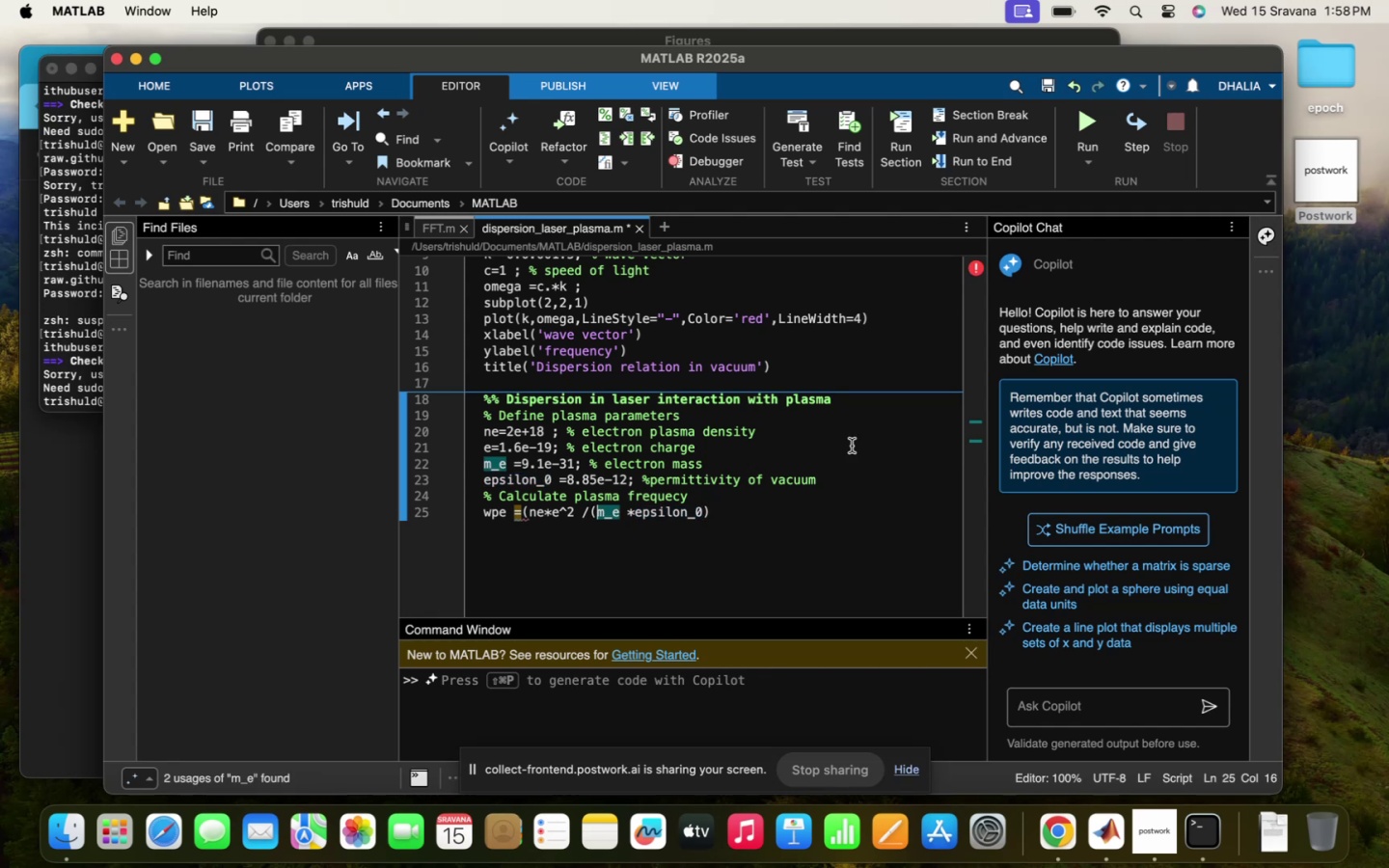 
left_click([1054, 838])
 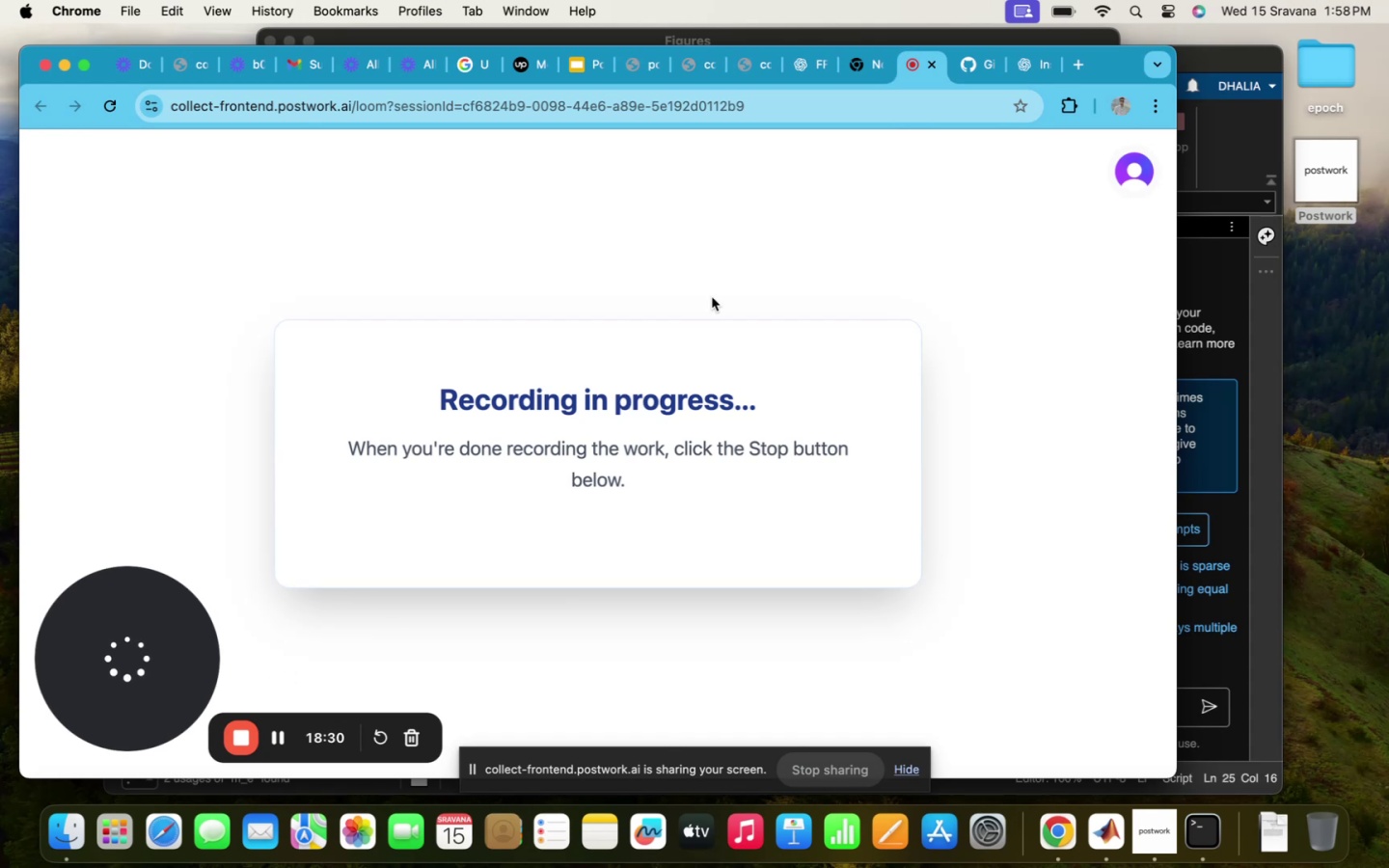 
wait(5.94)
 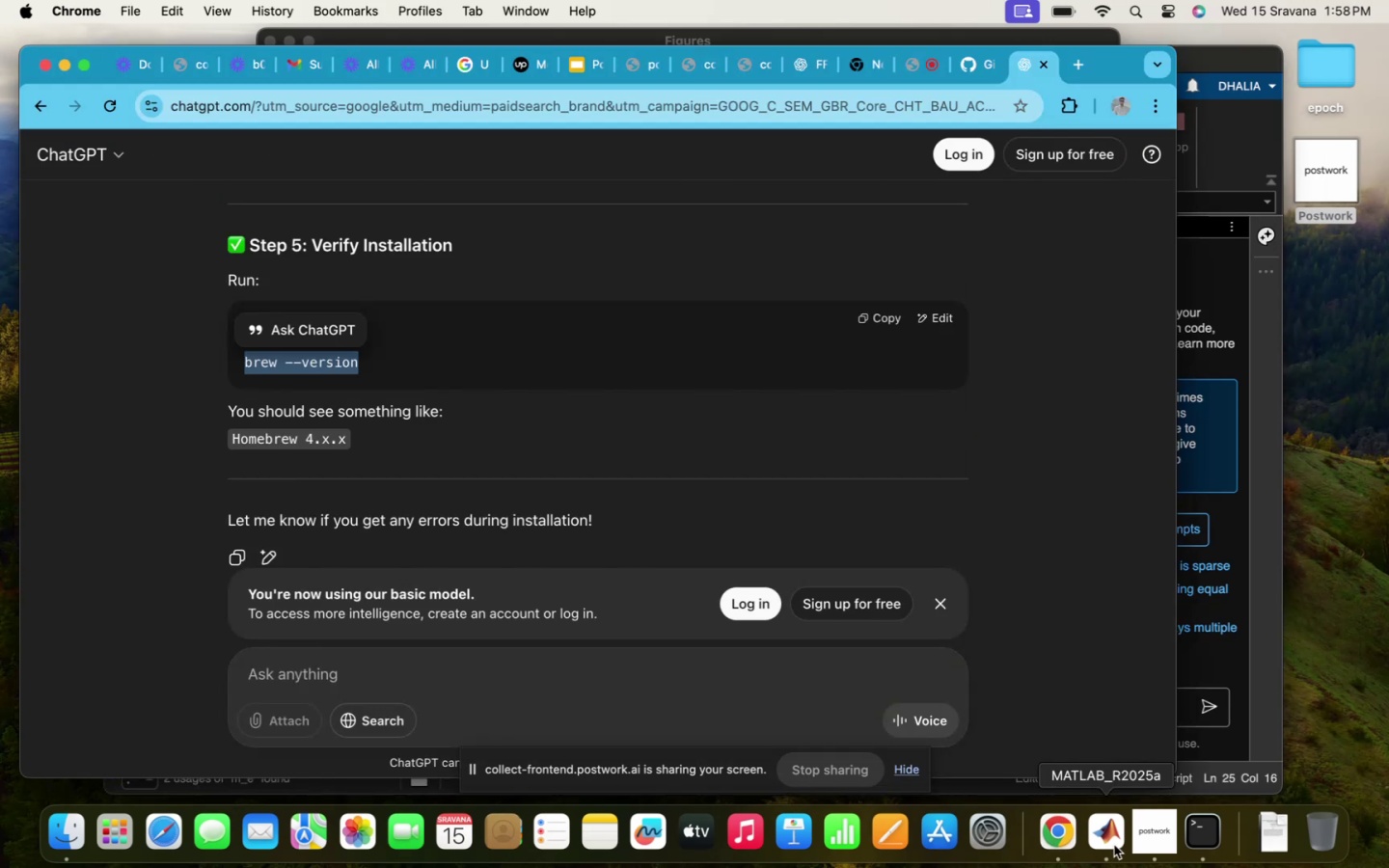 
left_click([1102, 841])
 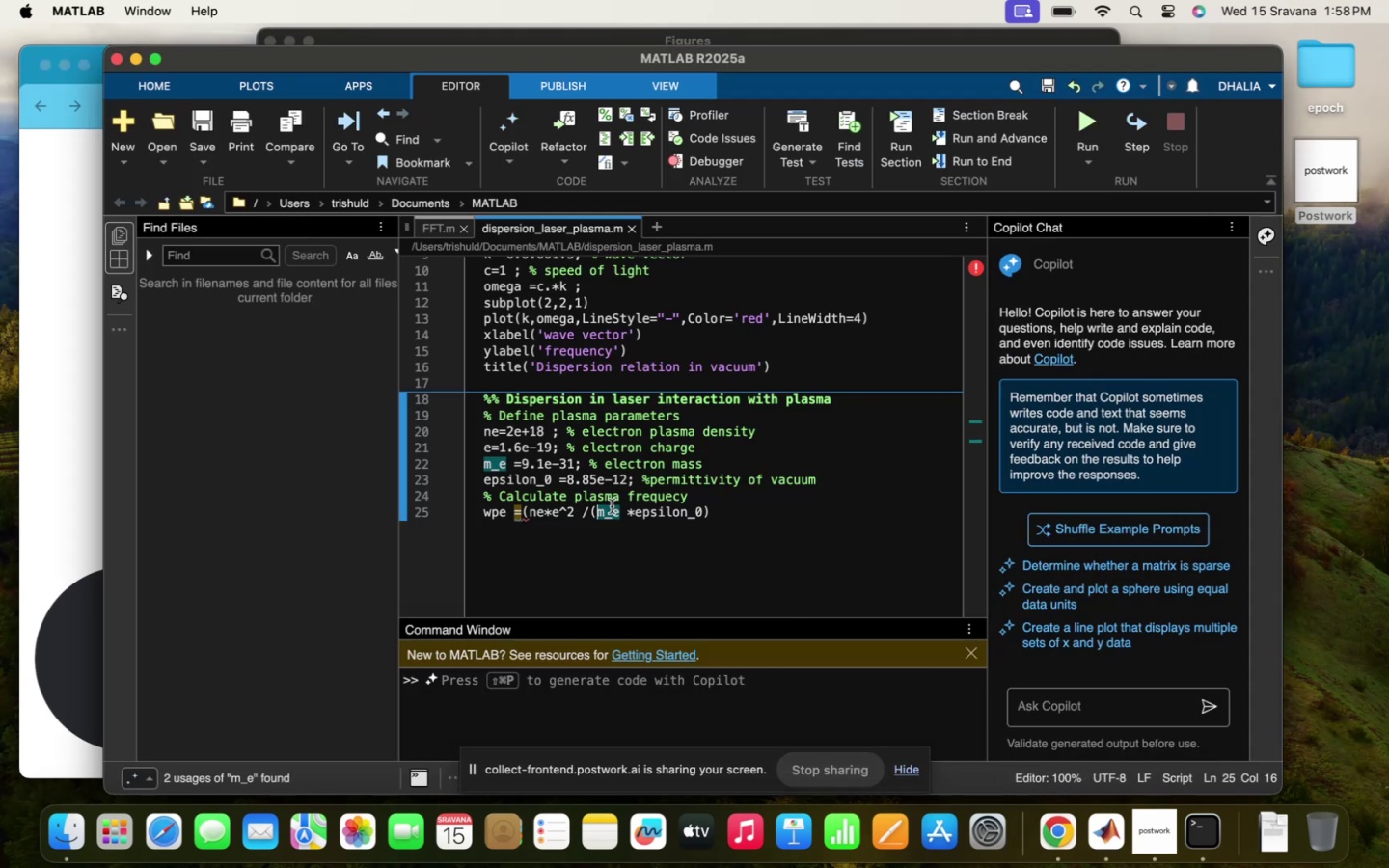 
left_click([723, 514])
 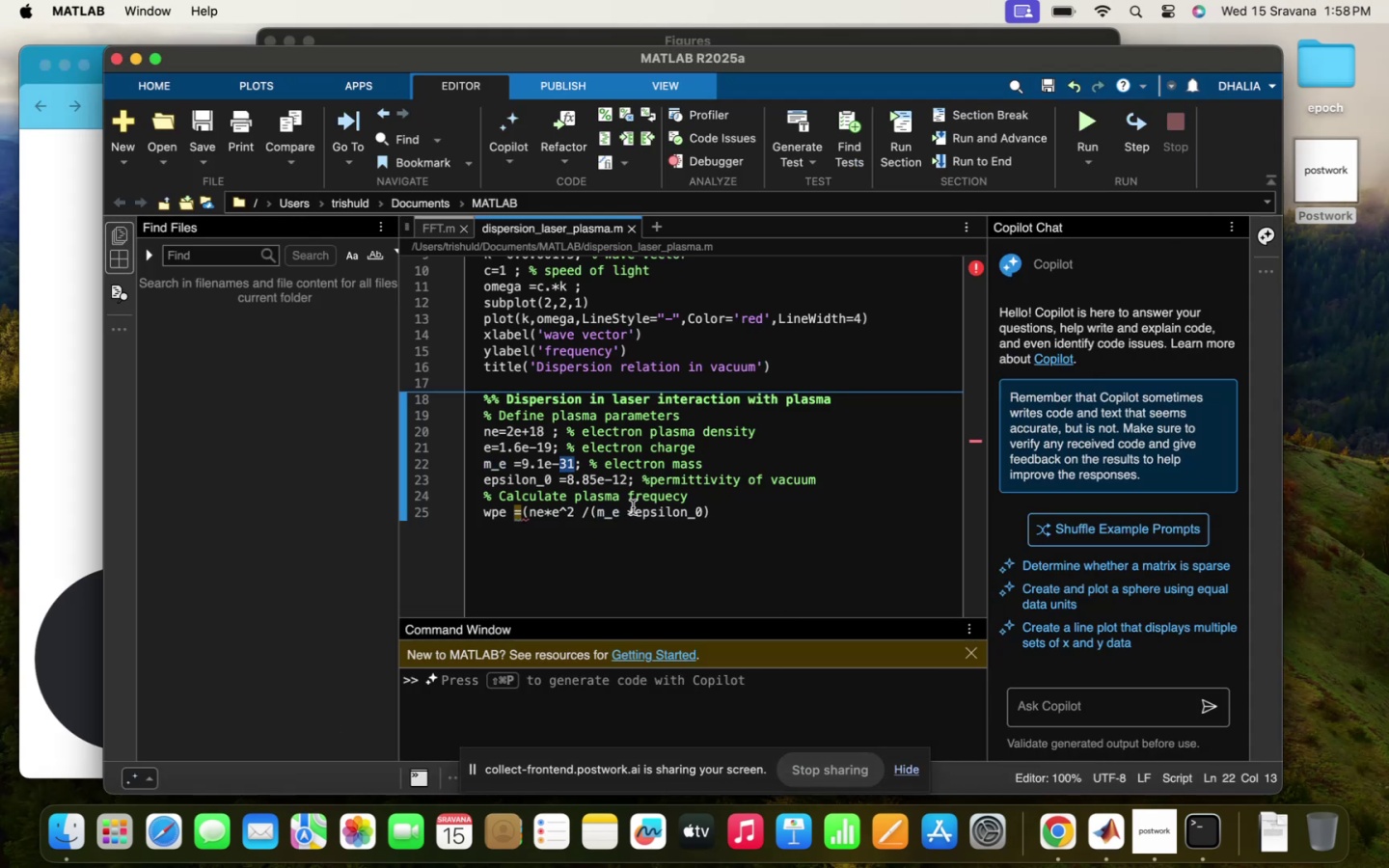 
left_click([694, 509])
 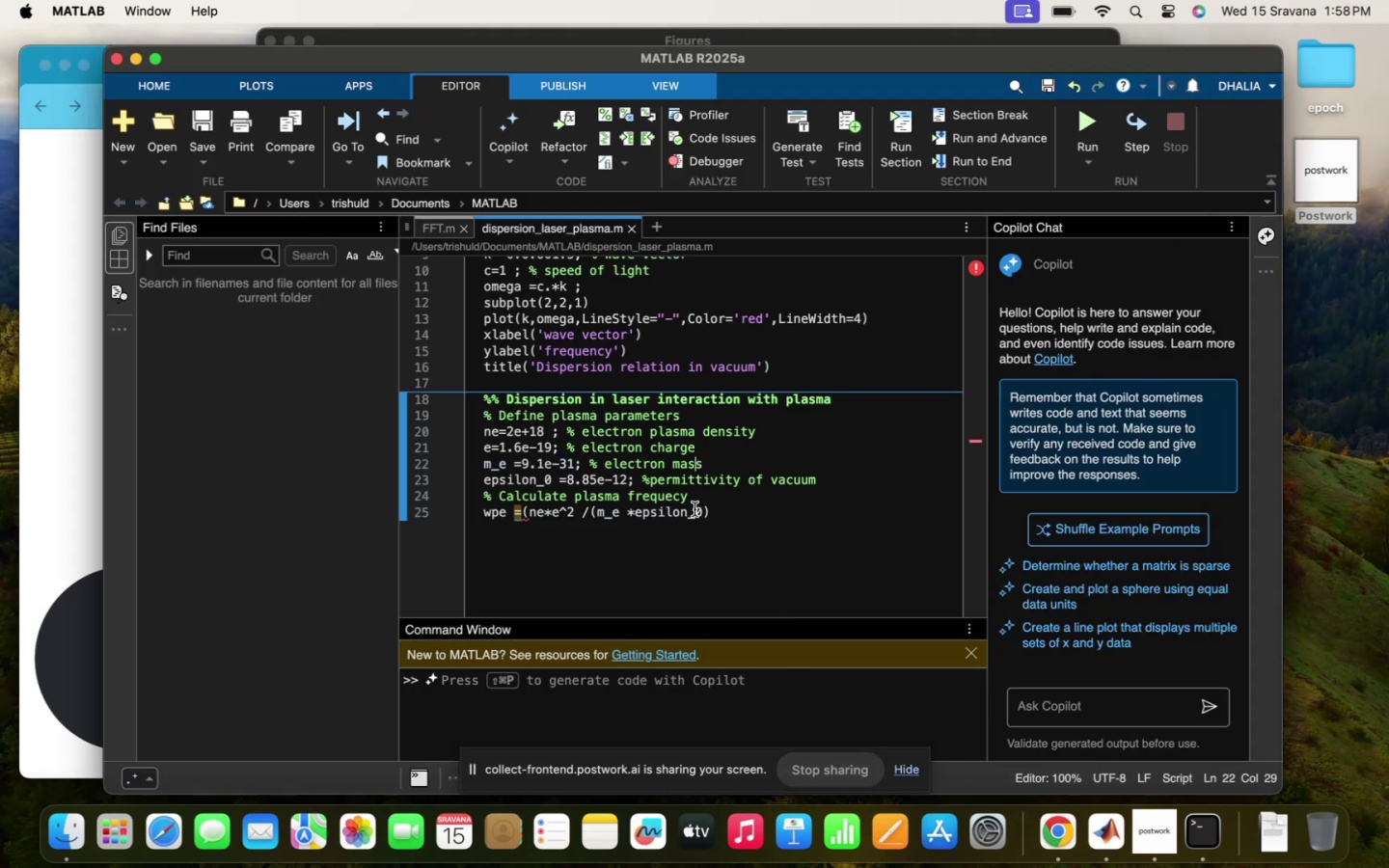 
hold_key(key=ArrowDown, duration=0.35)
 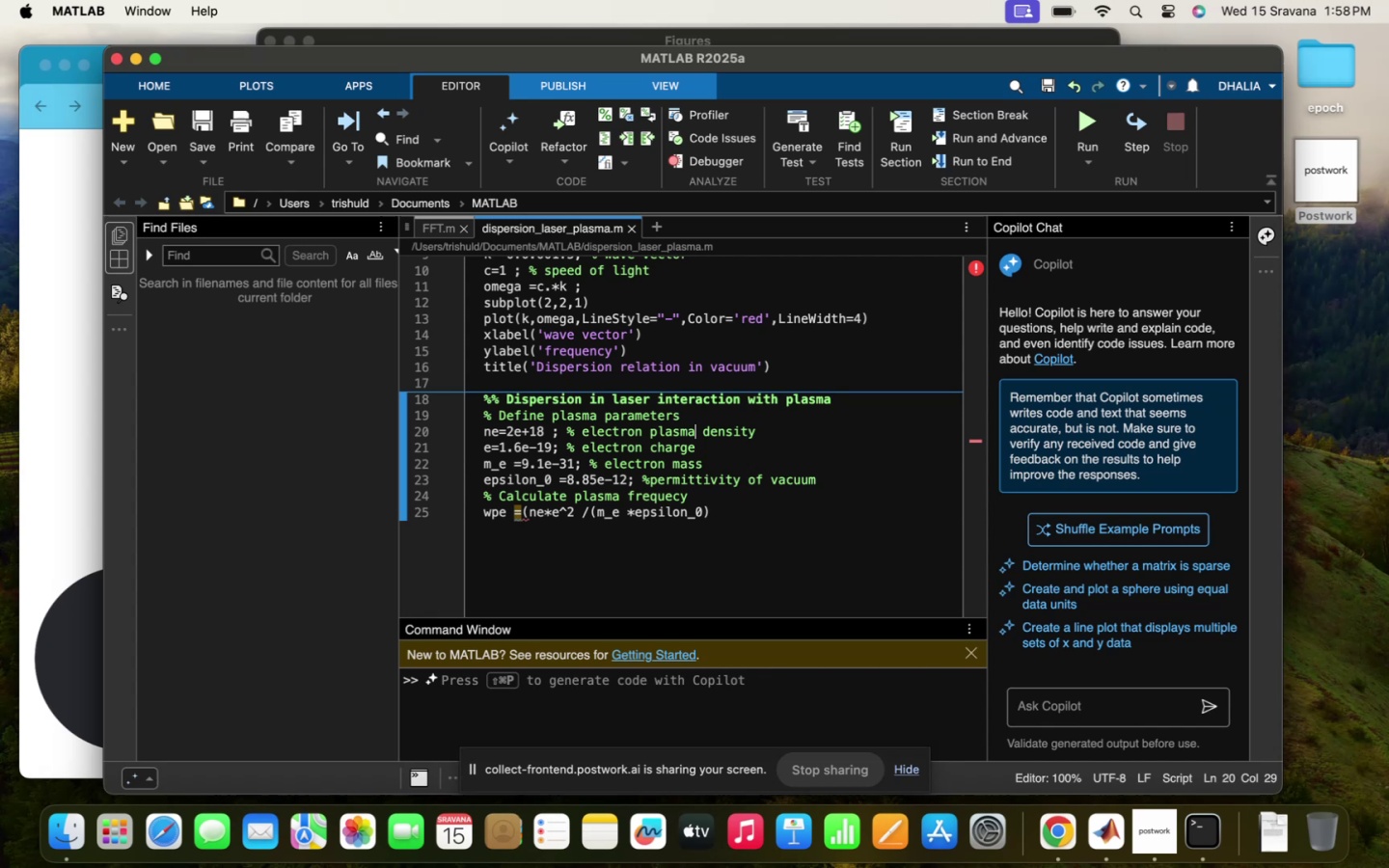 
key(ArrowDown)
 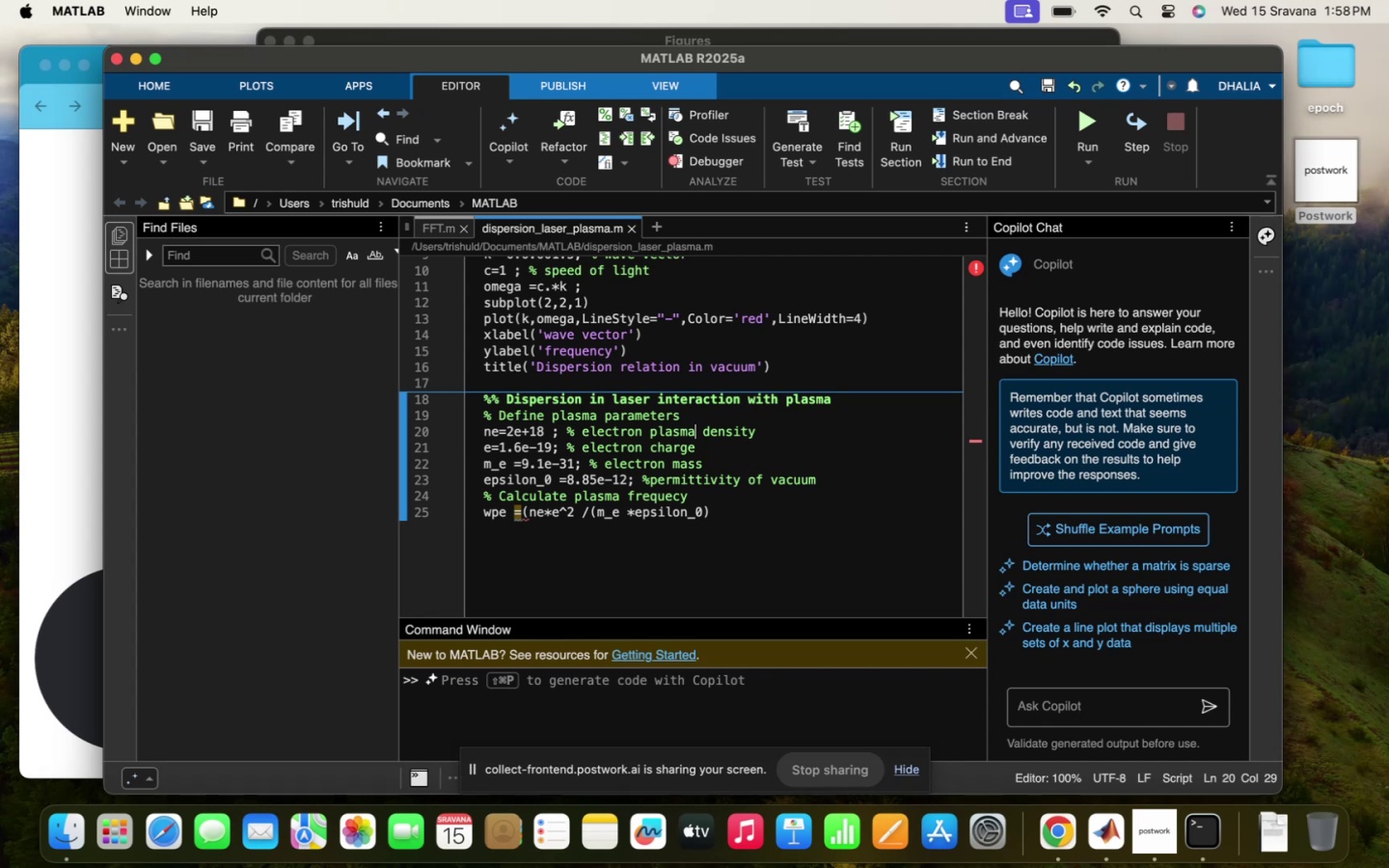 
key(ArrowUp)
 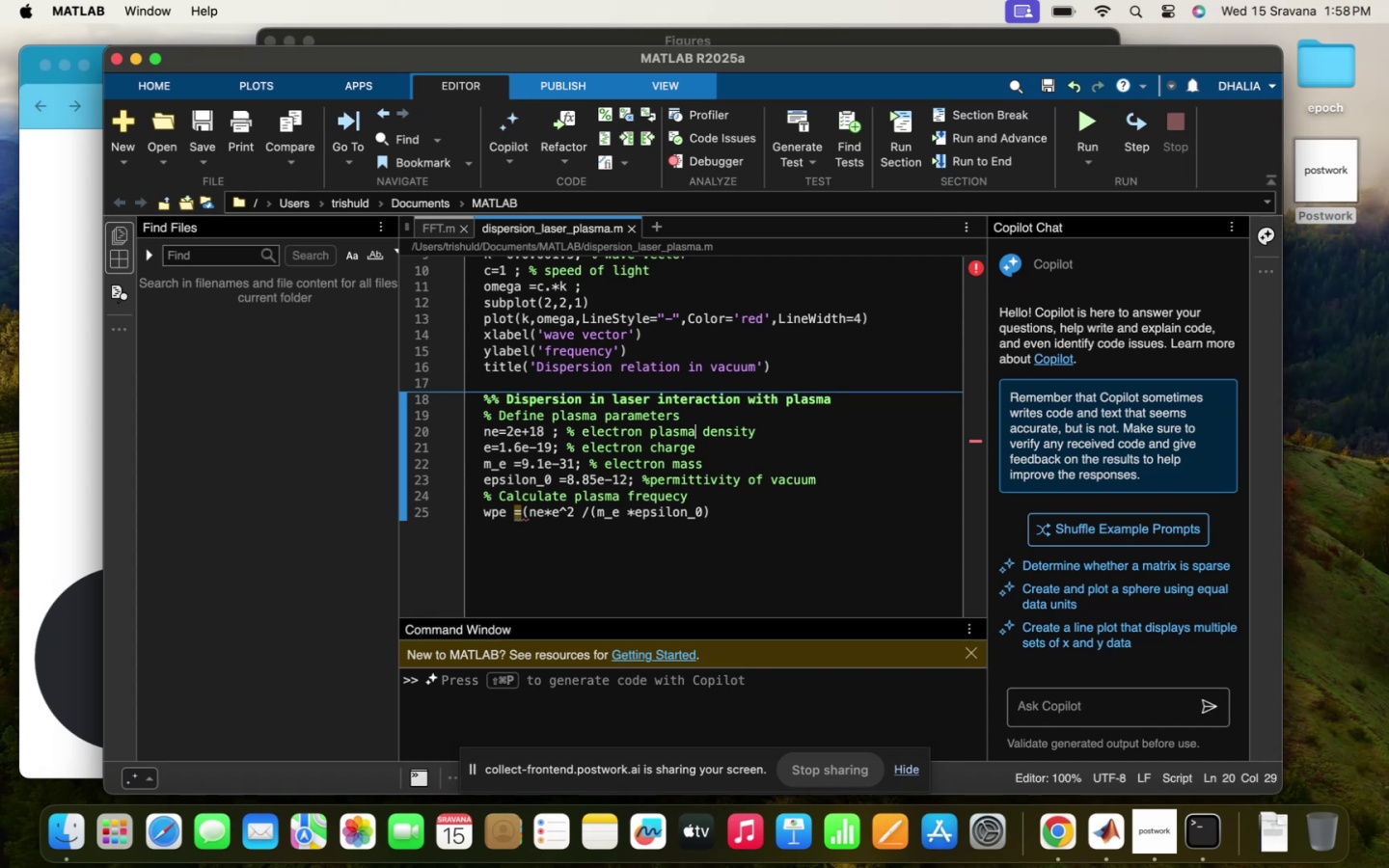 
hold_key(key=ArrowDown, duration=1.5)
 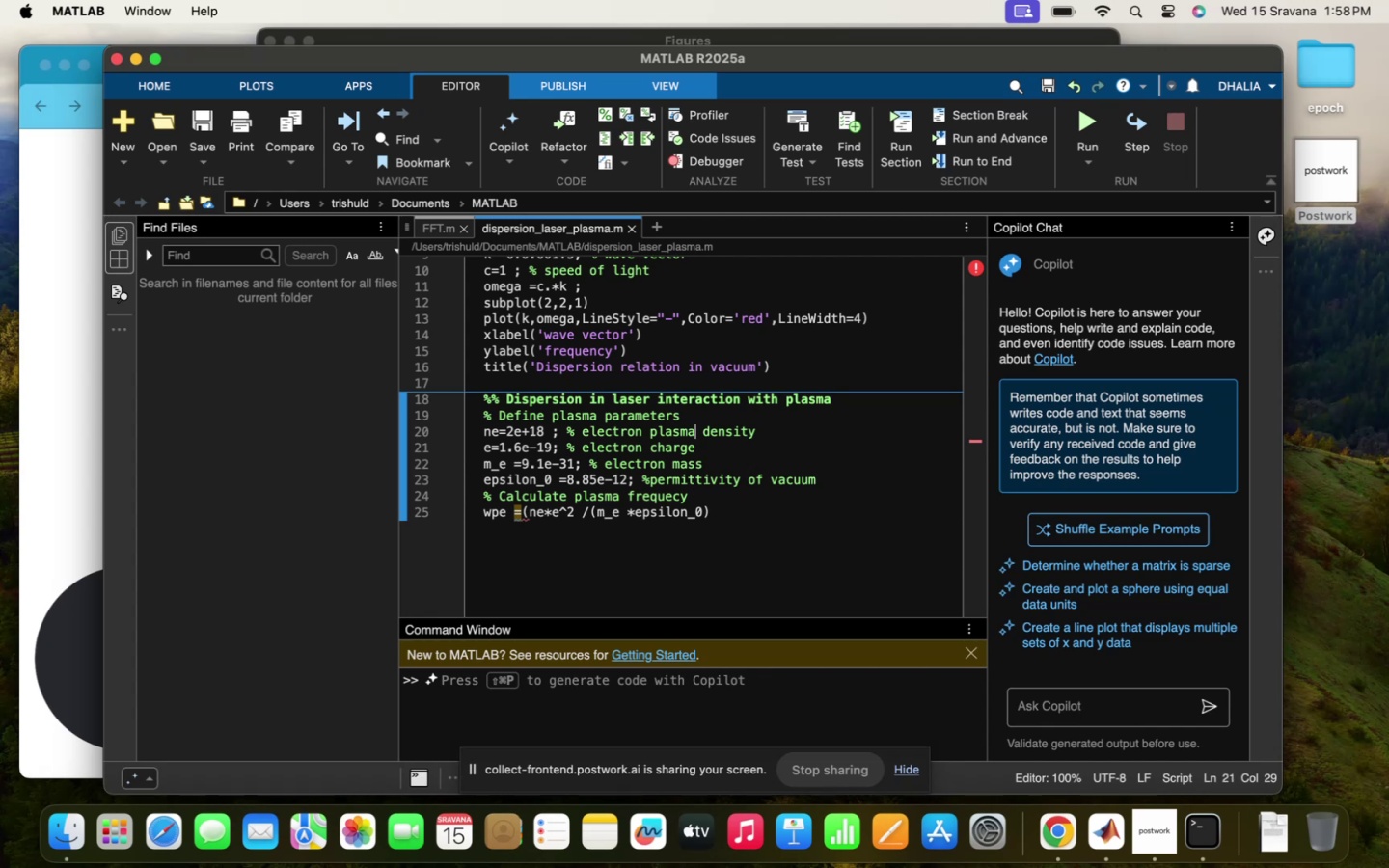 
hold_key(key=ArrowDown, duration=0.35)
 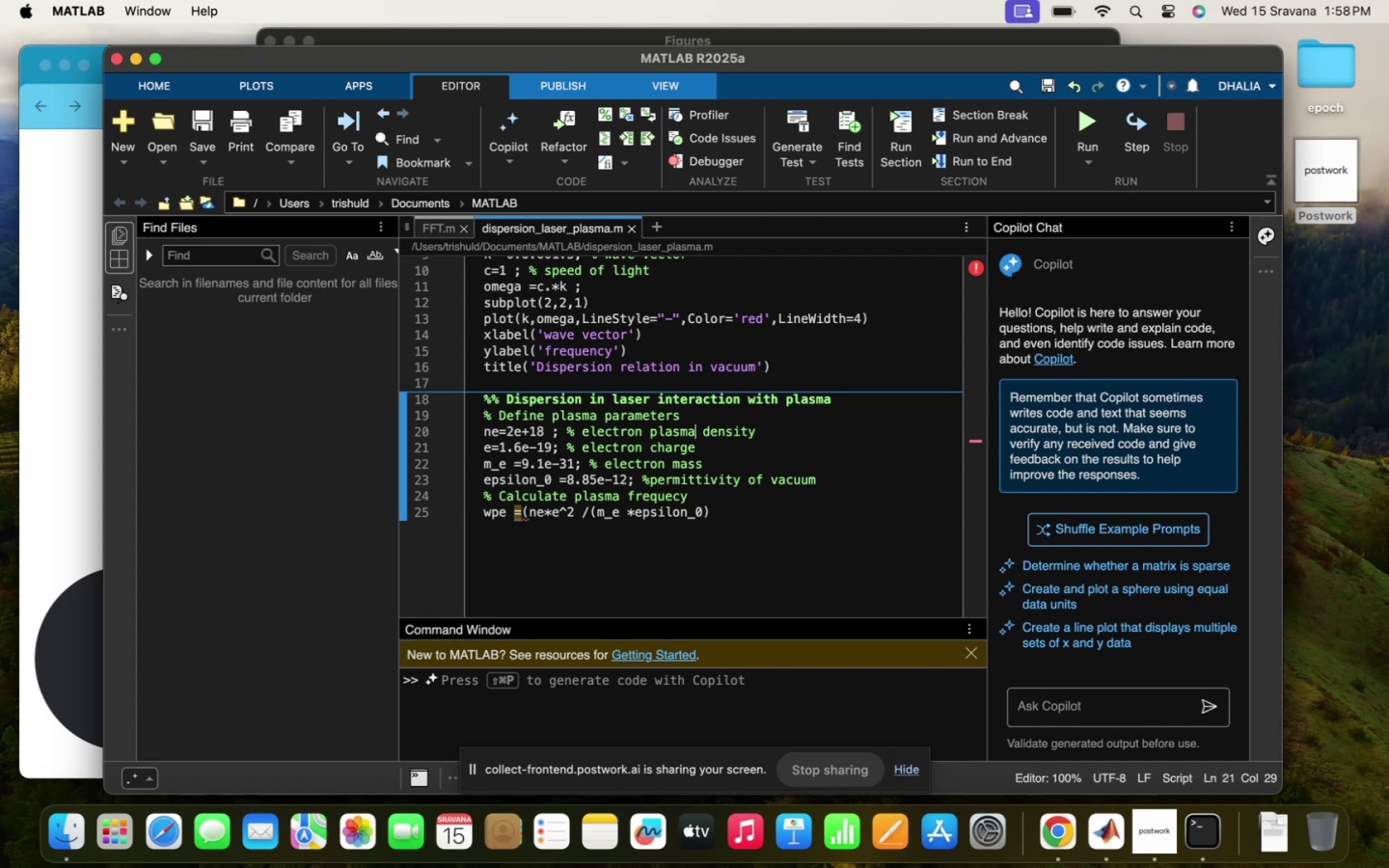 
hold_key(key=ArrowLeft, duration=1.26)
 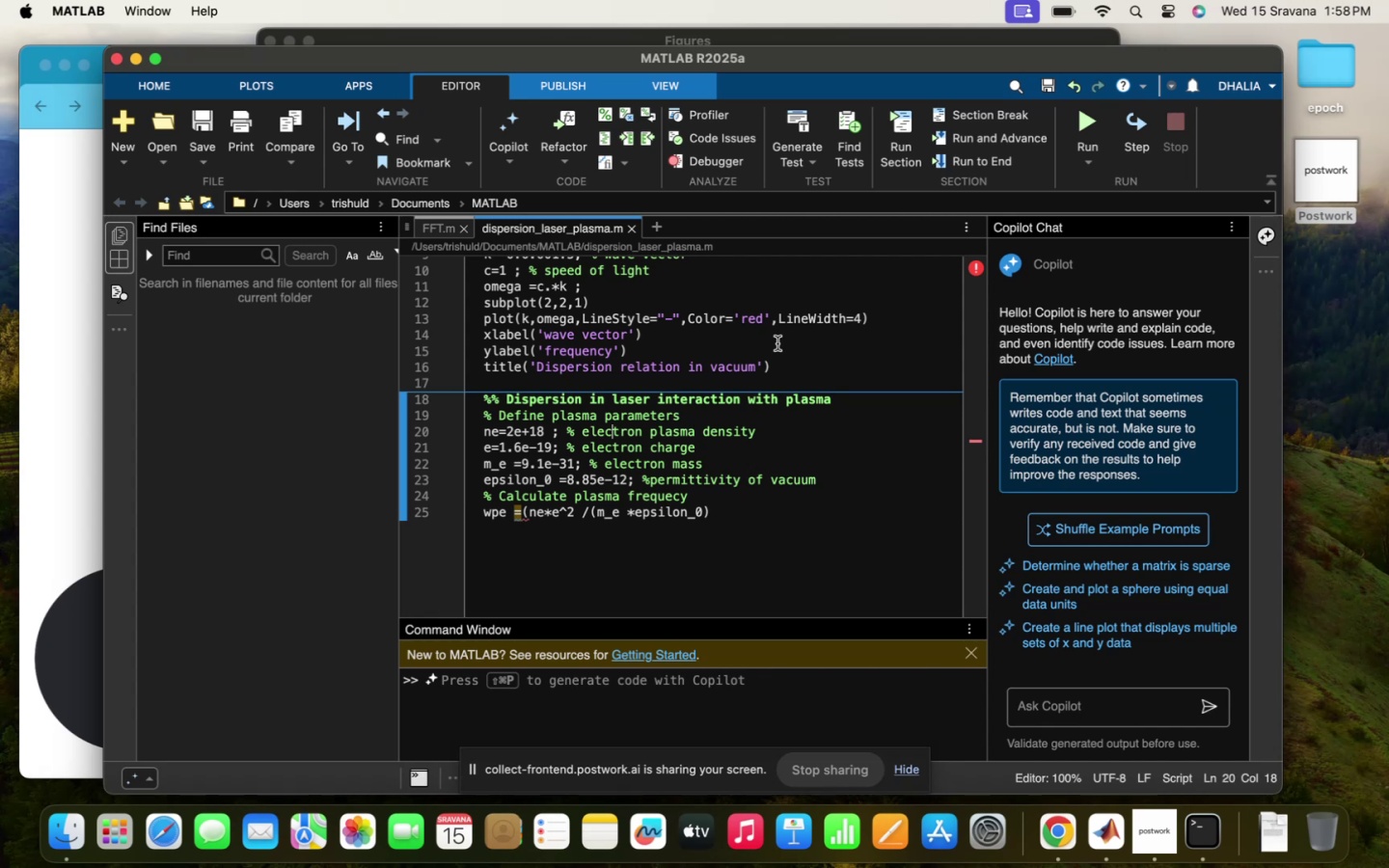 
scroll: coordinate [706, 386], scroll_direction: down, amount: 19.0
 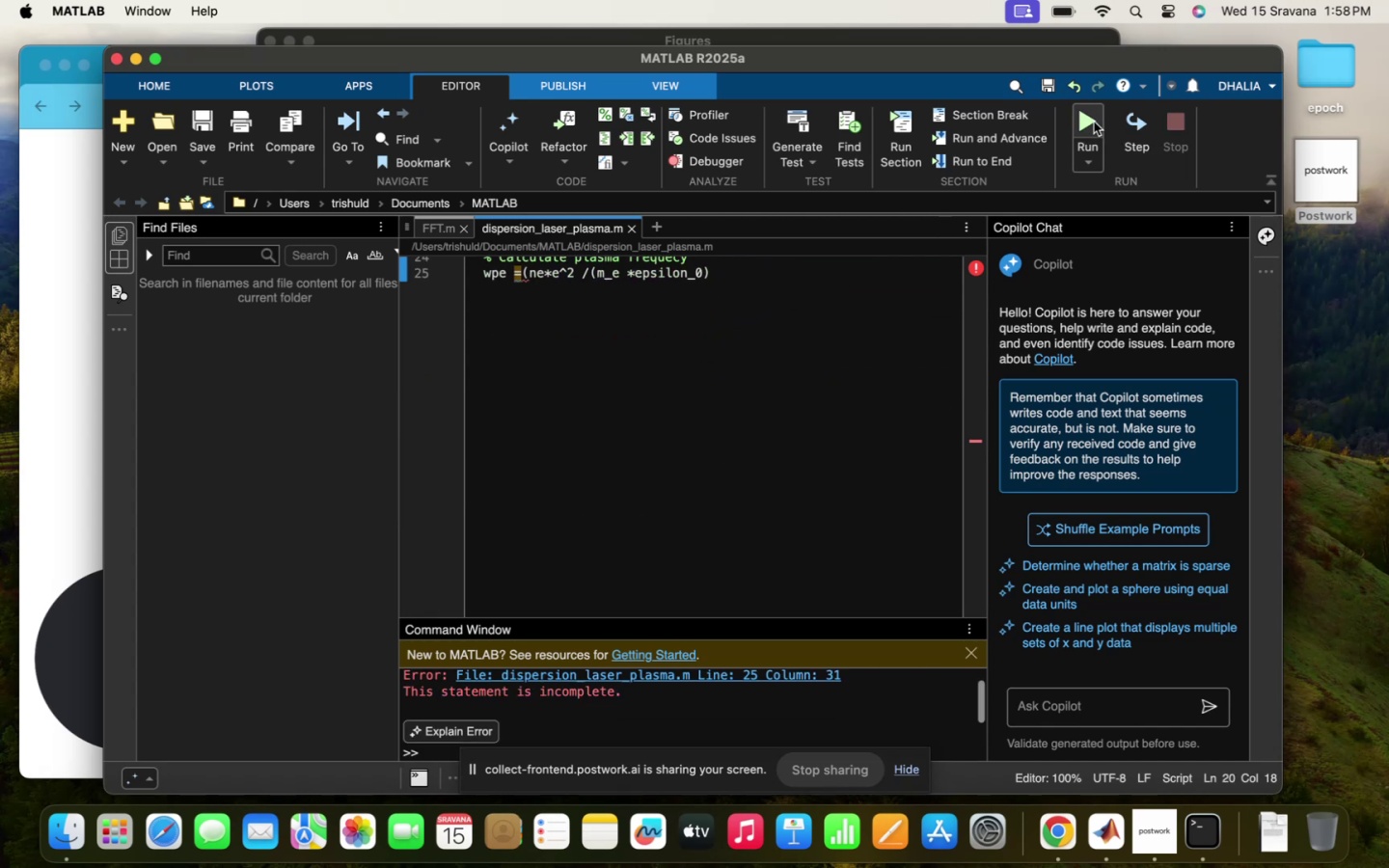 
scroll: coordinate [735, 393], scroll_direction: up, amount: 20.0
 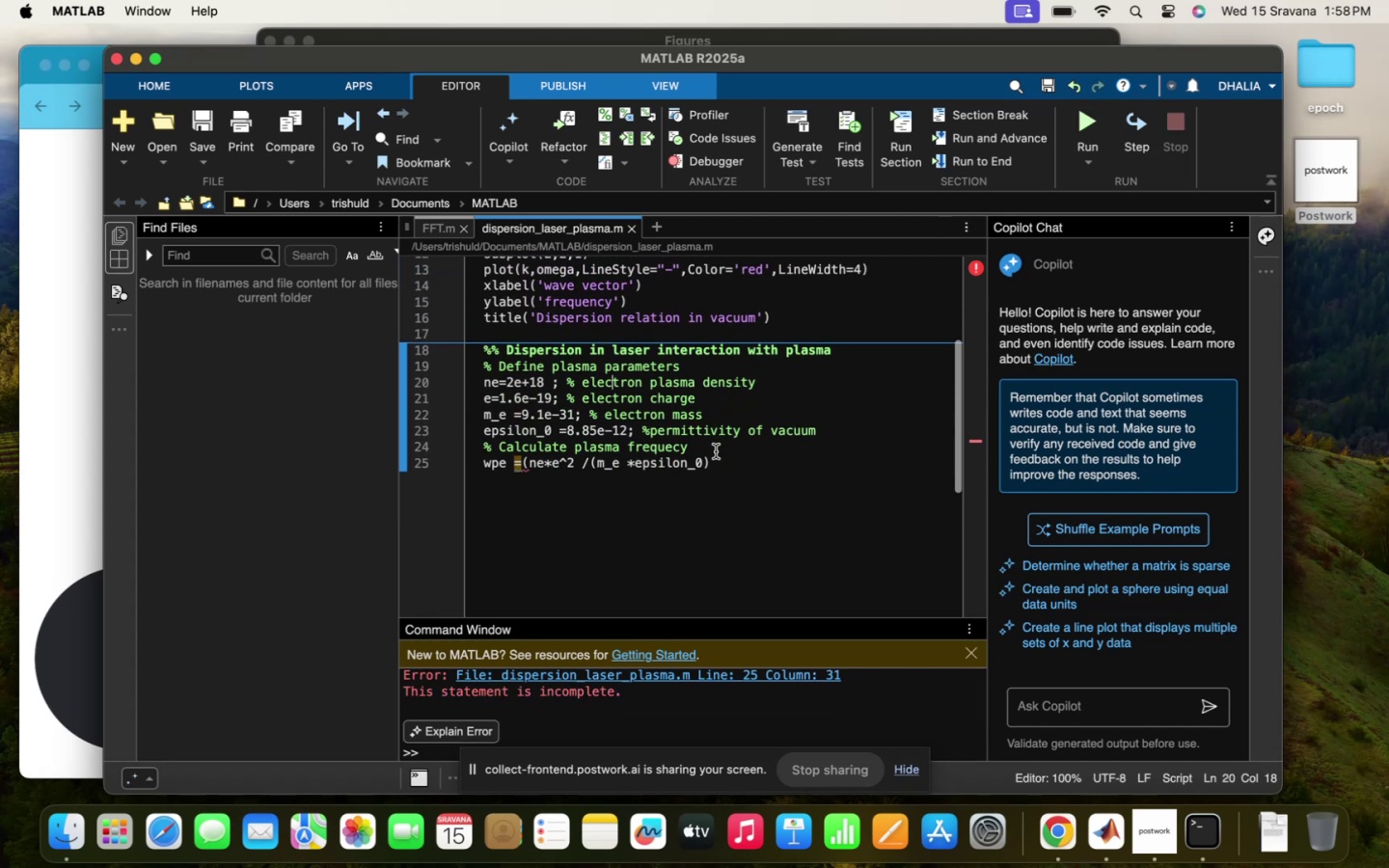 
left_click([715, 451])
 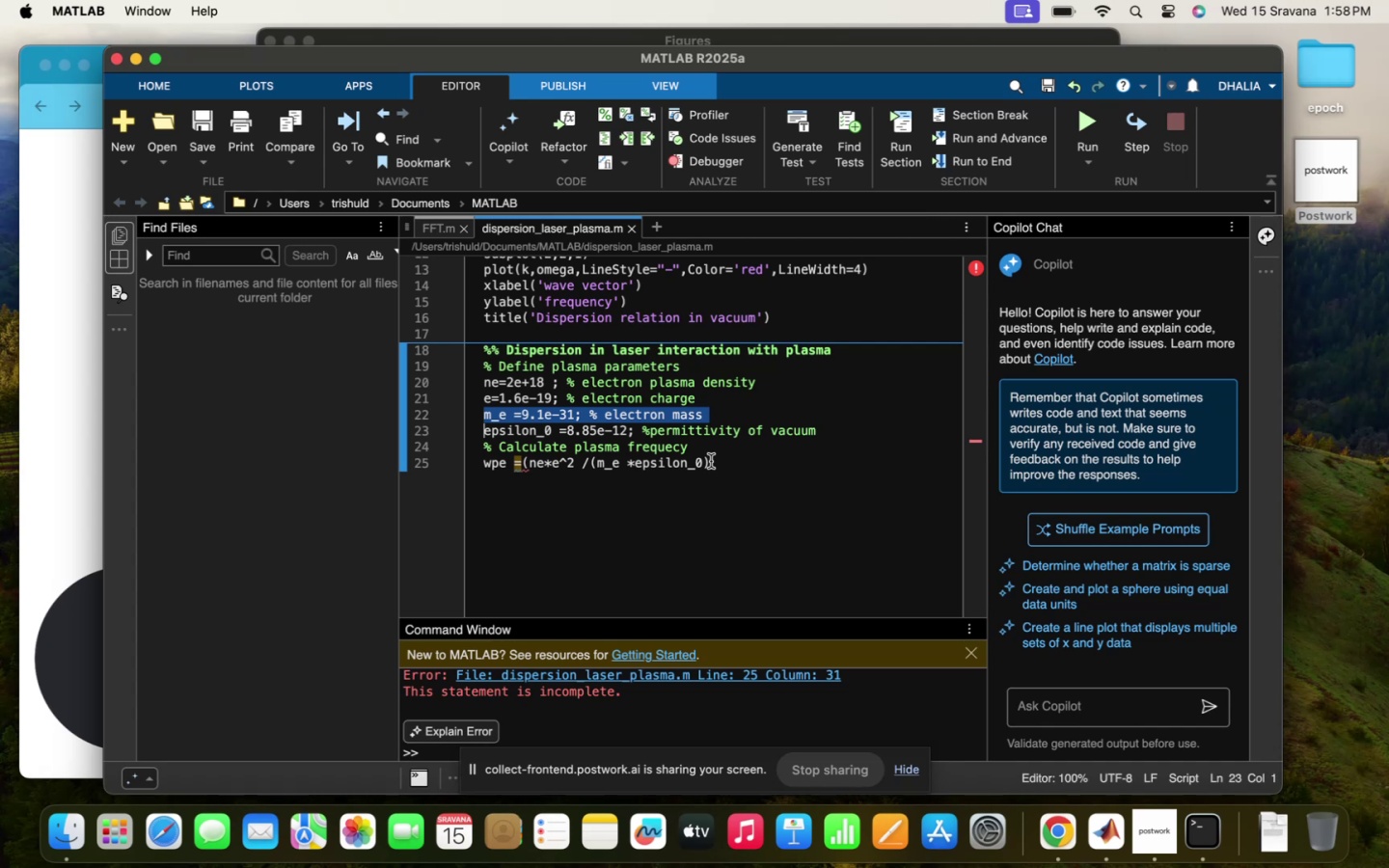 
key(ArrowDown)
 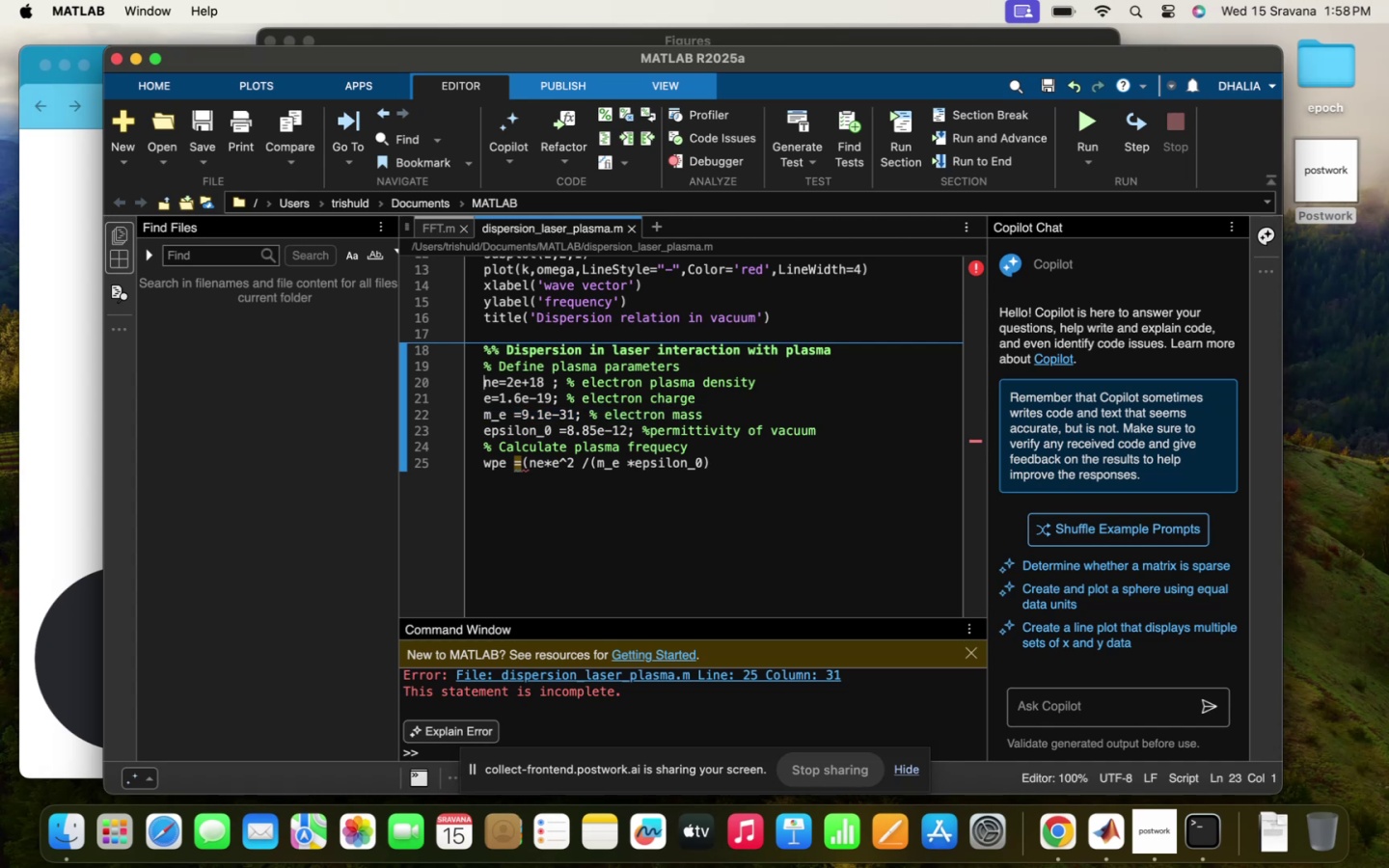 
hold_key(key=ArrowDown, duration=1.38)
 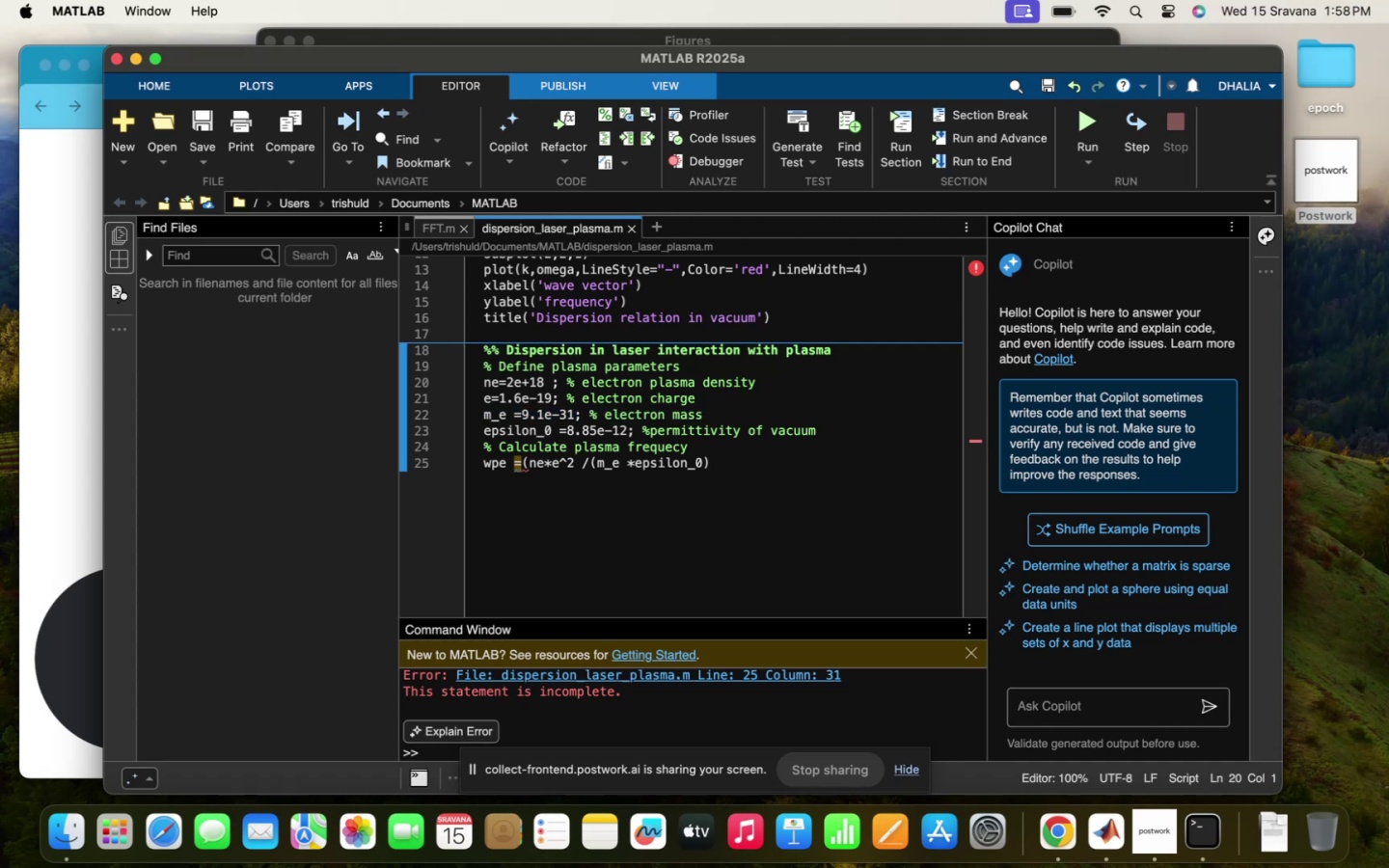 
hold_key(key=ArrowRight, duration=1.5)
 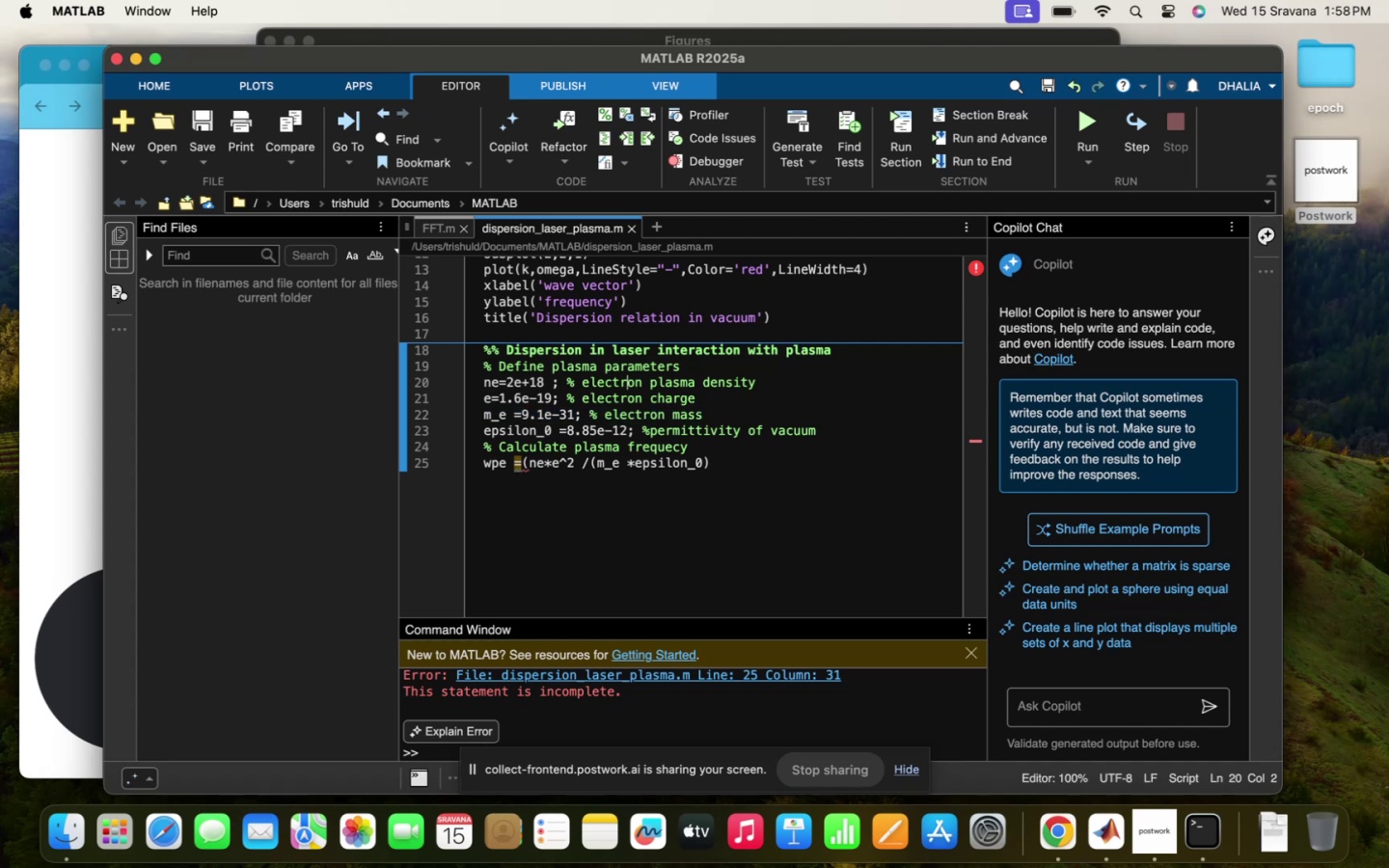 
hold_key(key=ArrowRight, duration=1.5)
 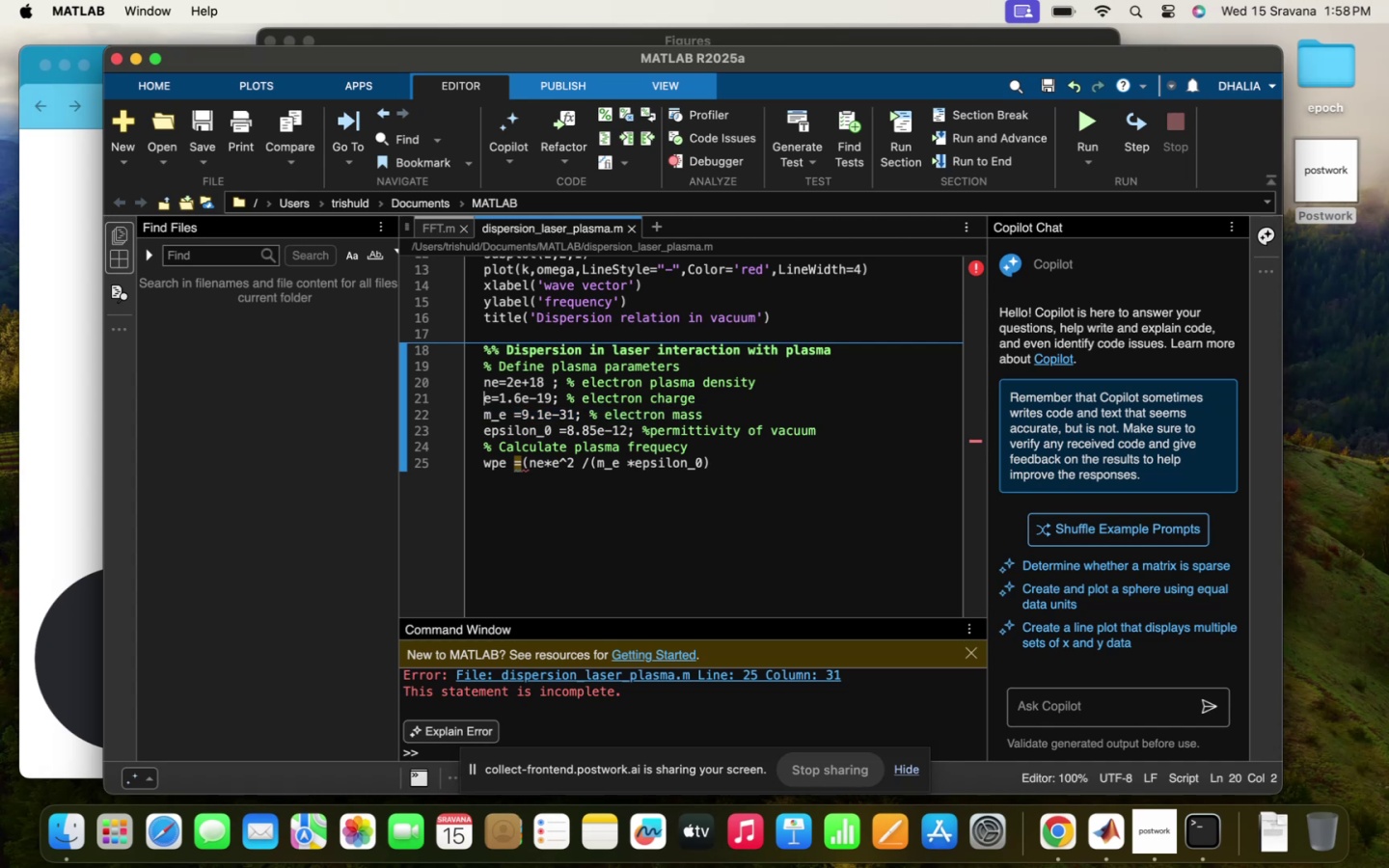 
hold_key(key=ArrowRight, duration=1.5)
 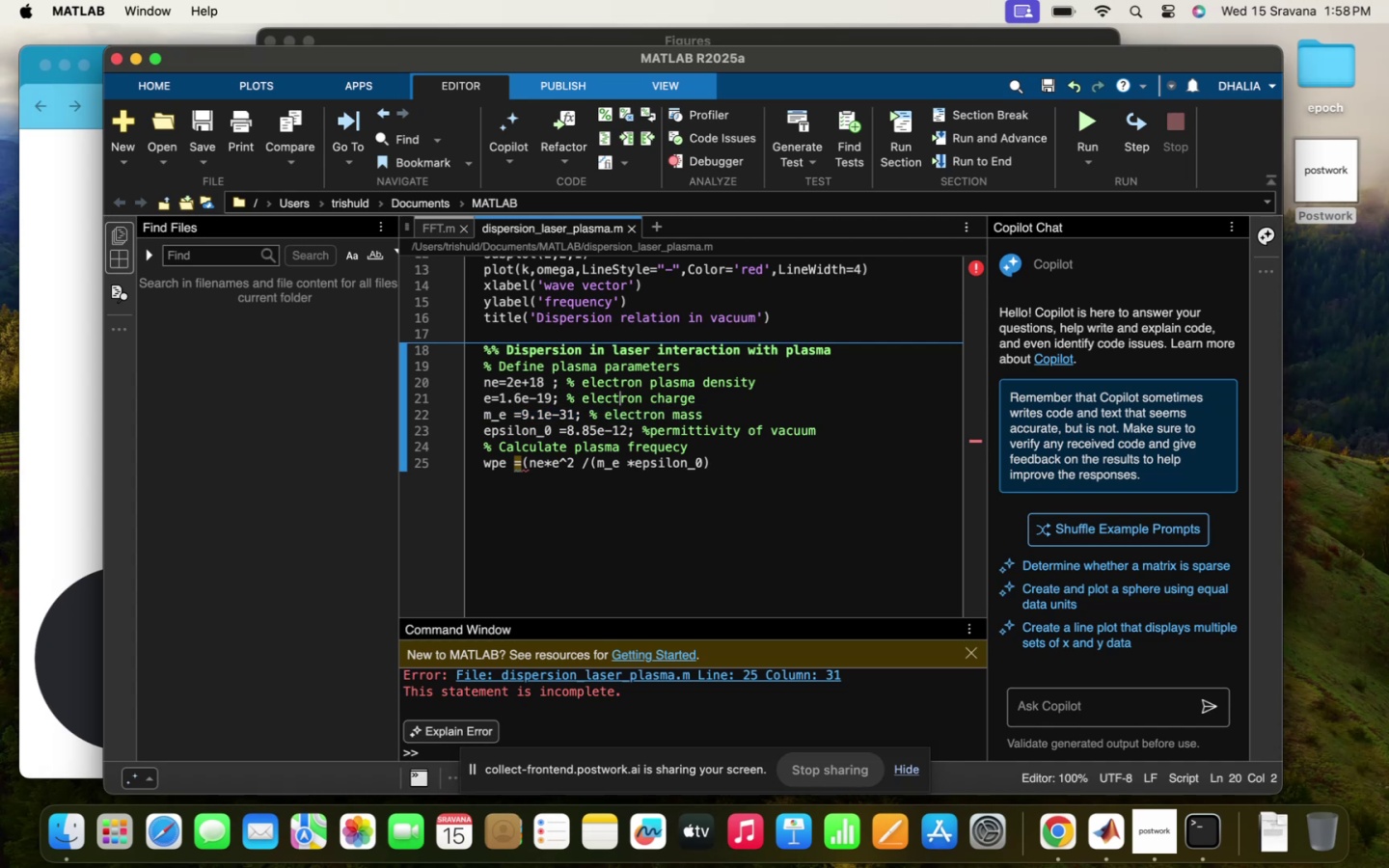 
hold_key(key=ArrowRight, duration=0.71)
 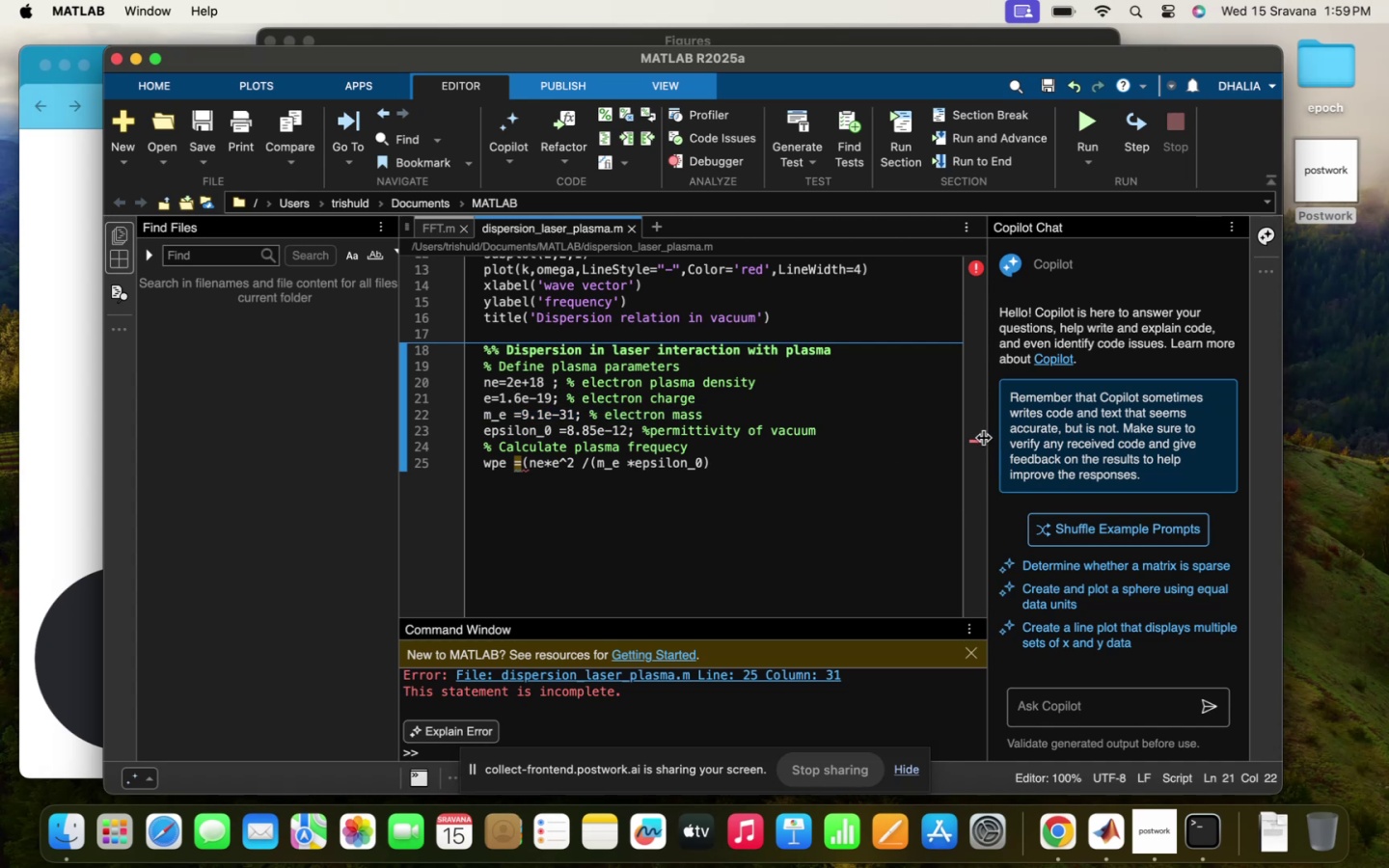 
left_click([980, 439])
 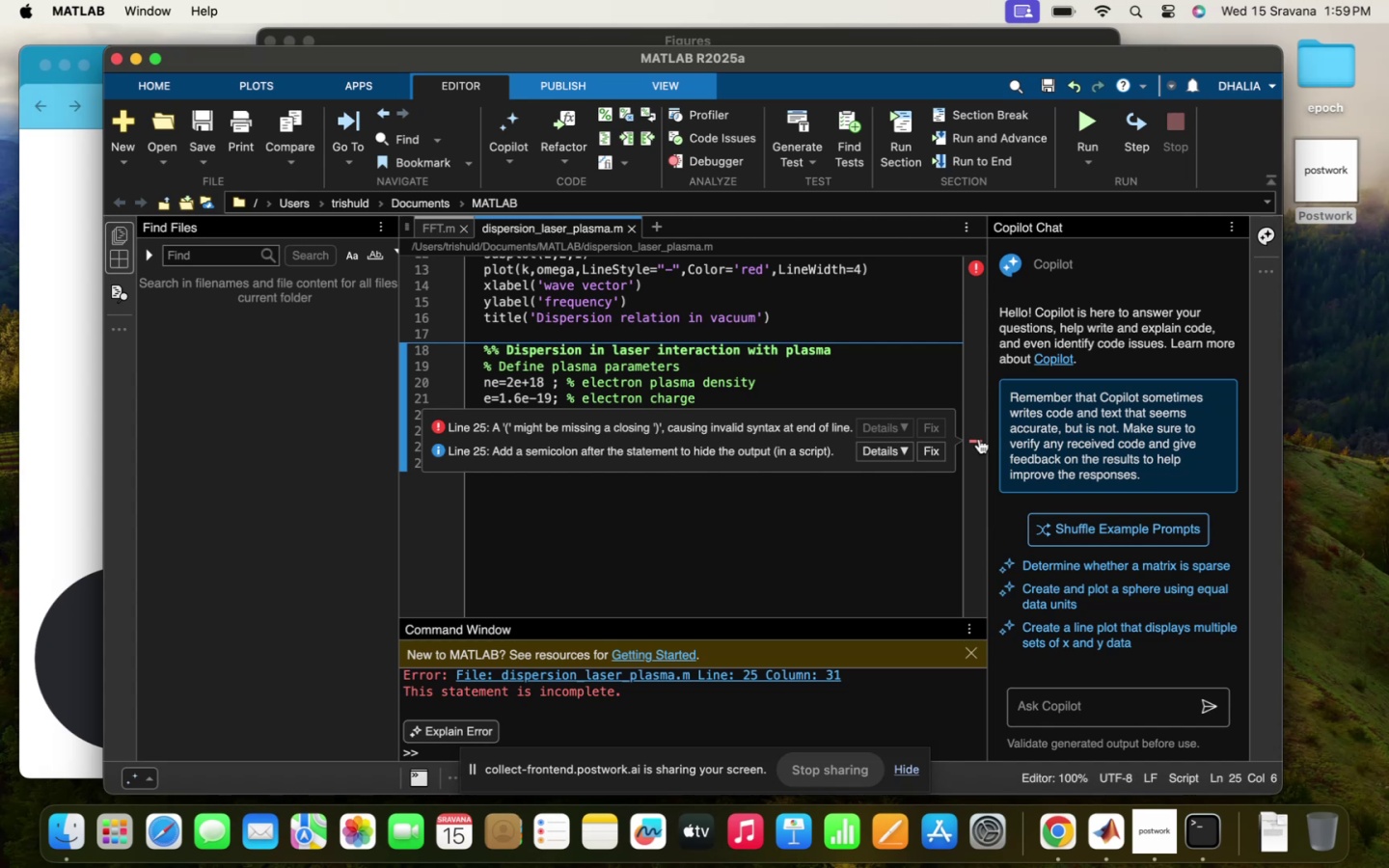 
left_click([931, 452])
 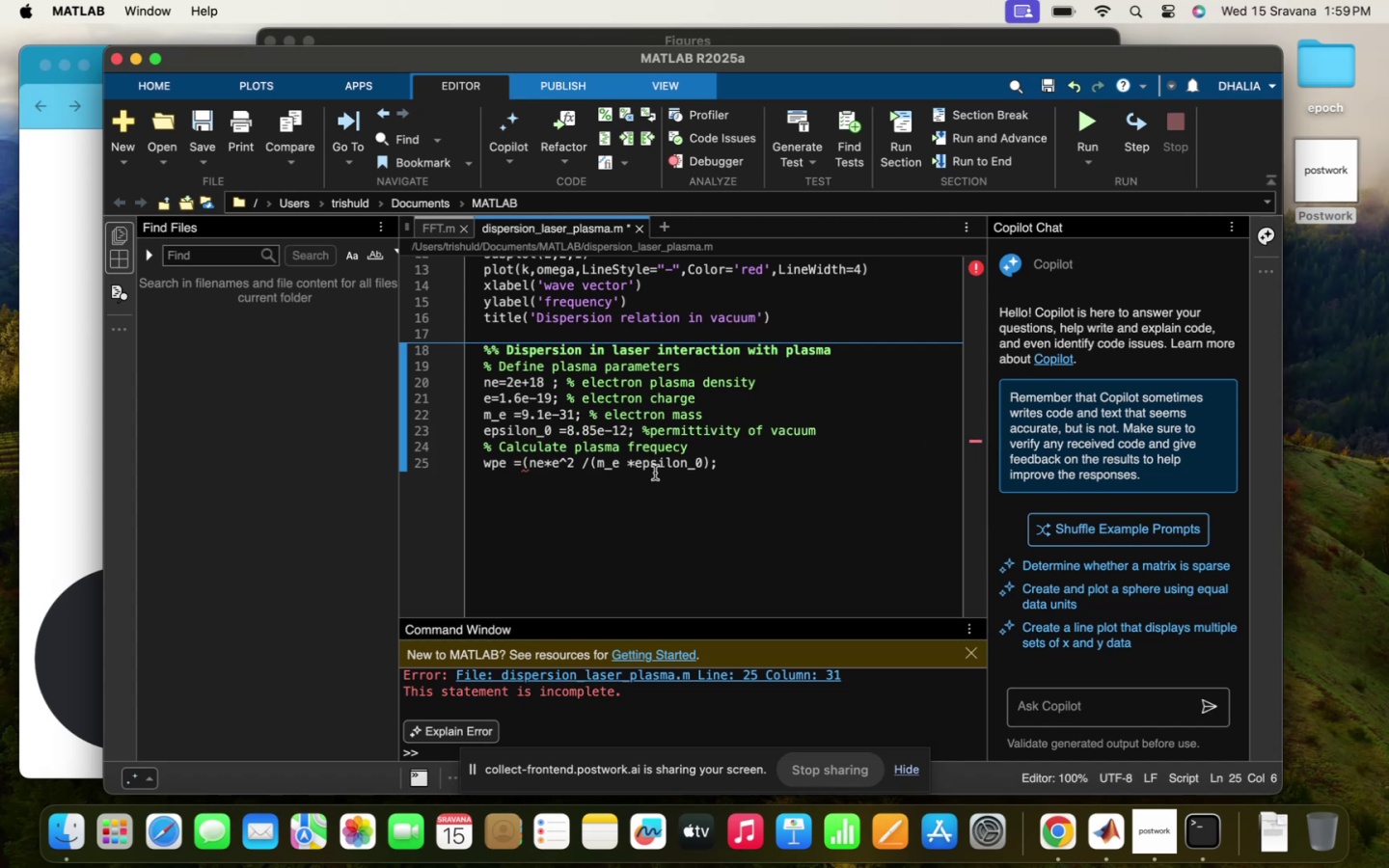 
left_click([659, 464])
 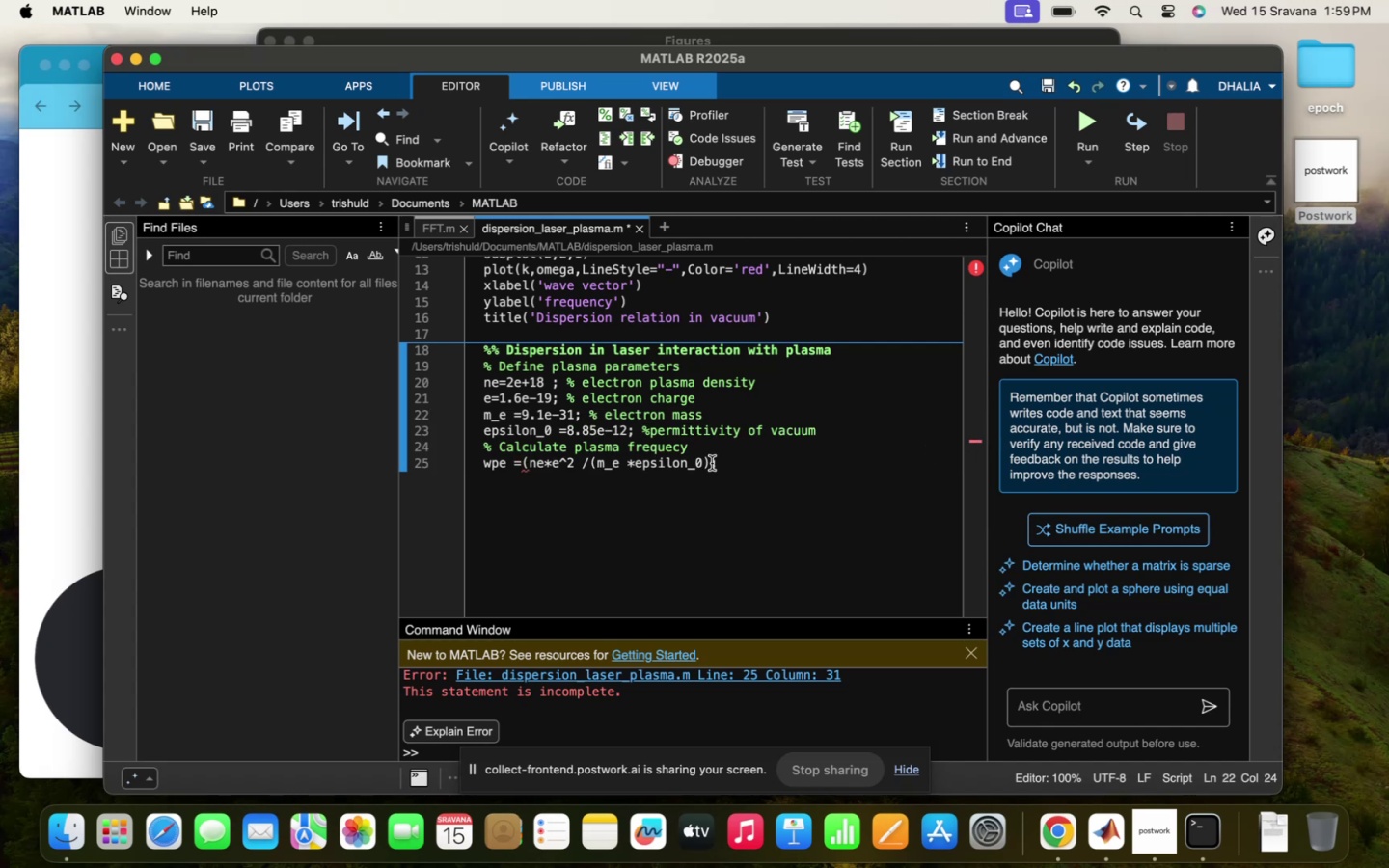 
left_click([713, 463])
 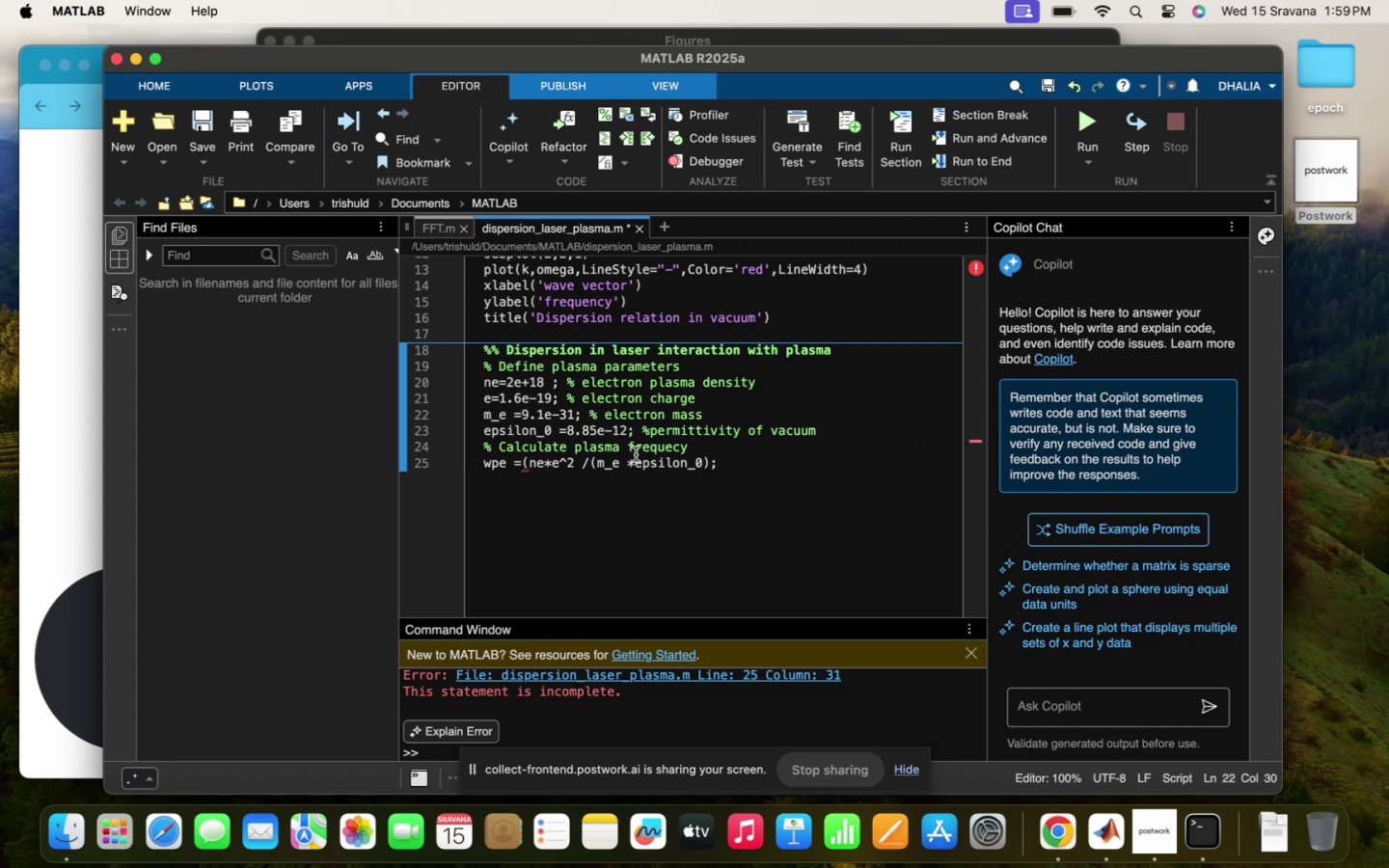 
left_click([636, 454])
 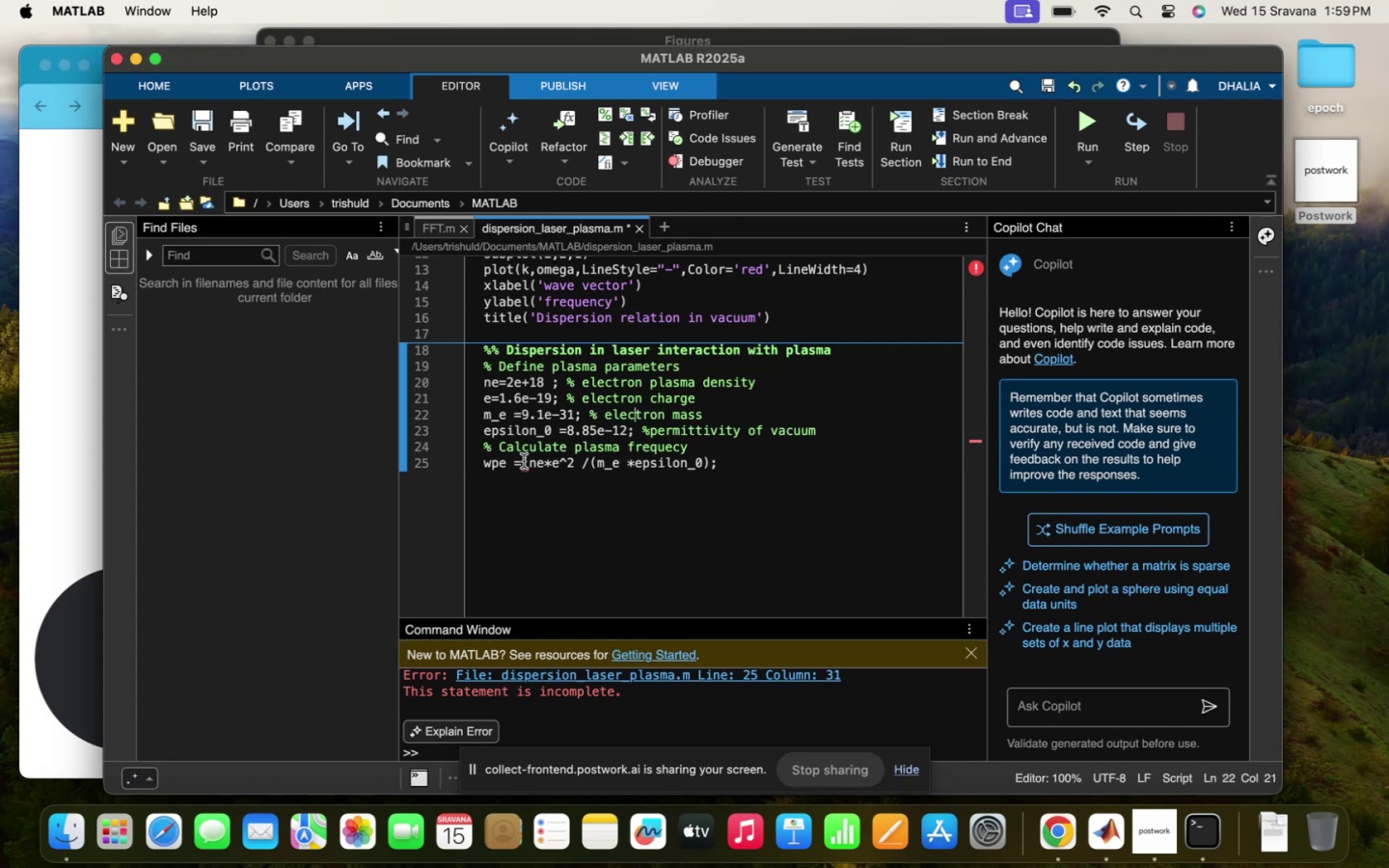 
left_click([524, 461])
 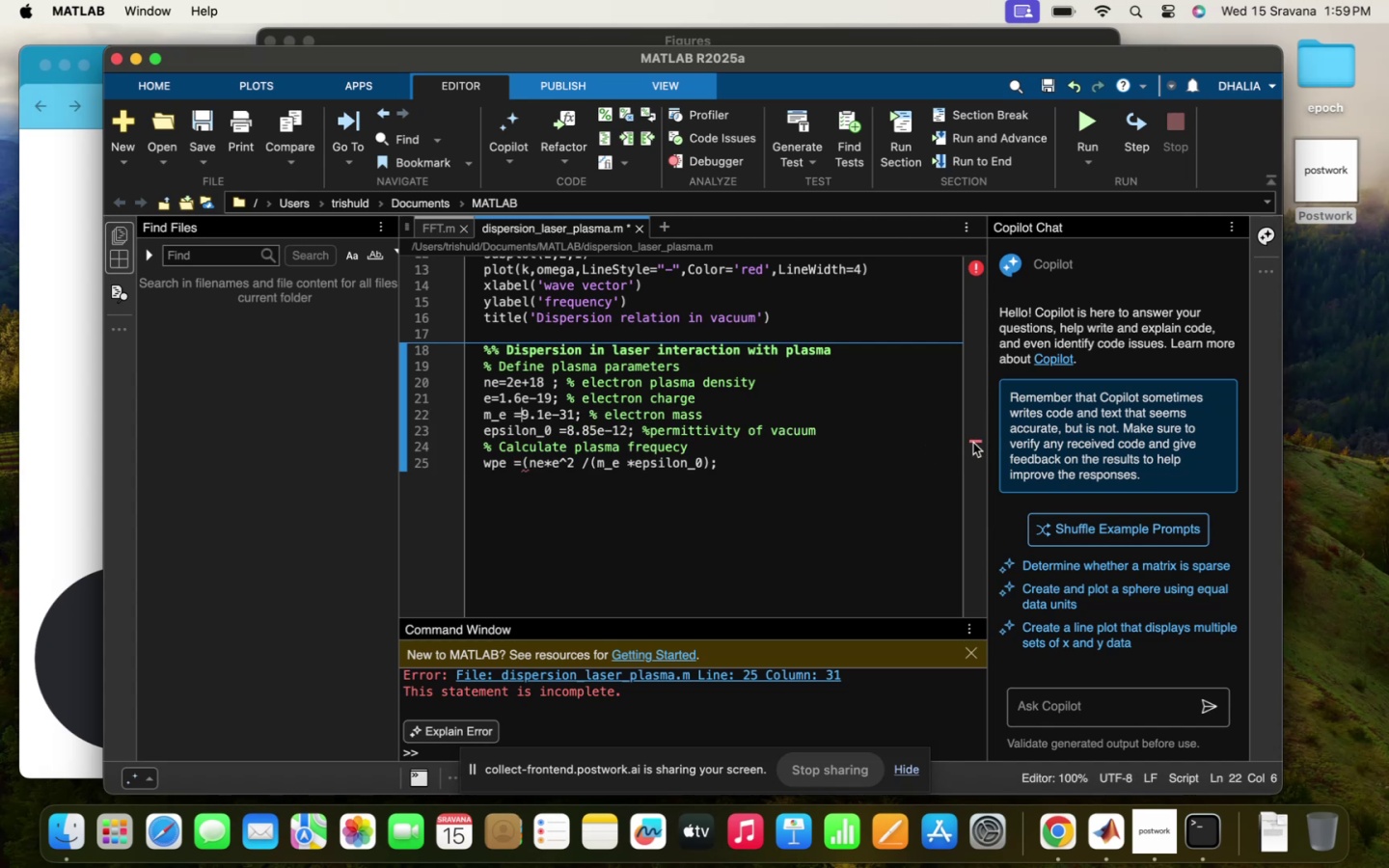 
left_click([974, 442])
 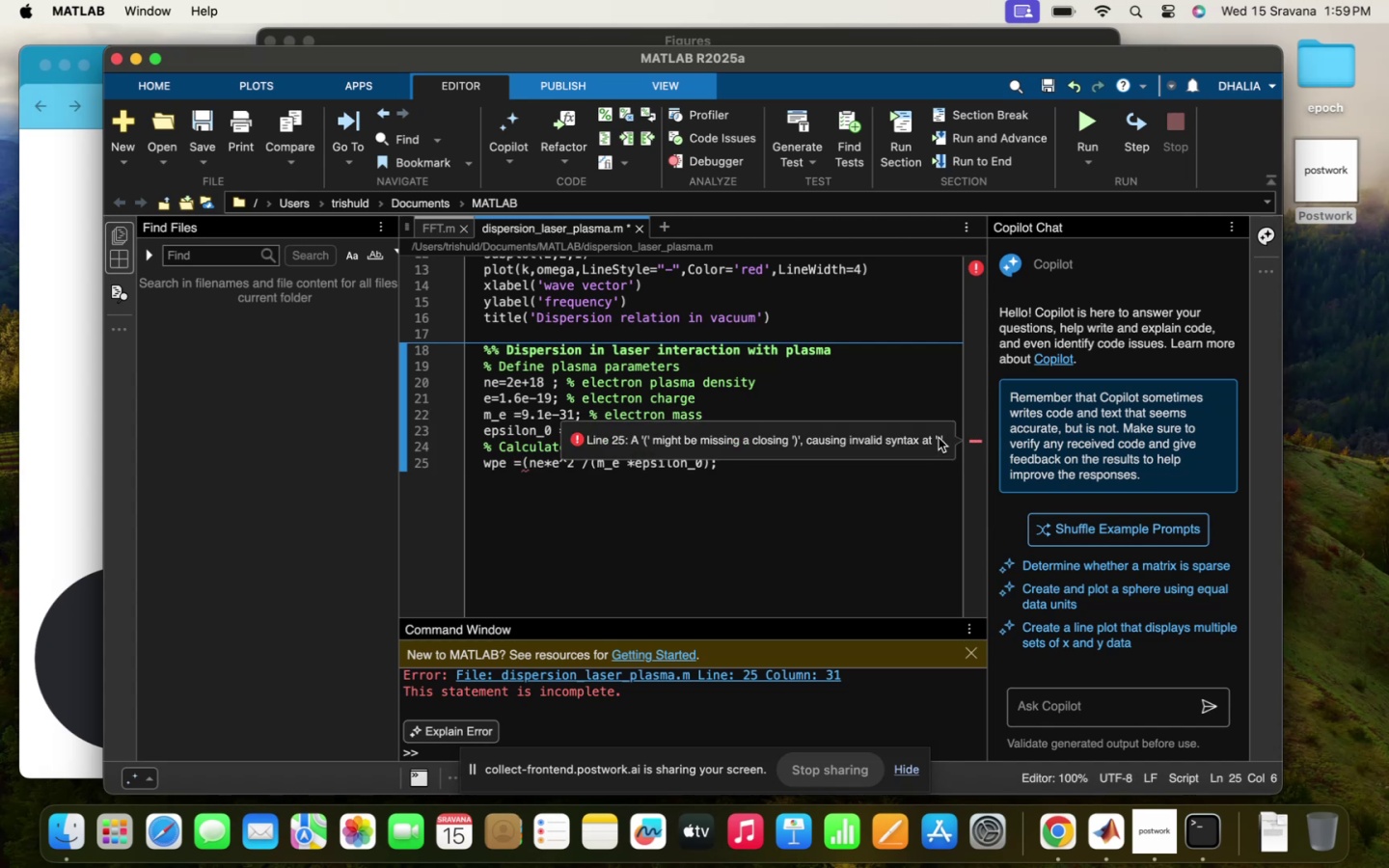 
left_click([939, 438])
 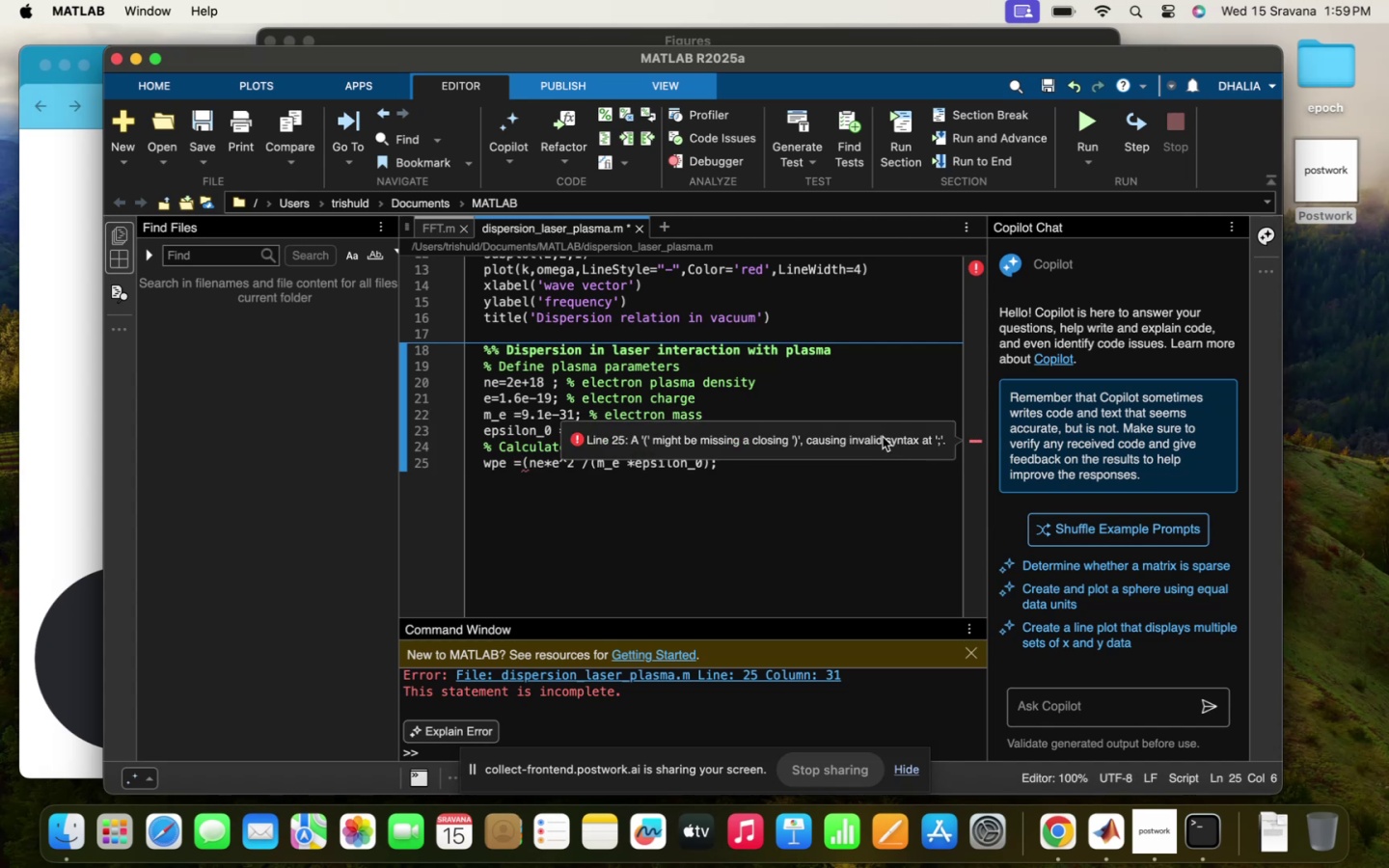 
left_click([882, 437])
 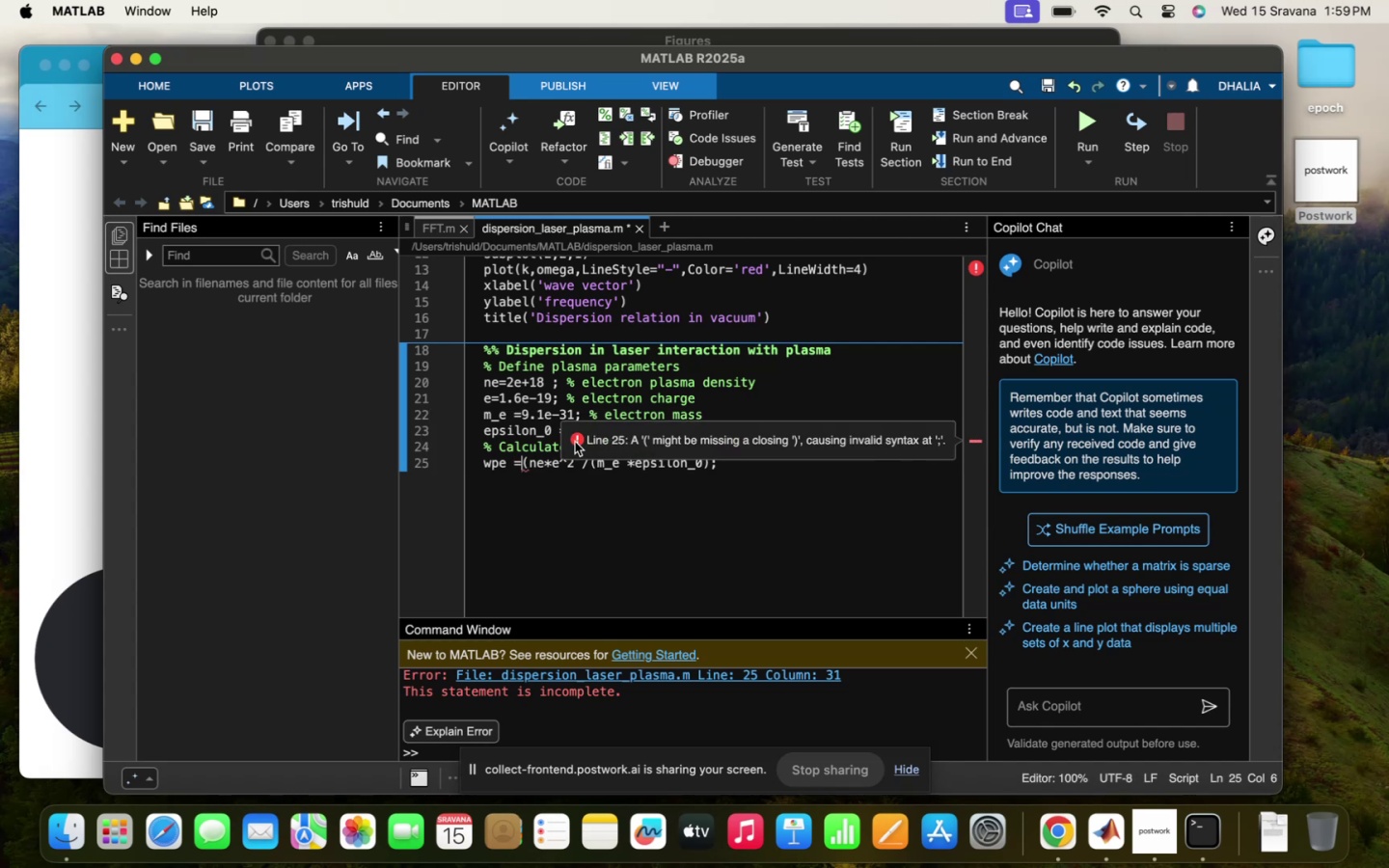 
left_click([569, 442])
 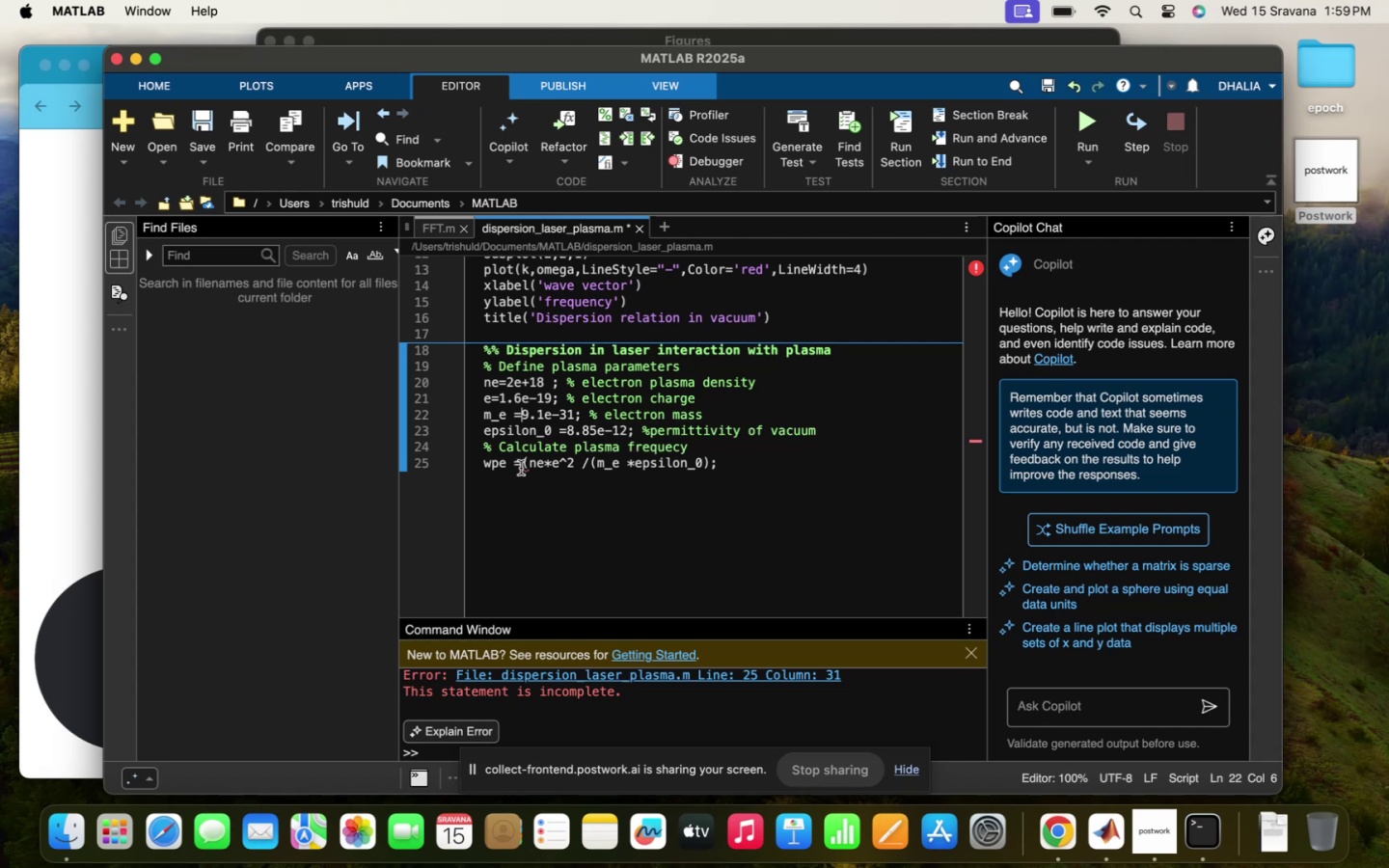 
double_click([522, 464])
 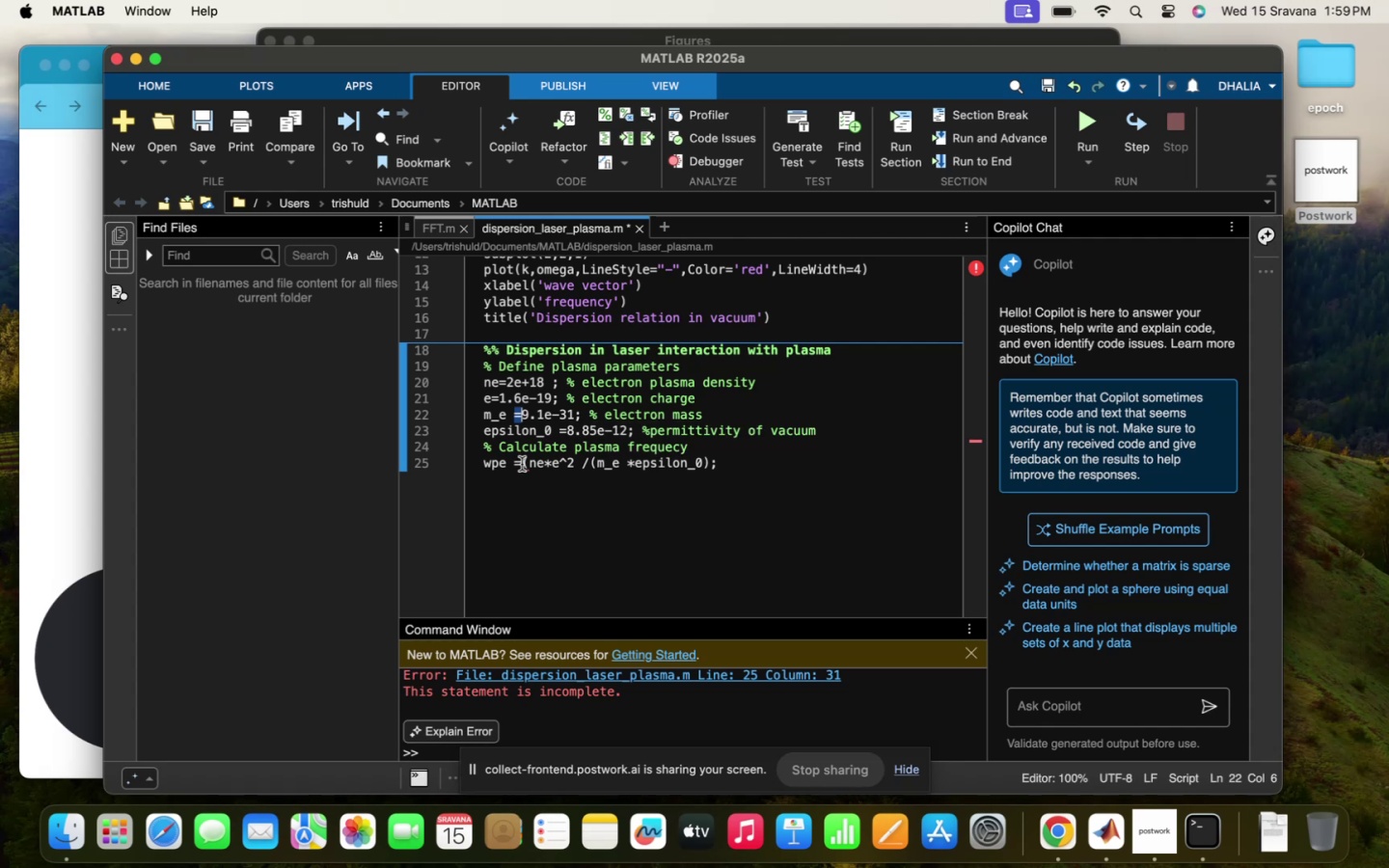 
triple_click([522, 464])
 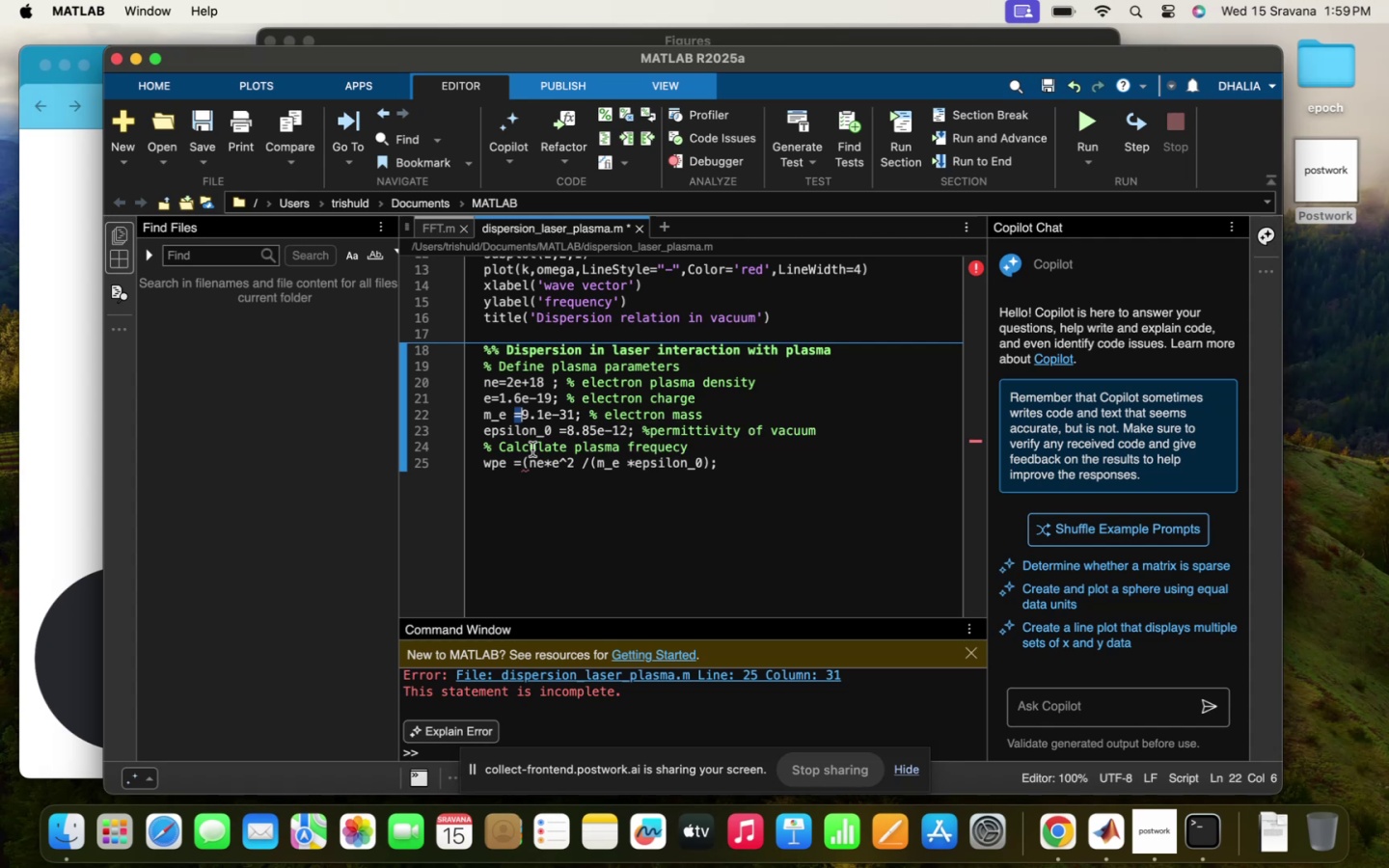 
scroll: coordinate [537, 444], scroll_direction: down, amount: 9.0
 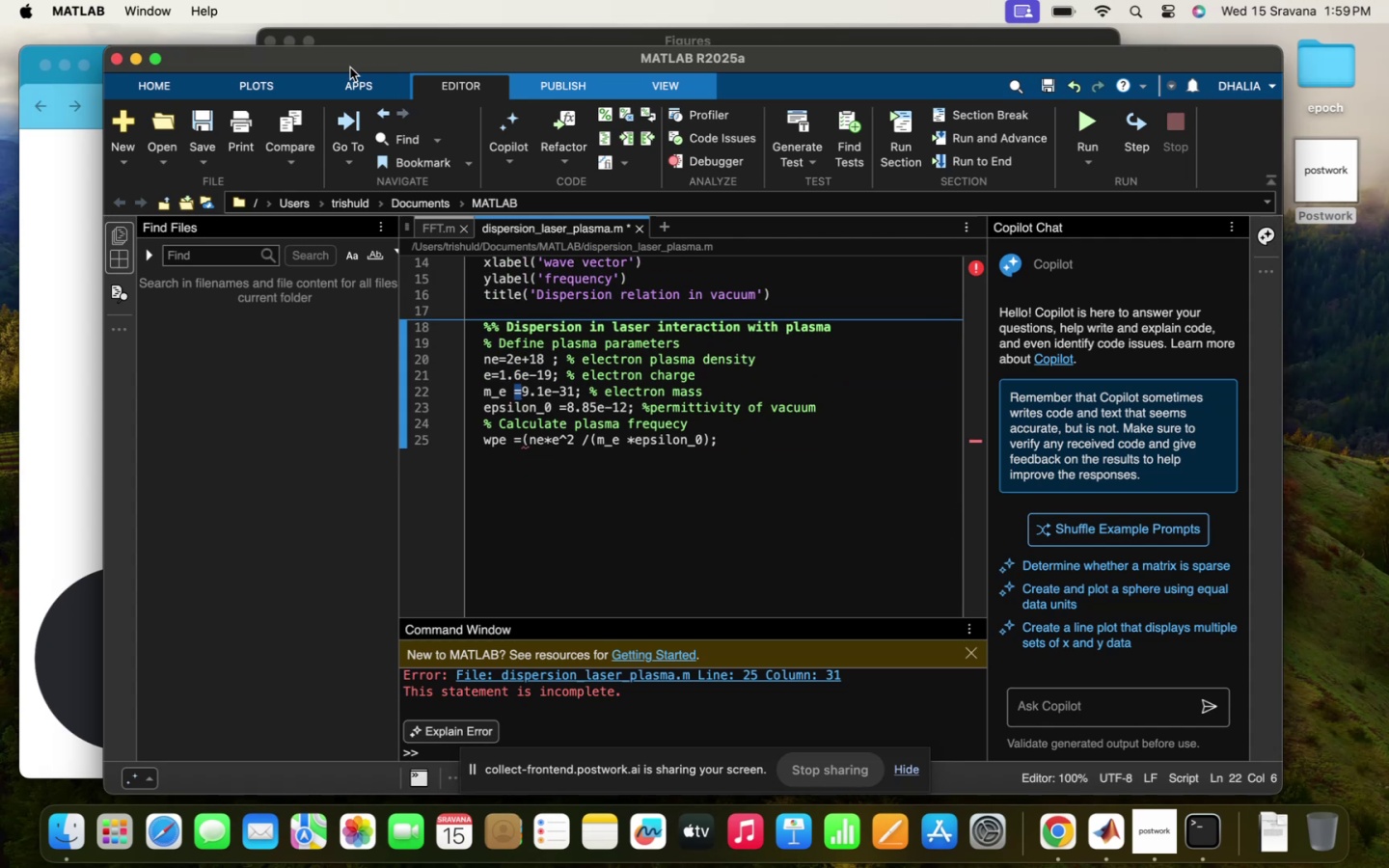 
left_click([345, 66])
 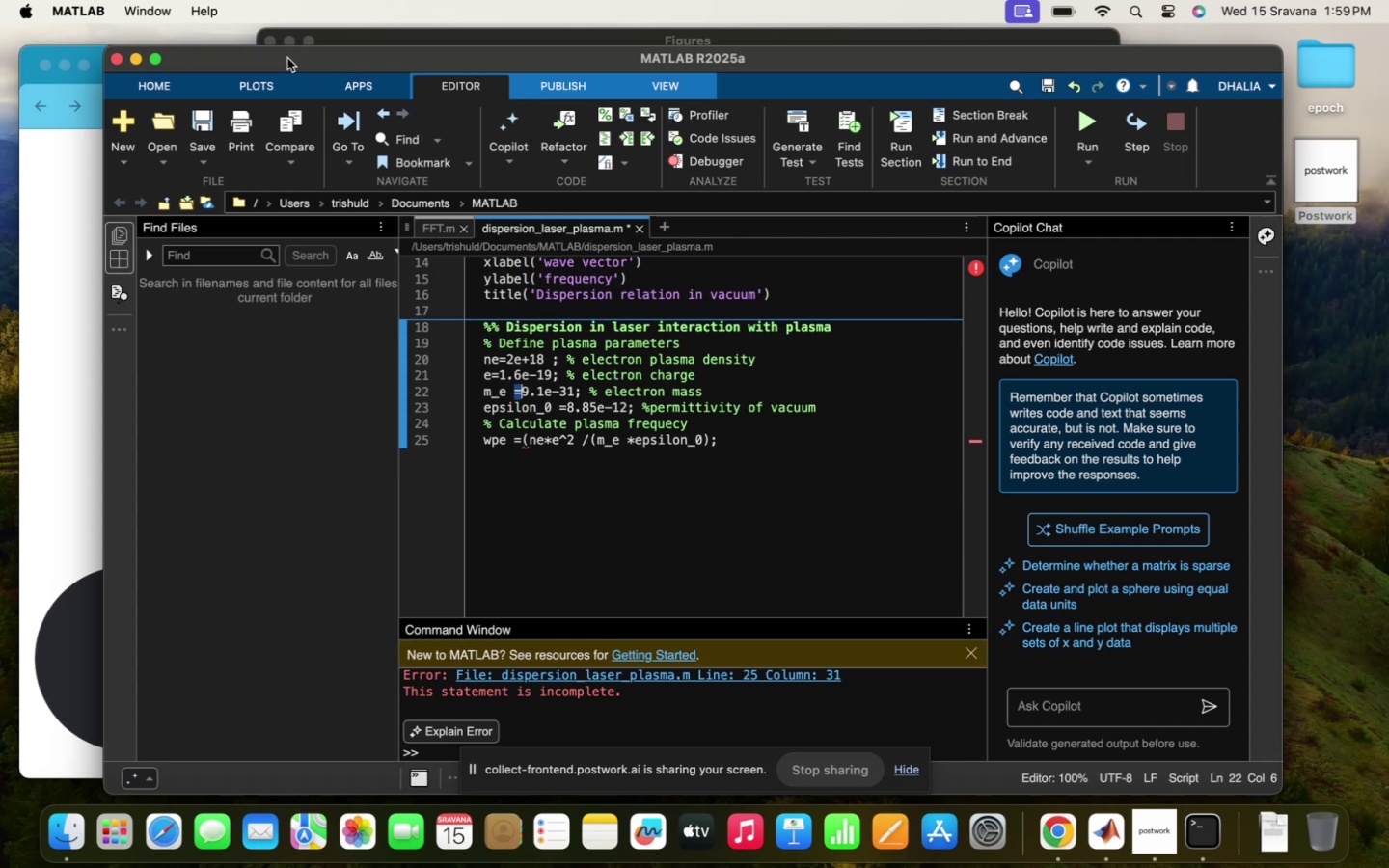 
left_click([289, 56])
 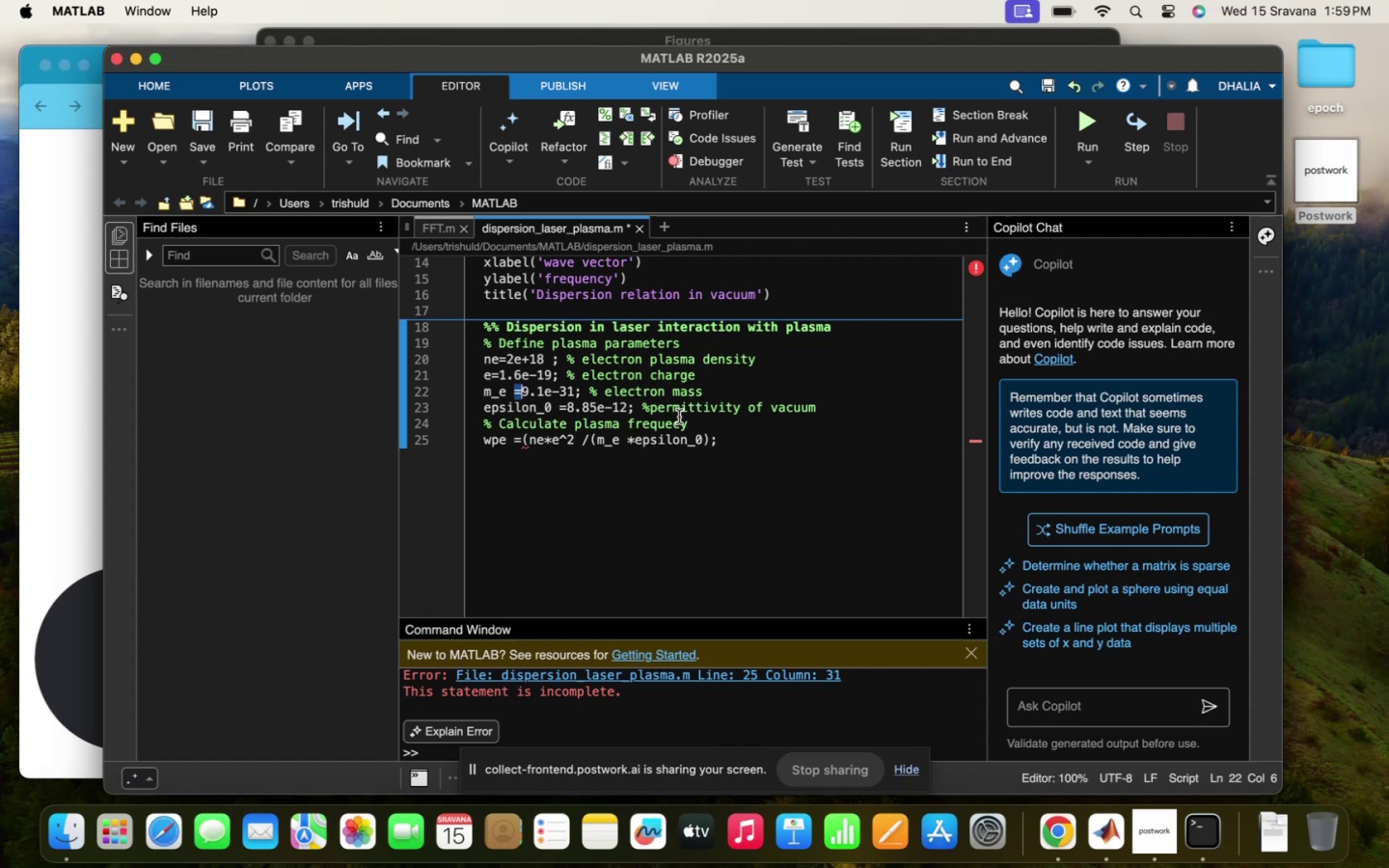 
left_click([679, 417])
 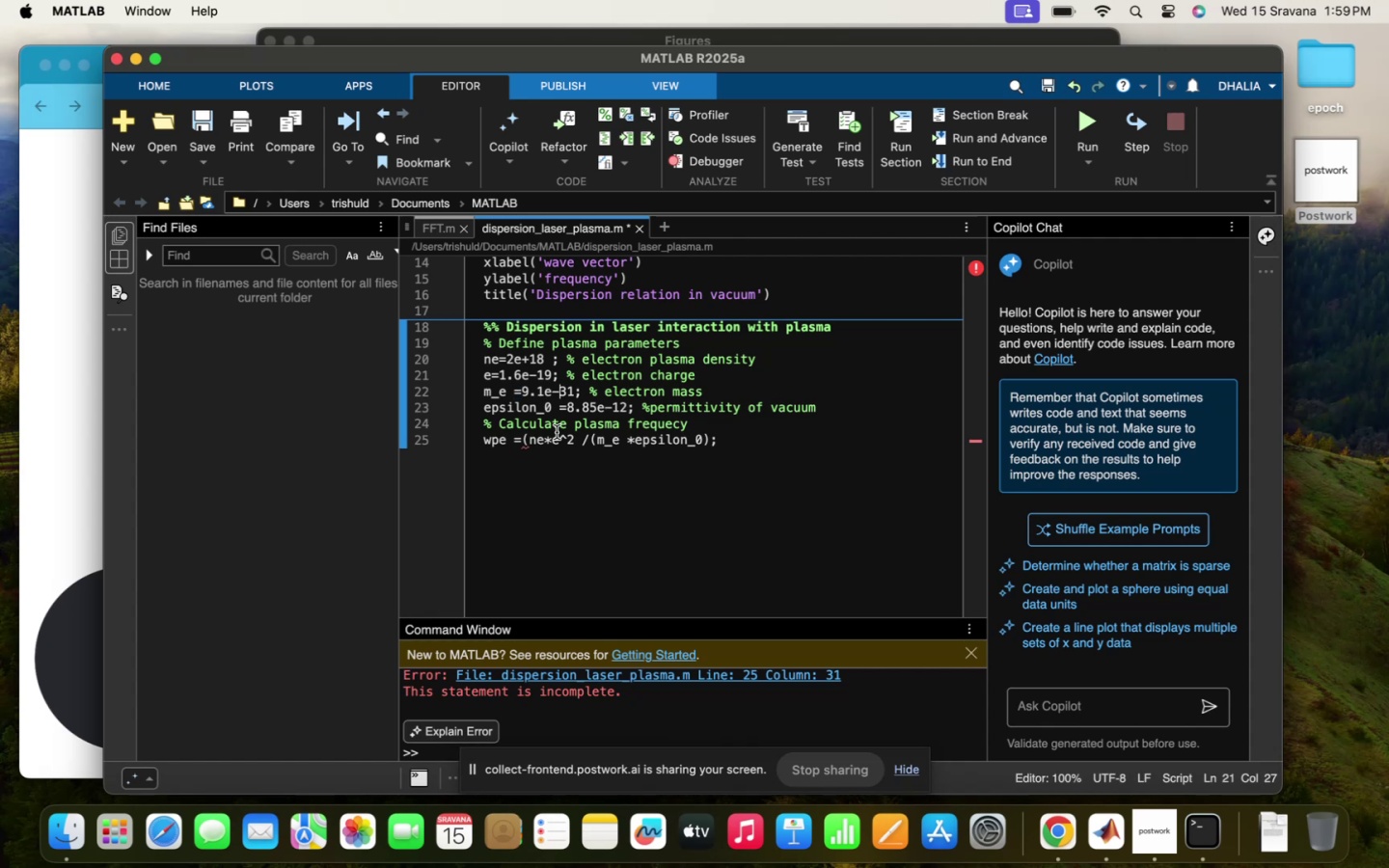 
double_click([557, 432])
 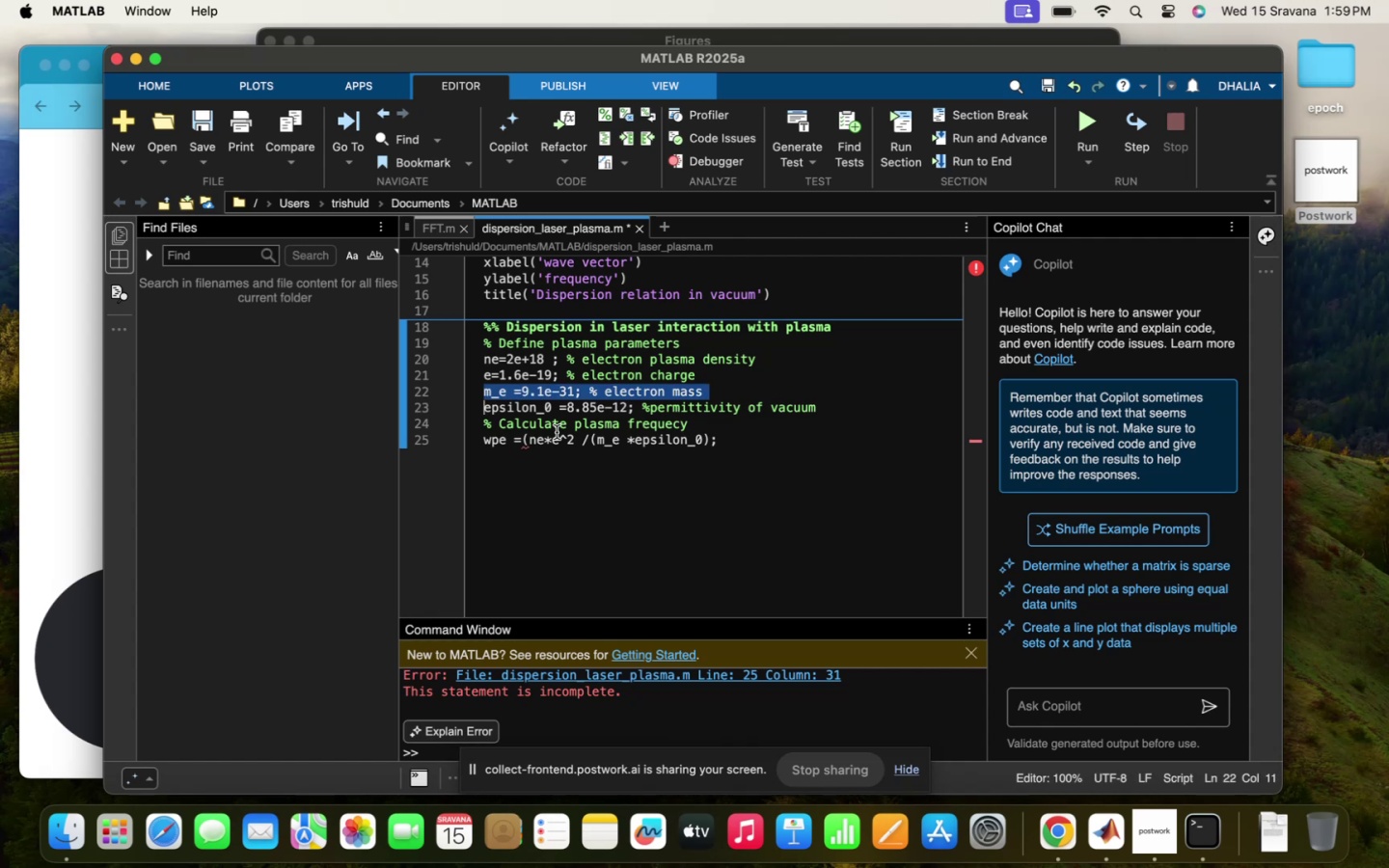 
left_click([557, 432])
 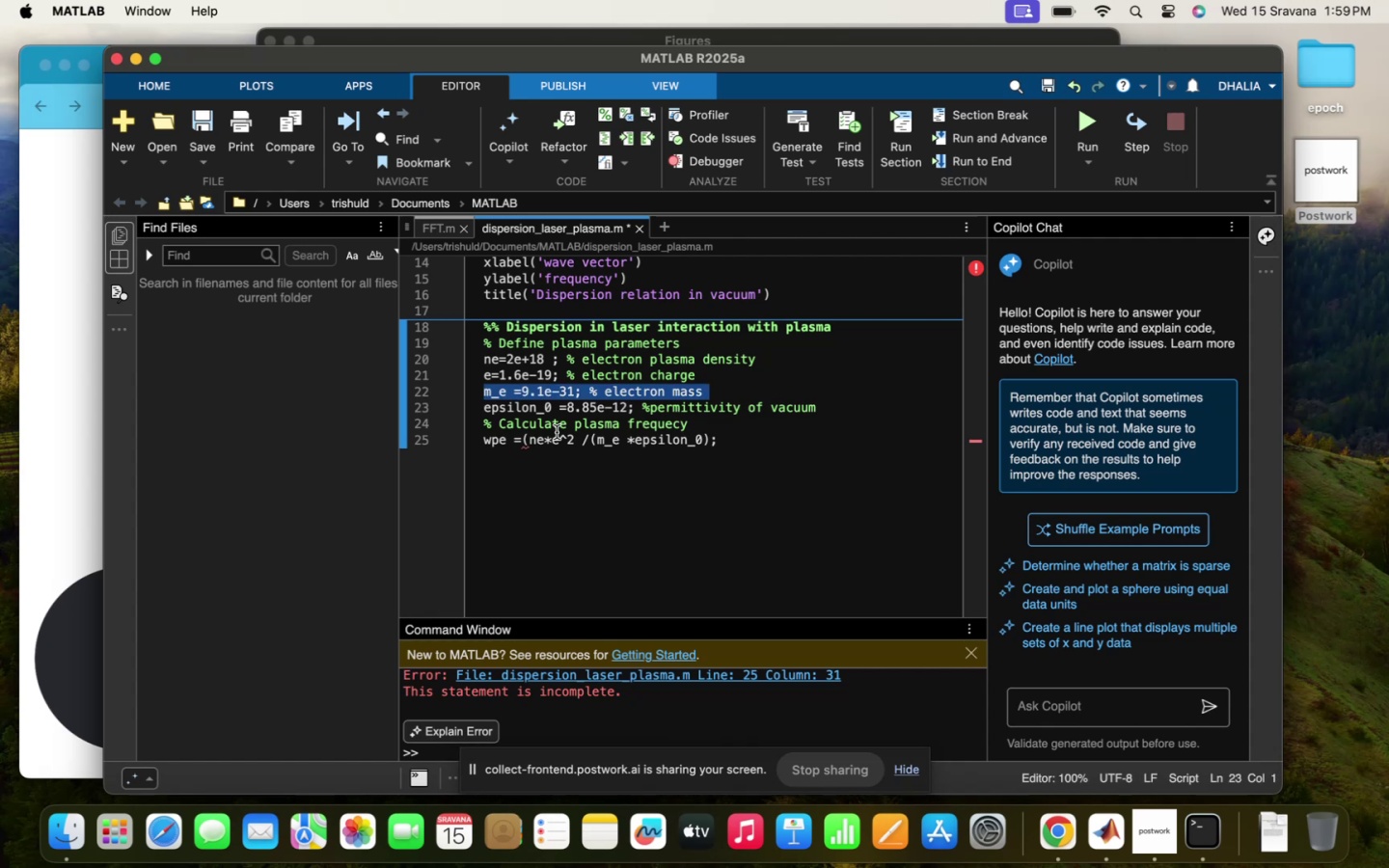 
left_click([557, 432])
 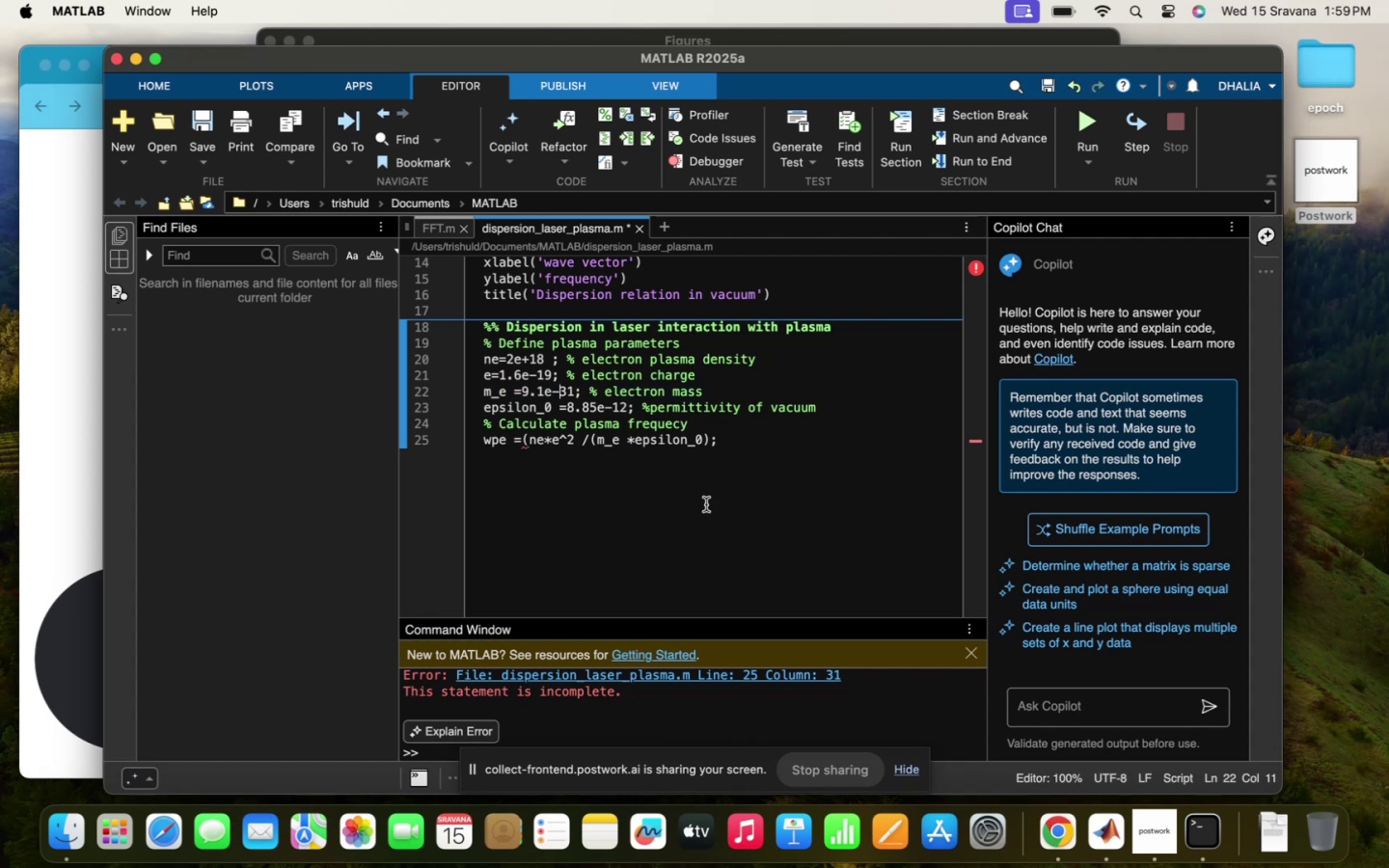 
hold_key(key=ArrowRight, duration=1.5)
 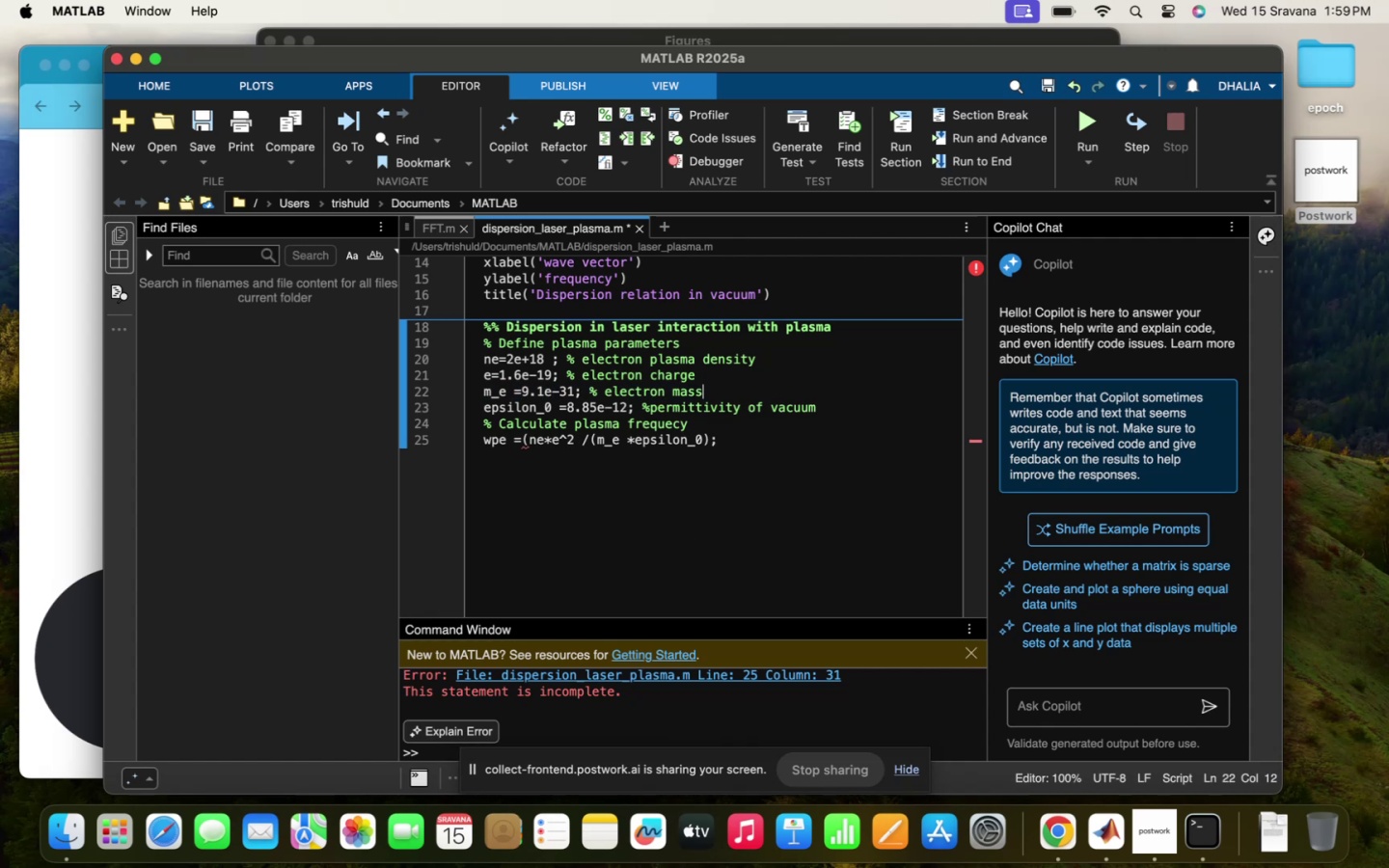 
hold_key(key=ArrowRight, duration=1.5)
 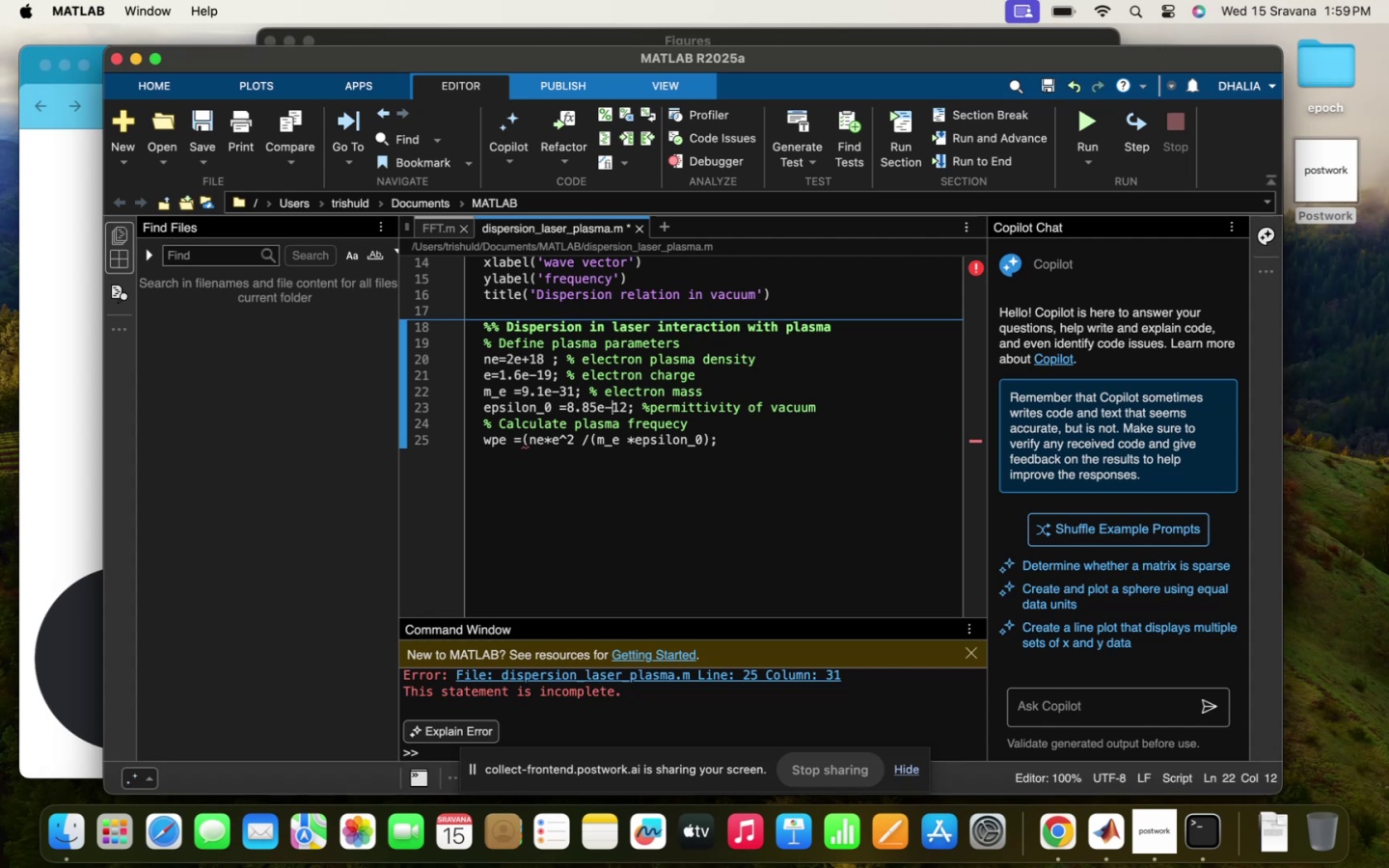 
hold_key(key=ArrowRight, duration=1.5)
 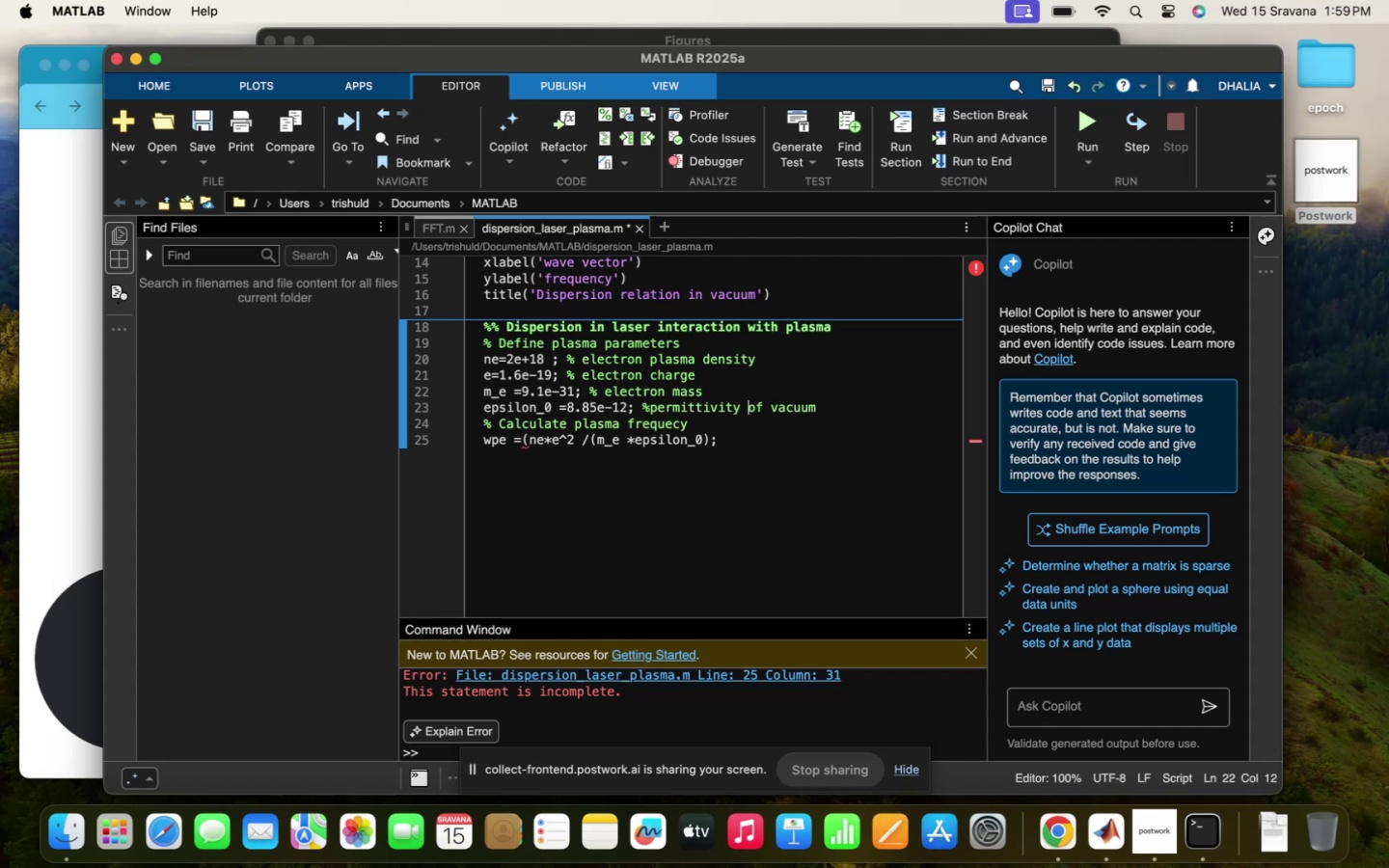 
hold_key(key=ArrowRight, duration=1.5)
 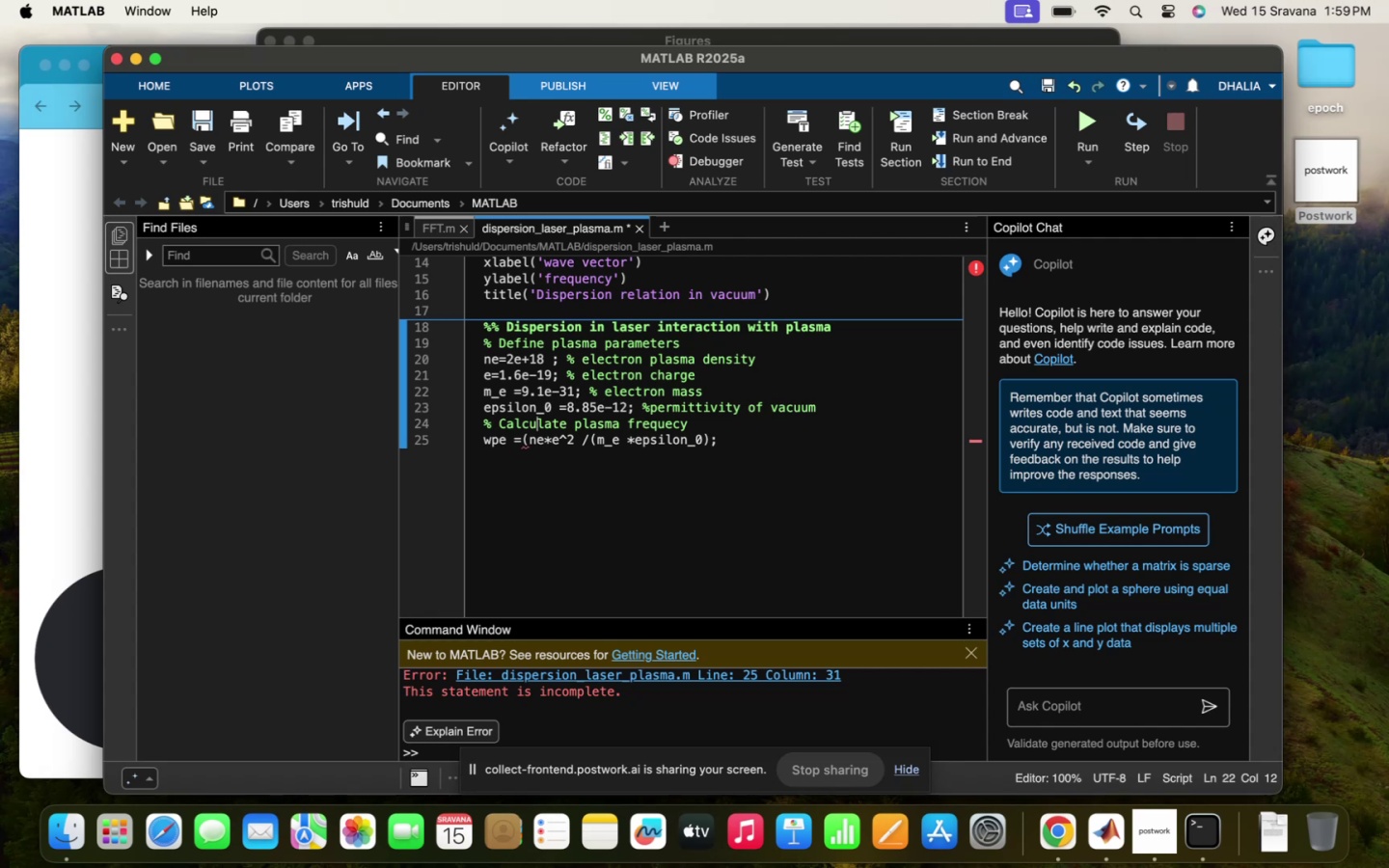 
hold_key(key=ArrowRight, duration=1.58)
 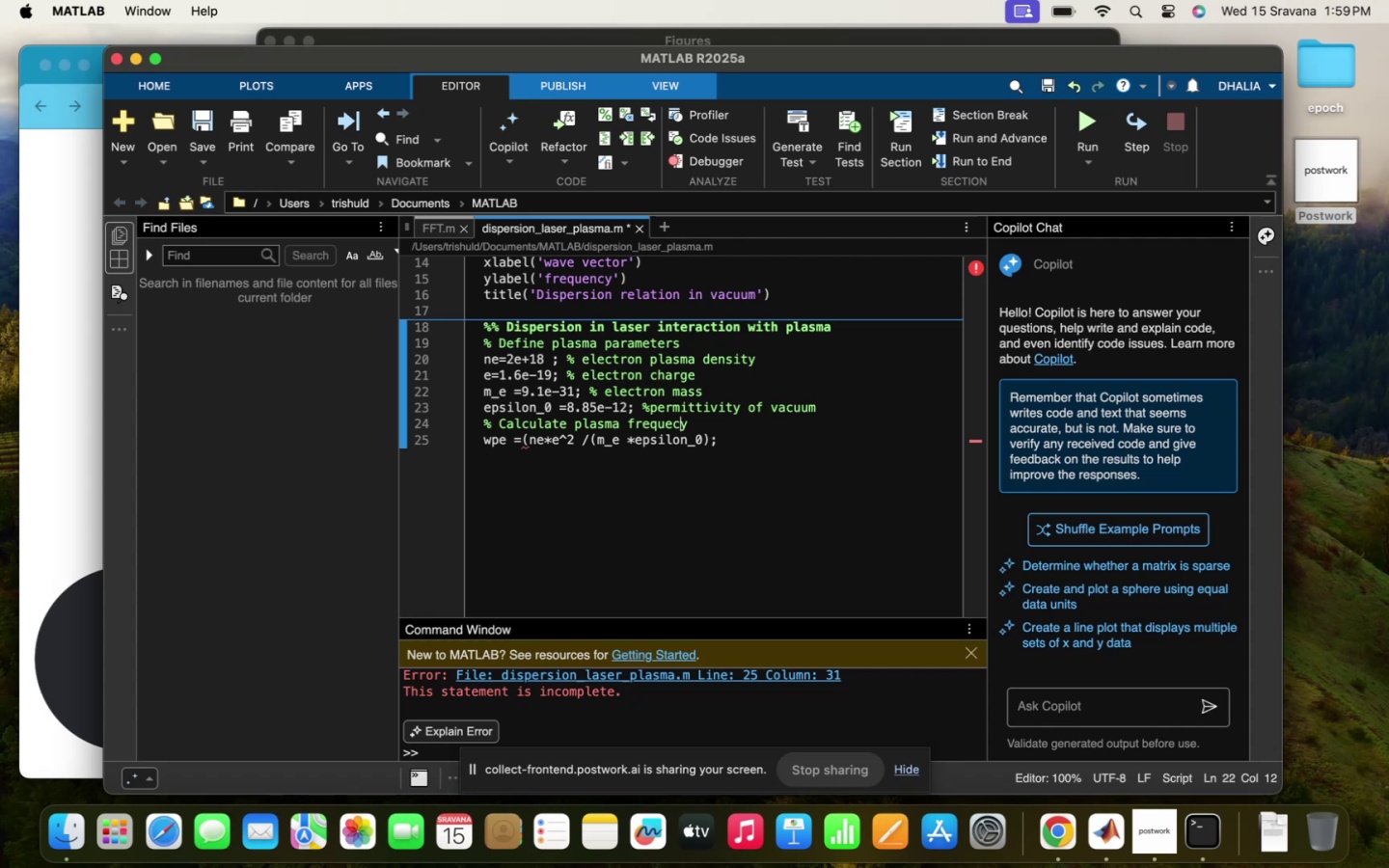 
hold_key(key=ArrowRight, duration=1.51)
 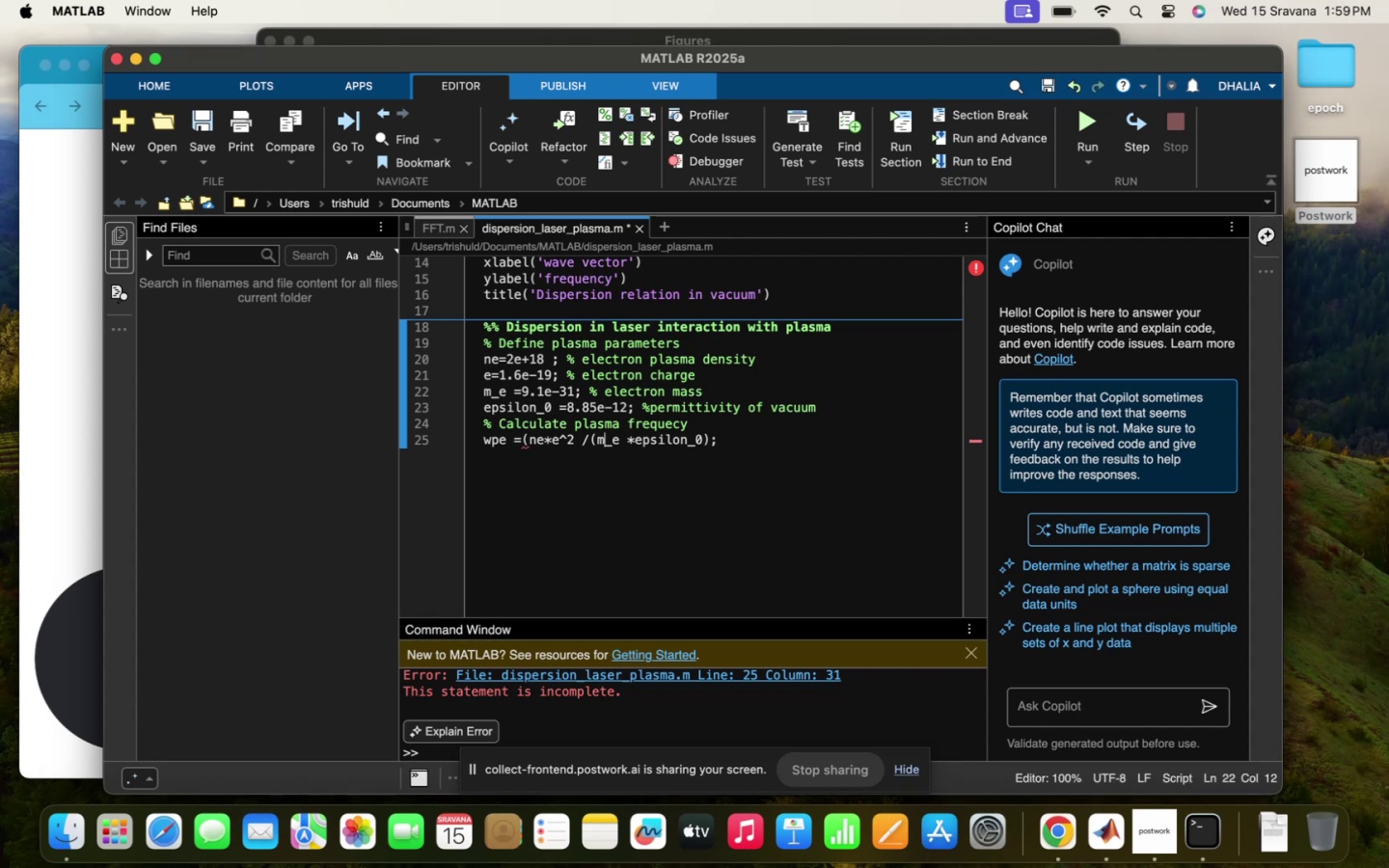 
hold_key(key=ArrowRight, duration=1.43)
 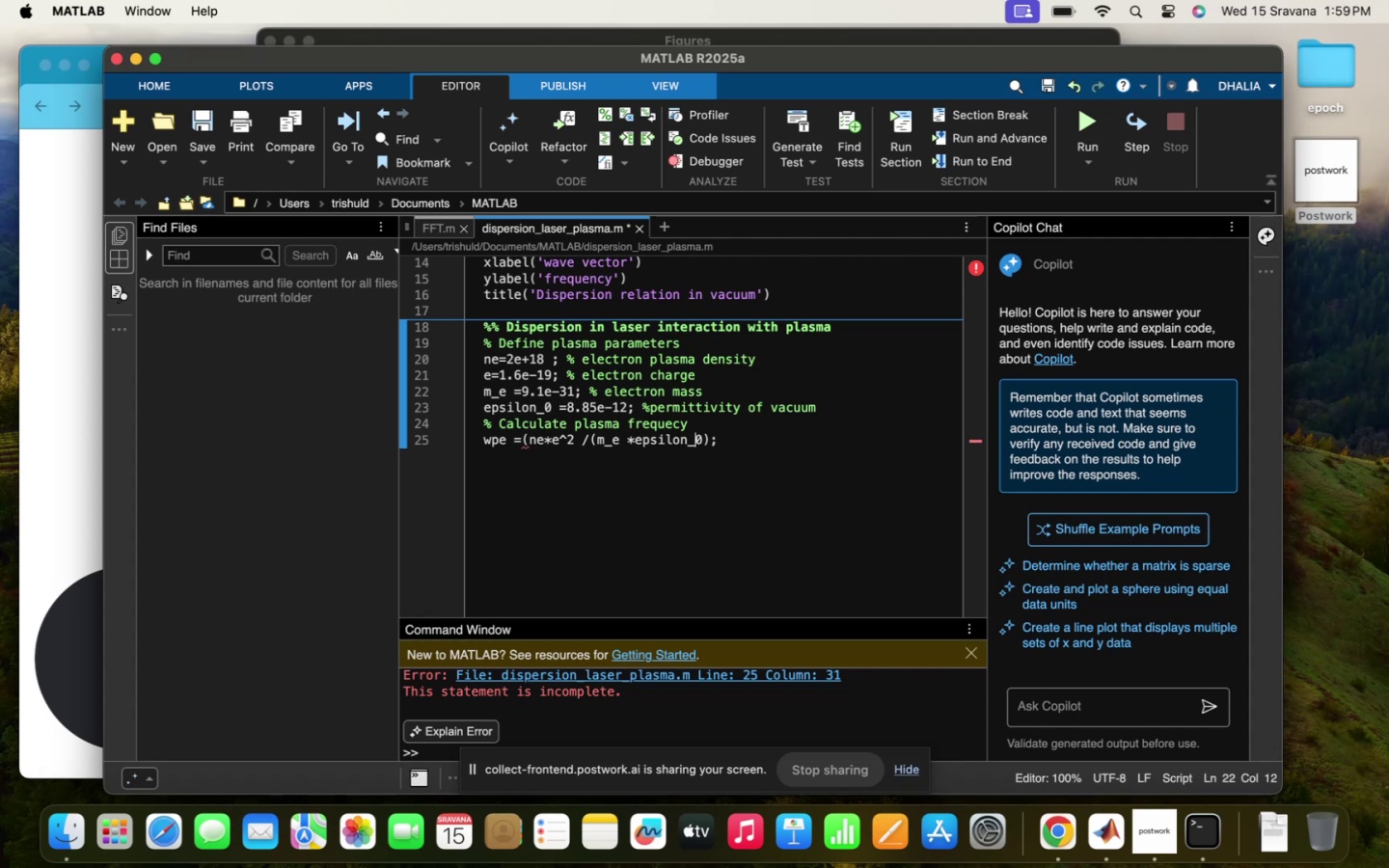 
key(ArrowRight)
 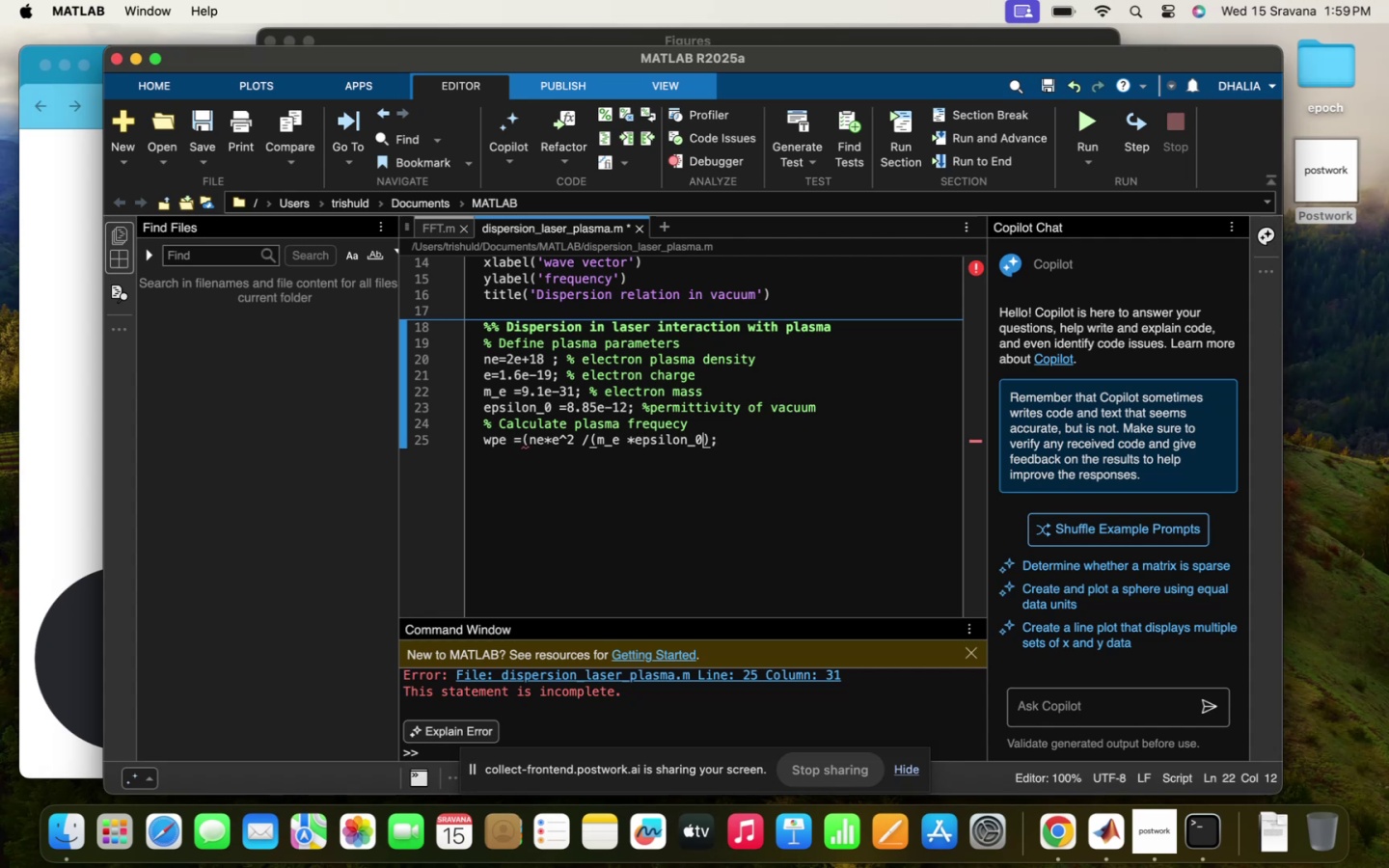 
key(ArrowRight)
 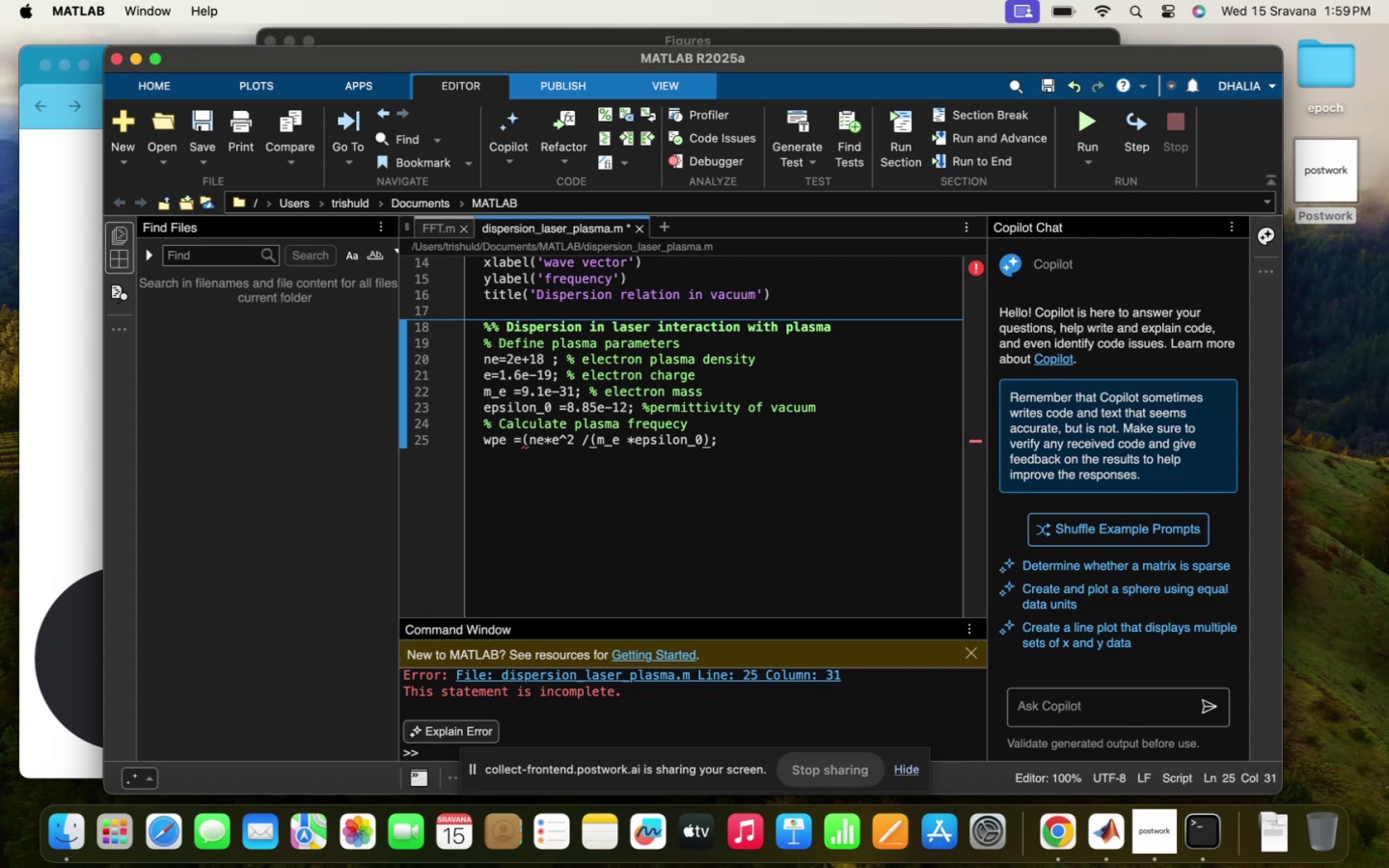 
key(Shift+0)
 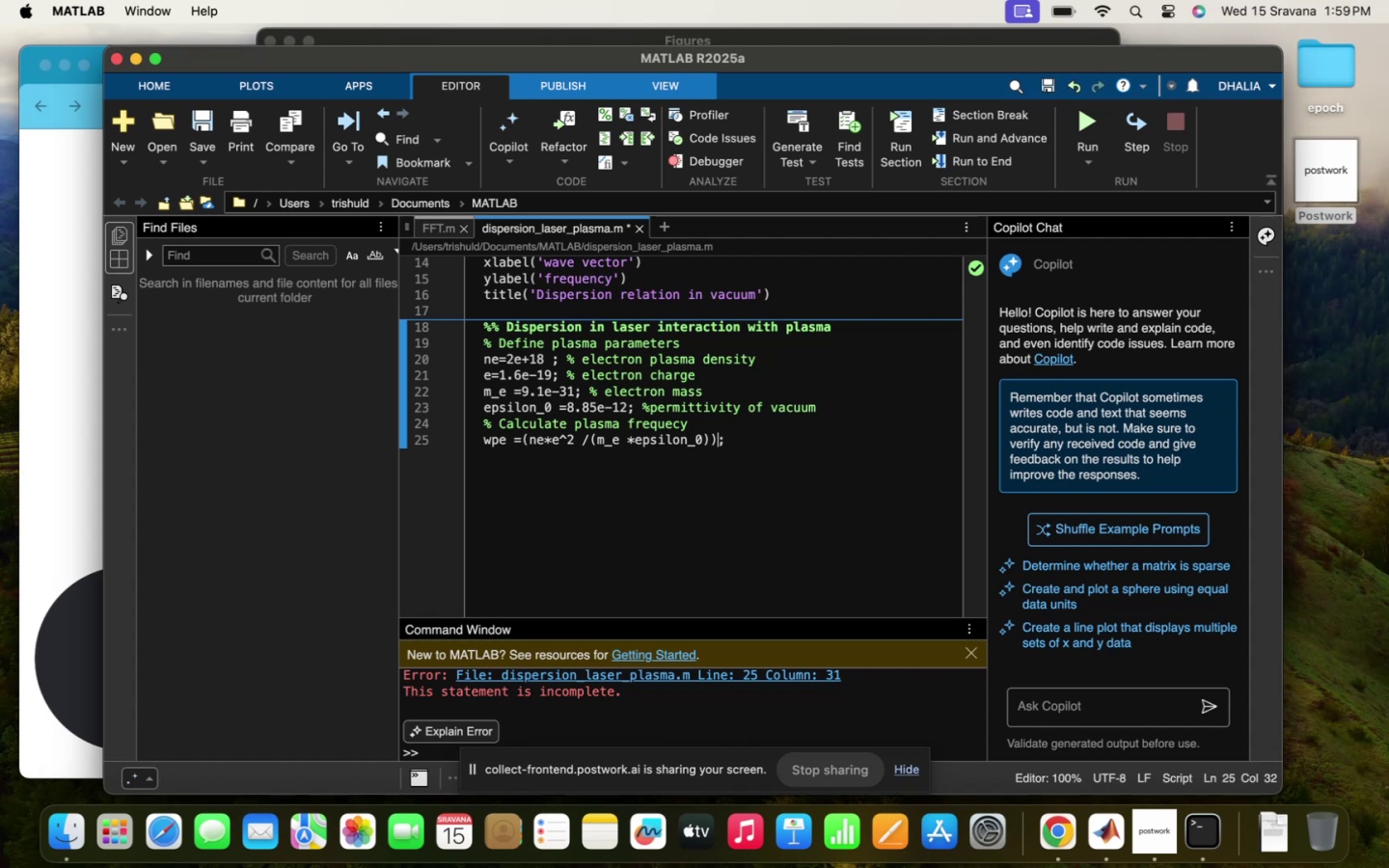 
key(ArrowRight)
 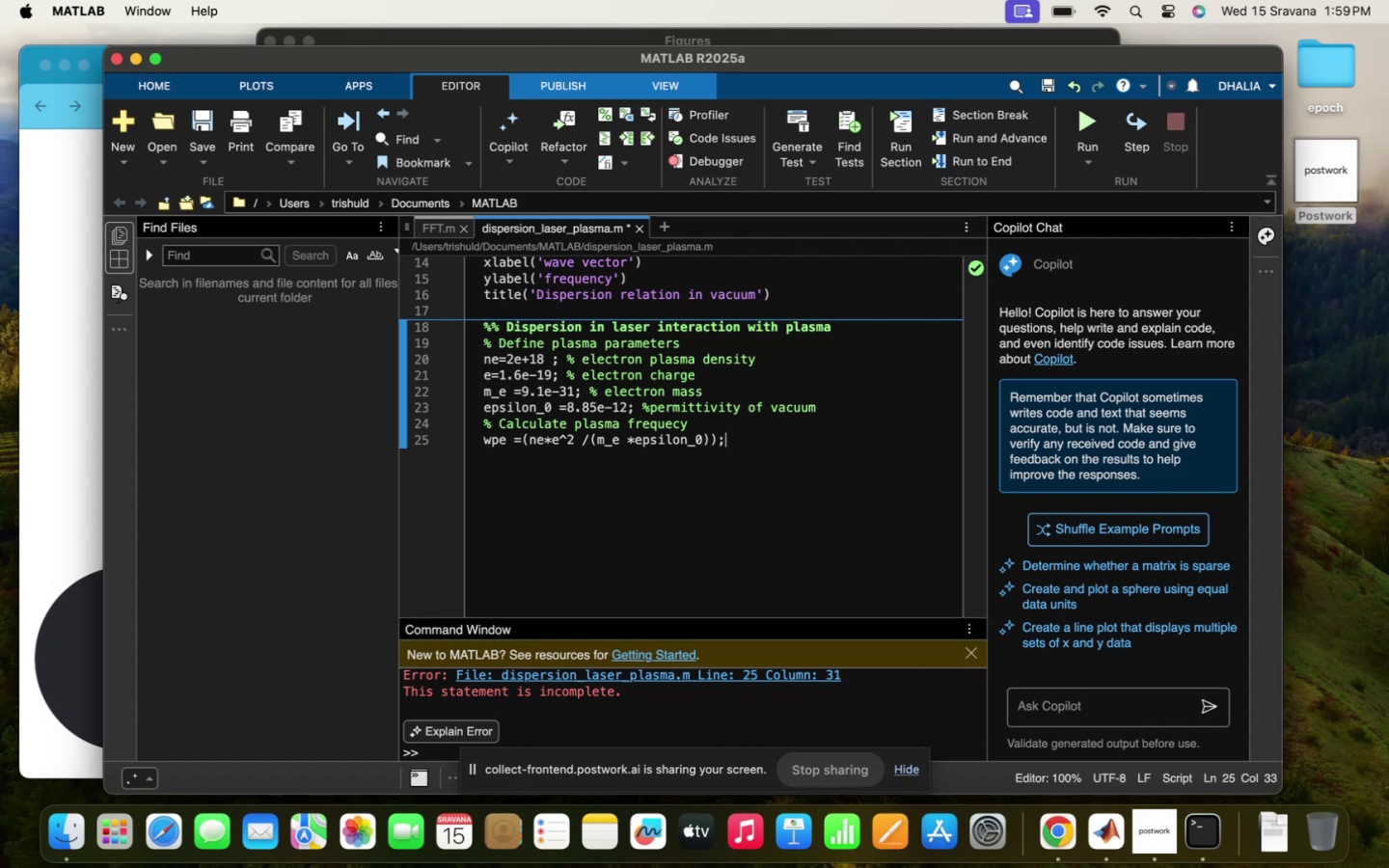 
key(Enter)
 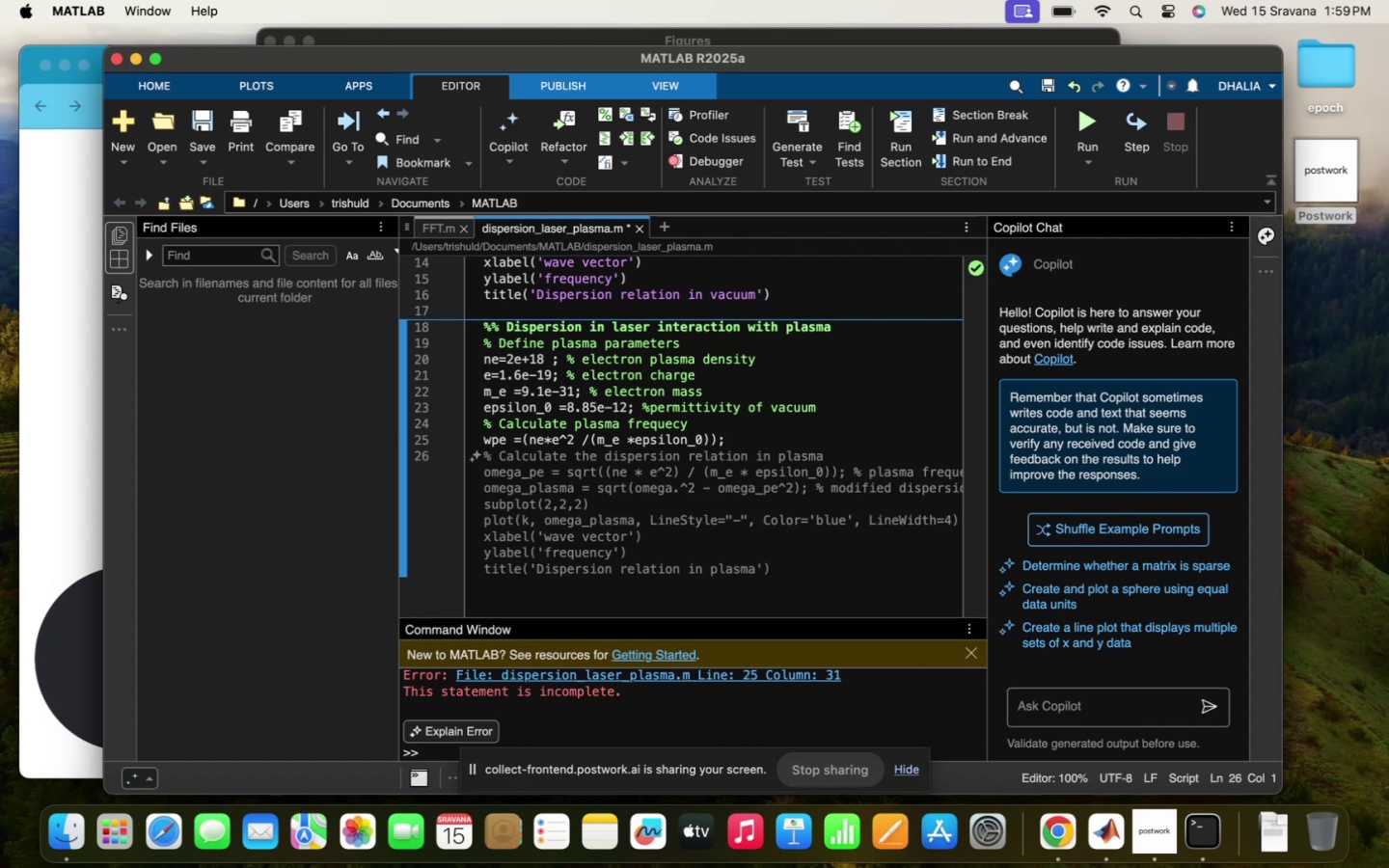 
wait(7.25)
 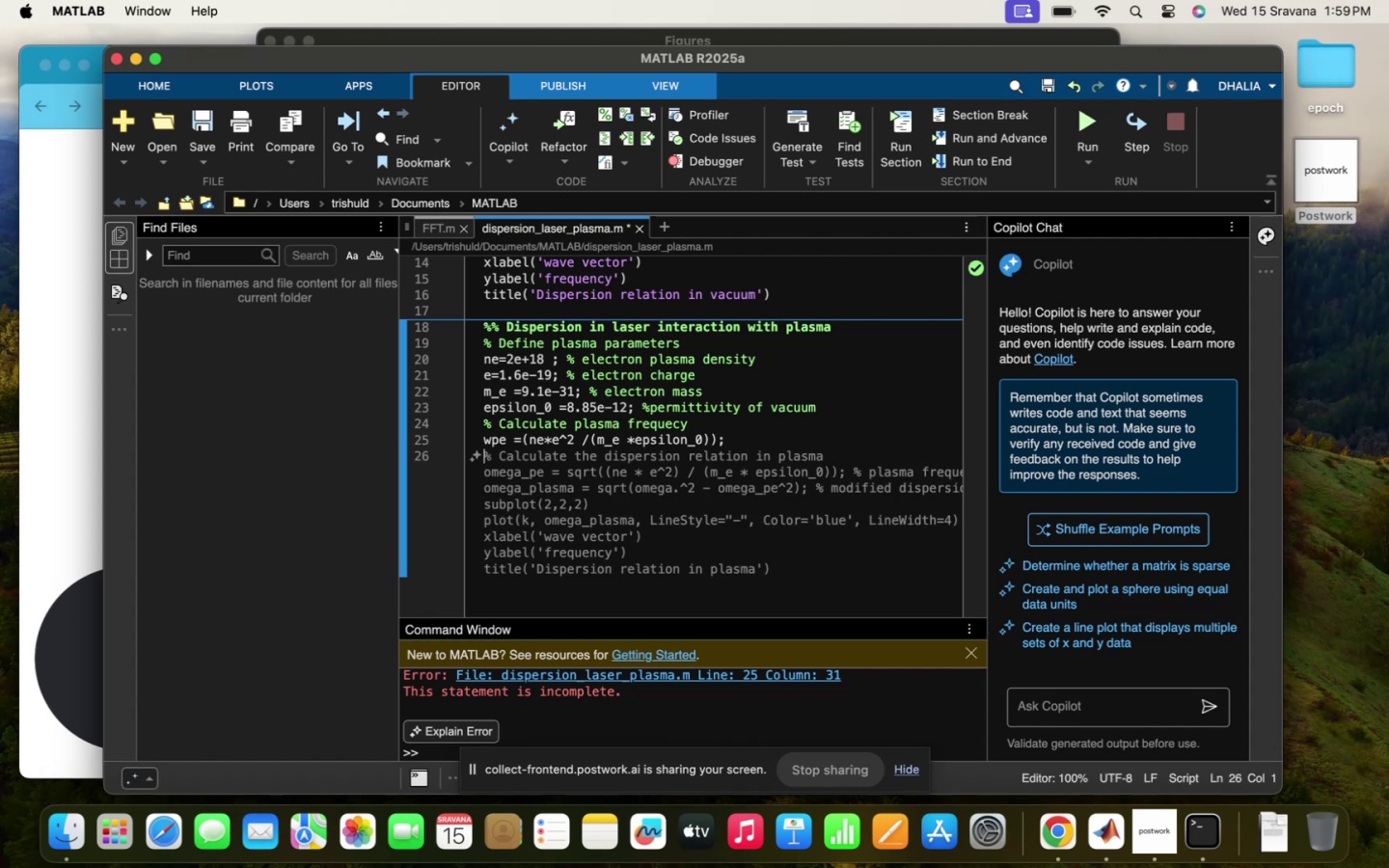 
type(omea)
key(Backspace)
type(ga=sqrt(wpe^2_+c^2 * k.^2)
 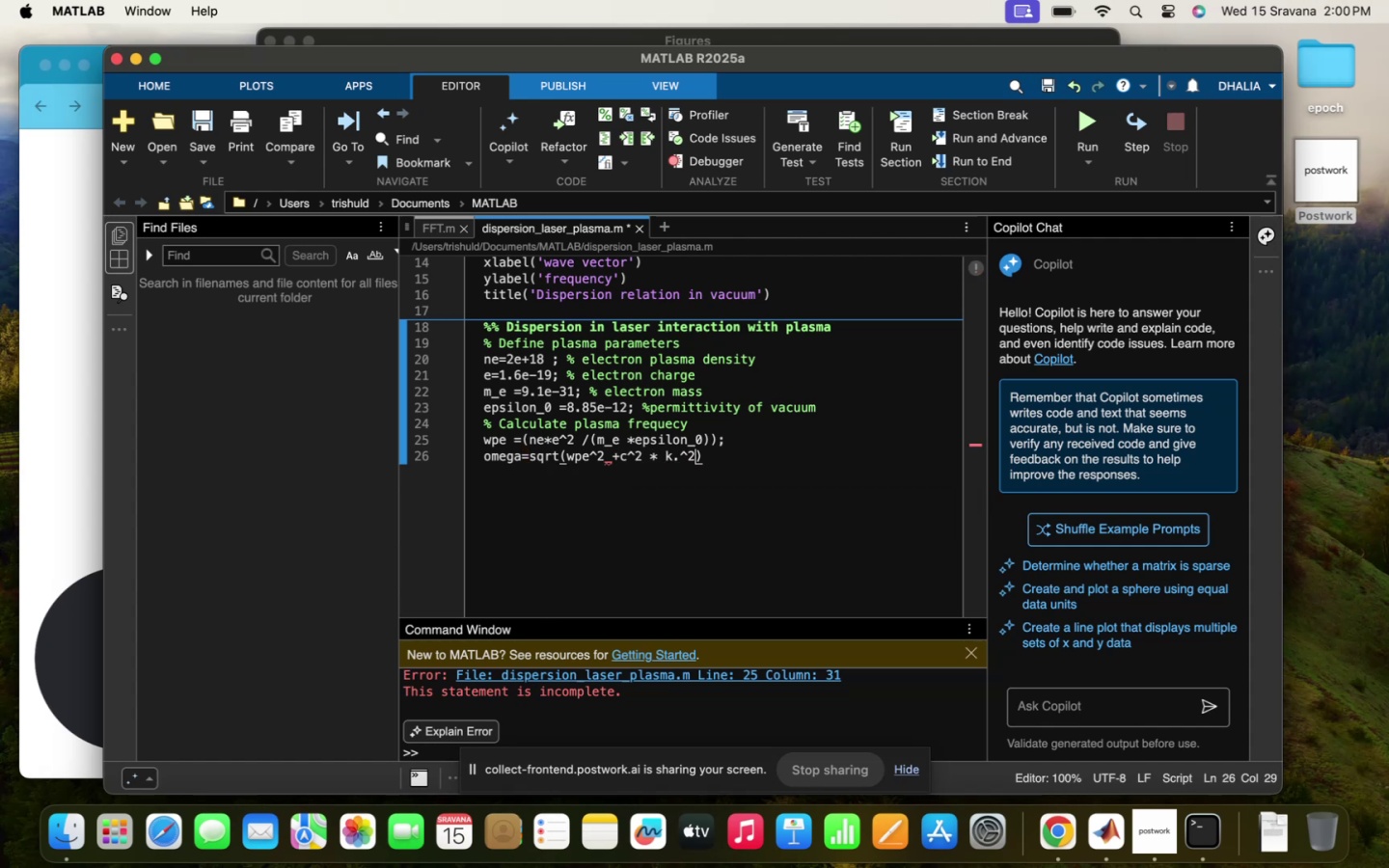 
key(ArrowRight)
 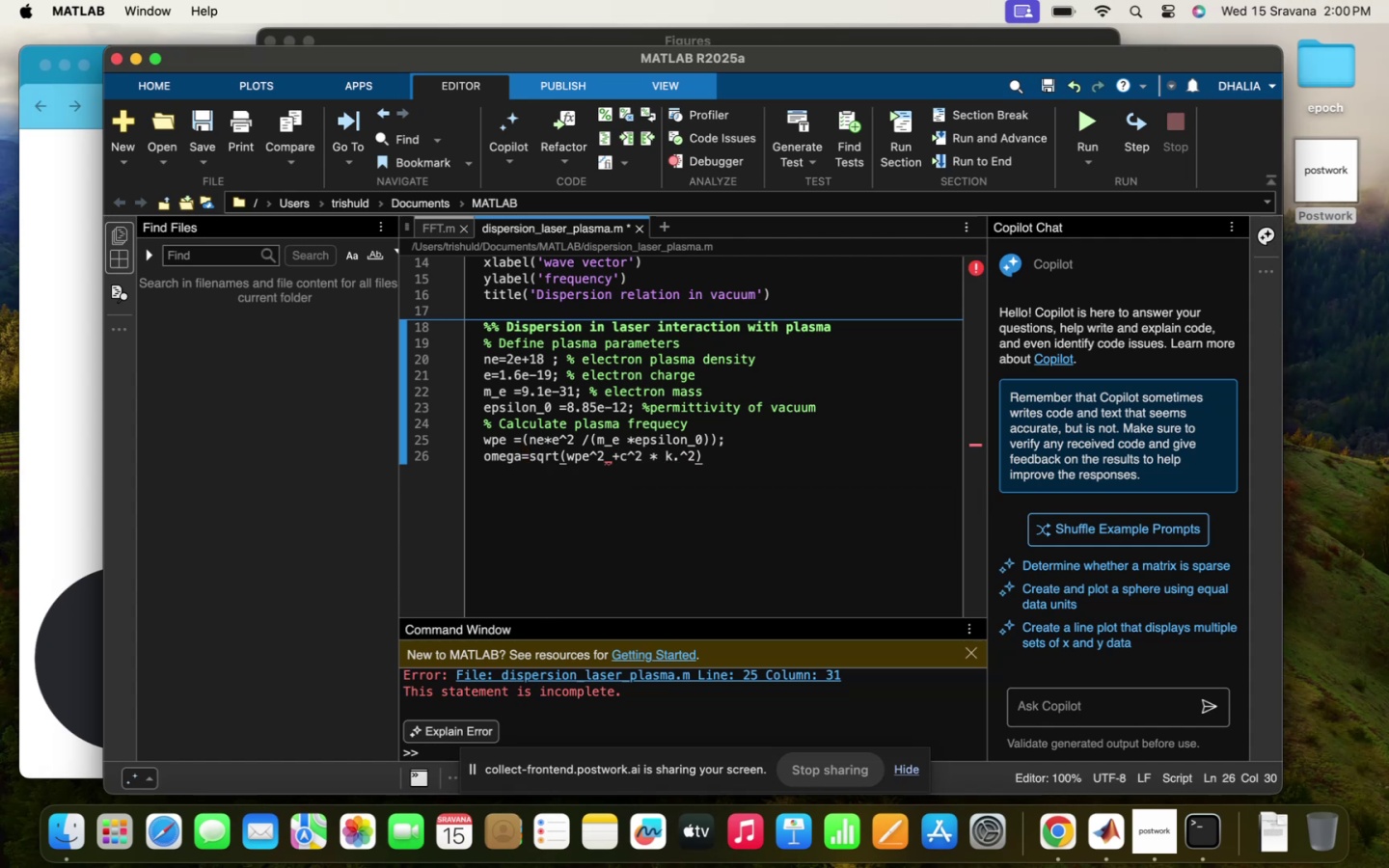 
key(Semicolon)
 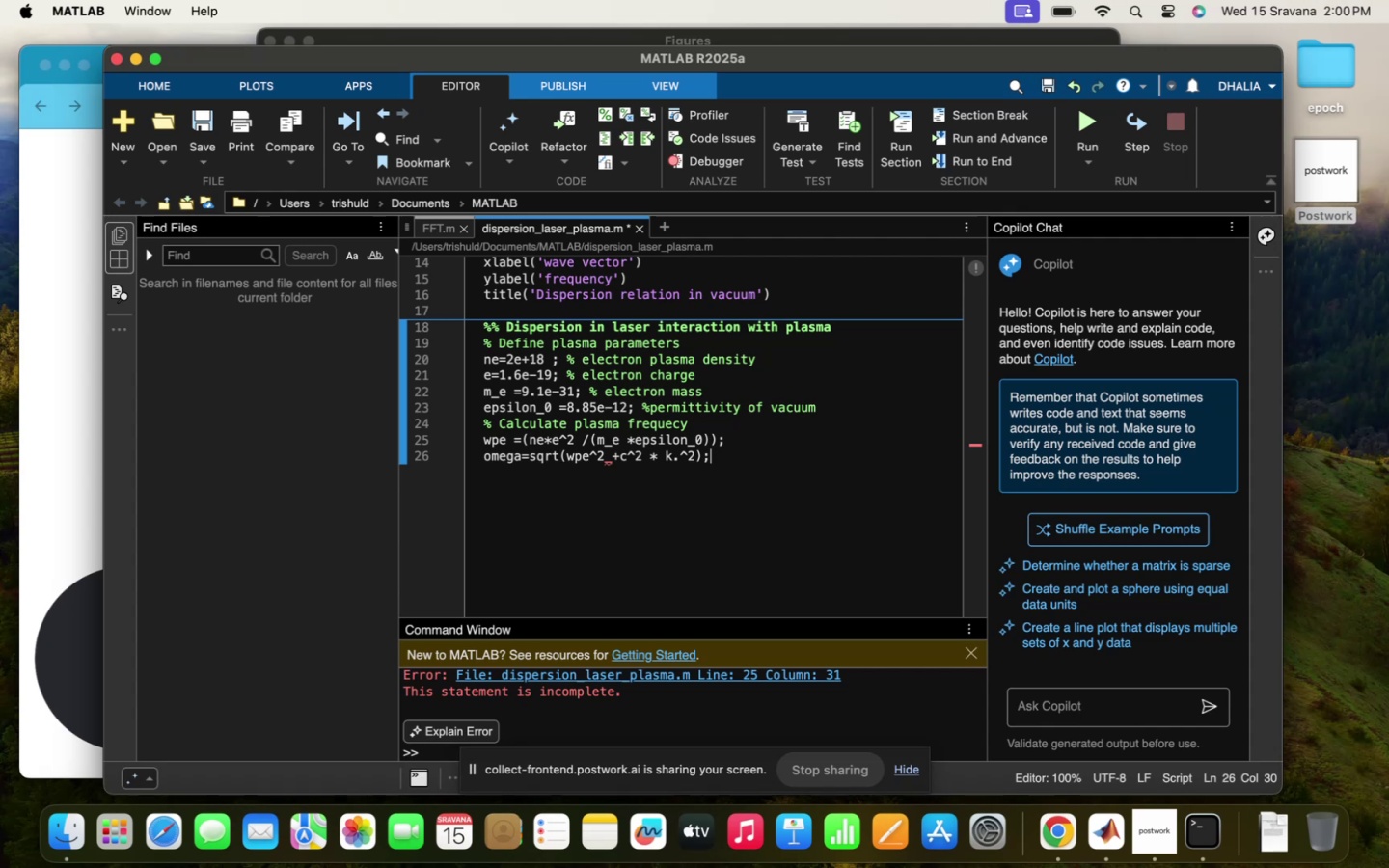 
key(Space)
 